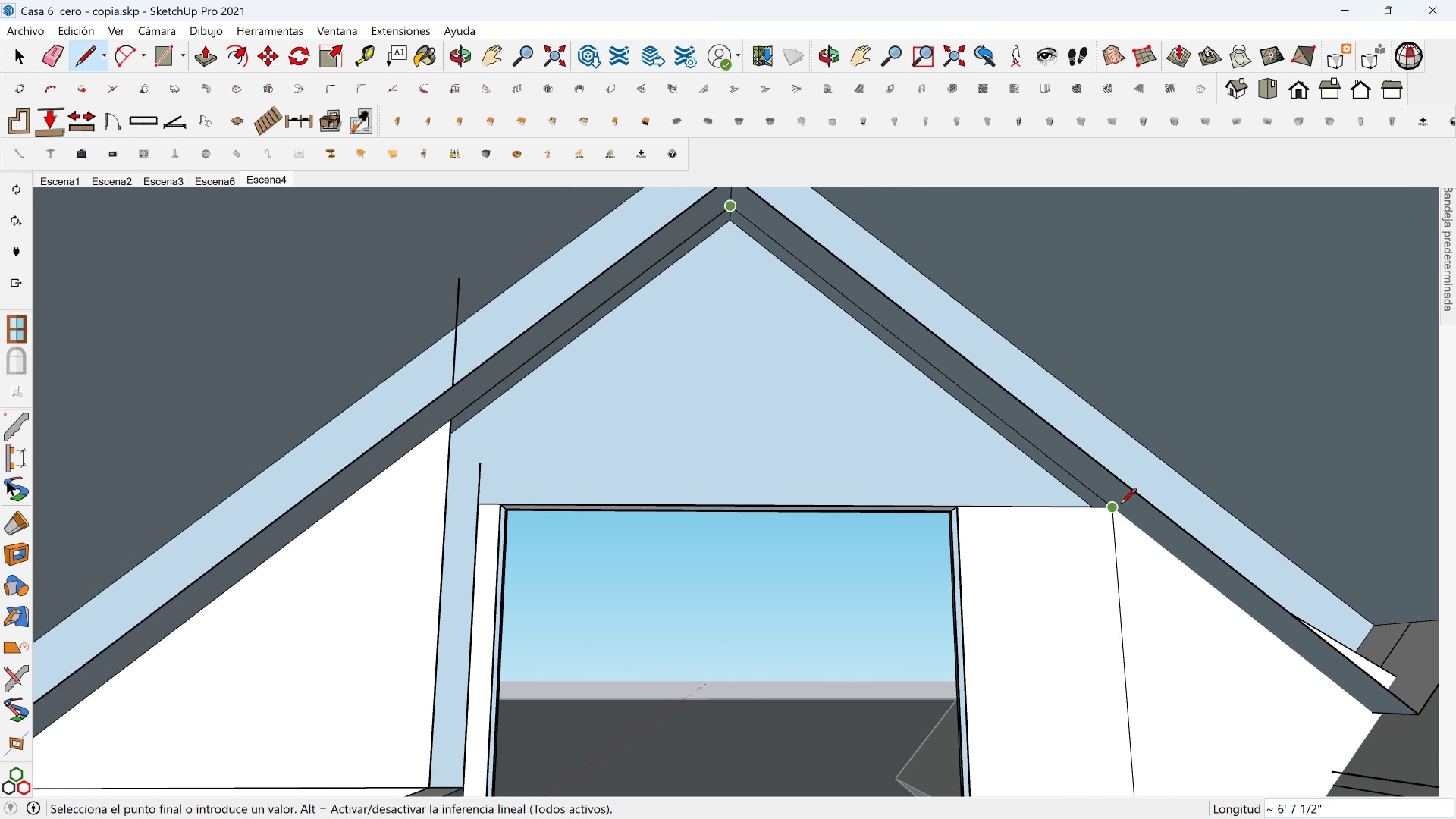 
left_click([1120, 505])
 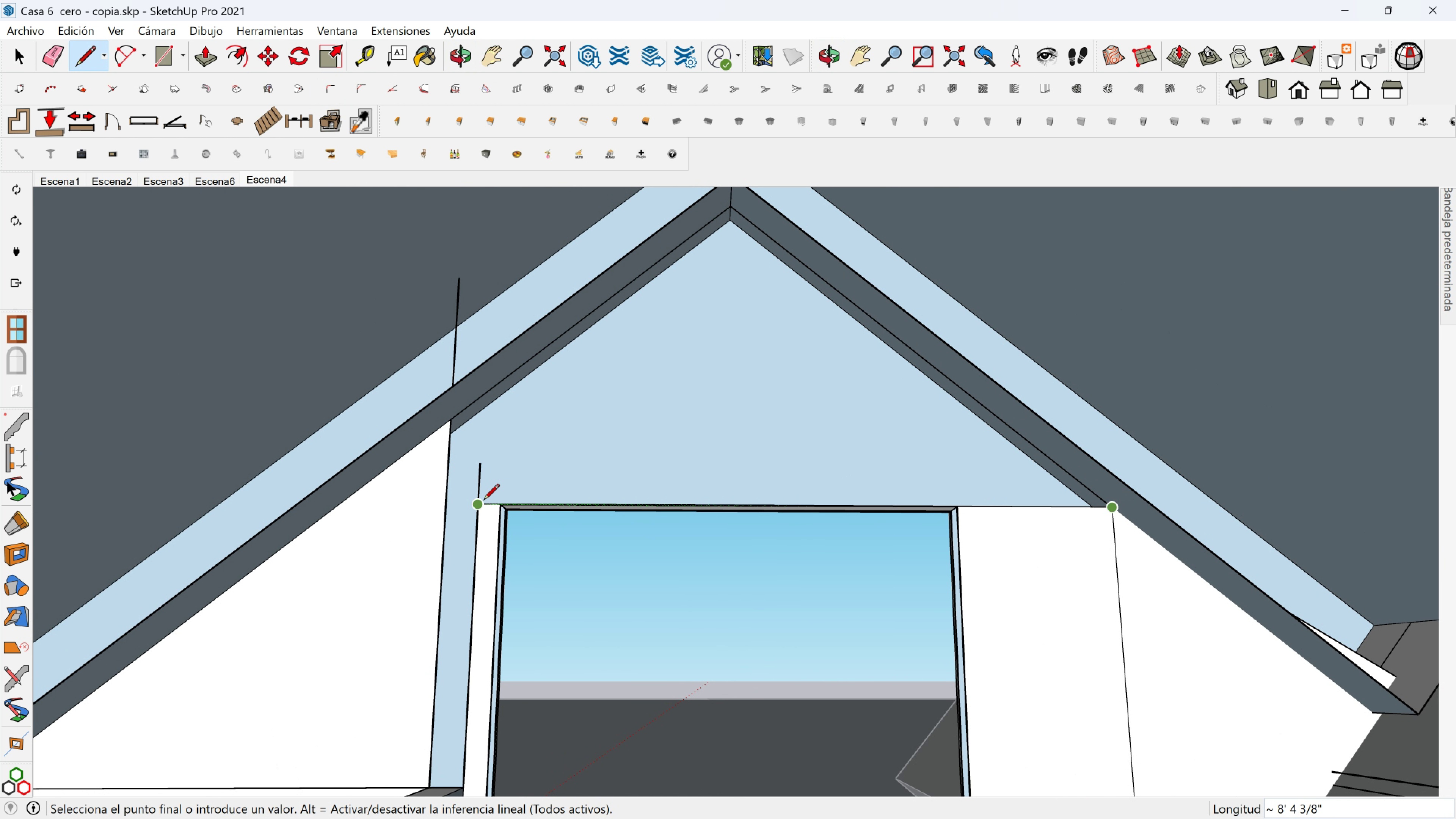 
left_click([483, 501])
 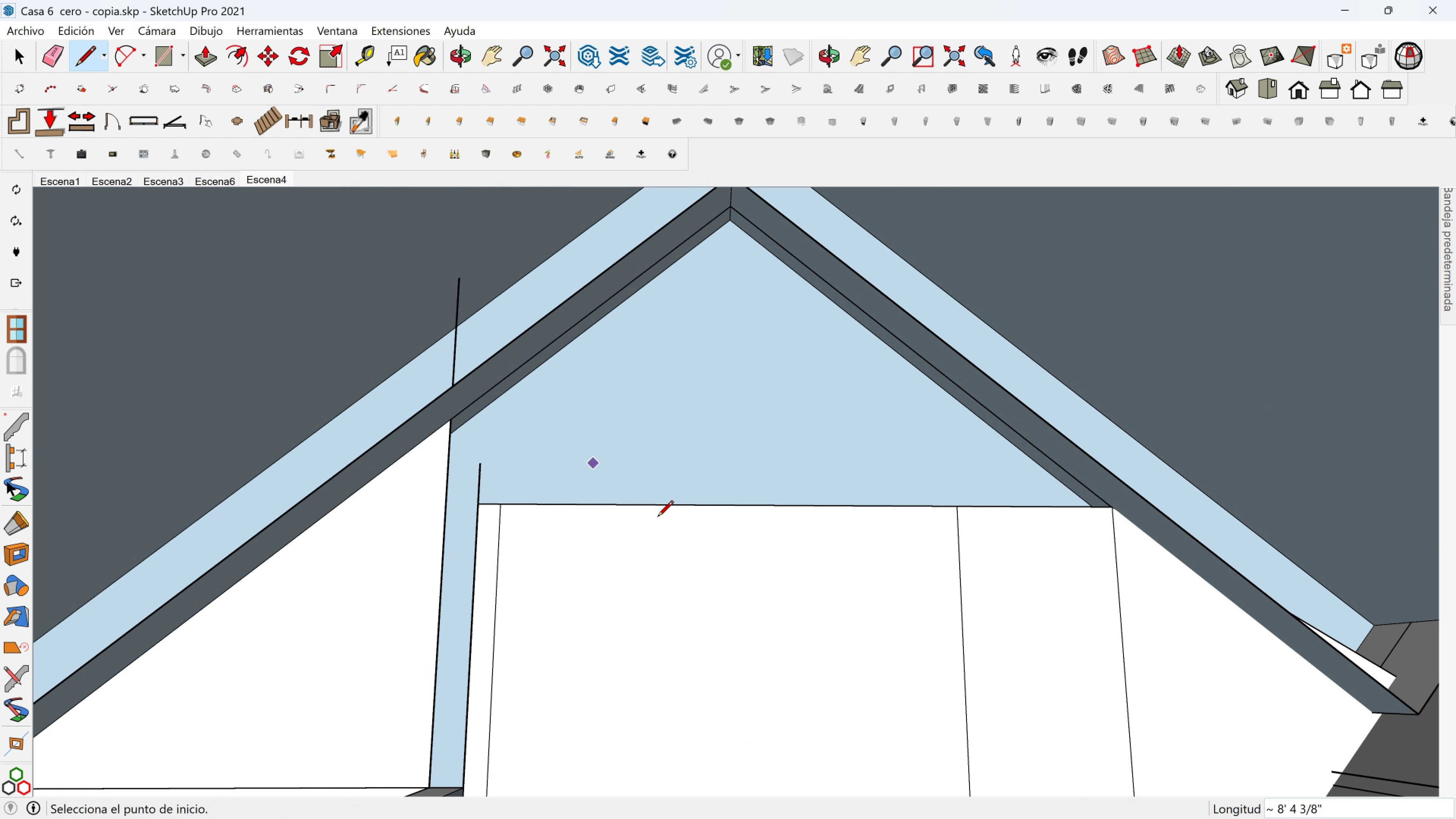 
key(Space)
 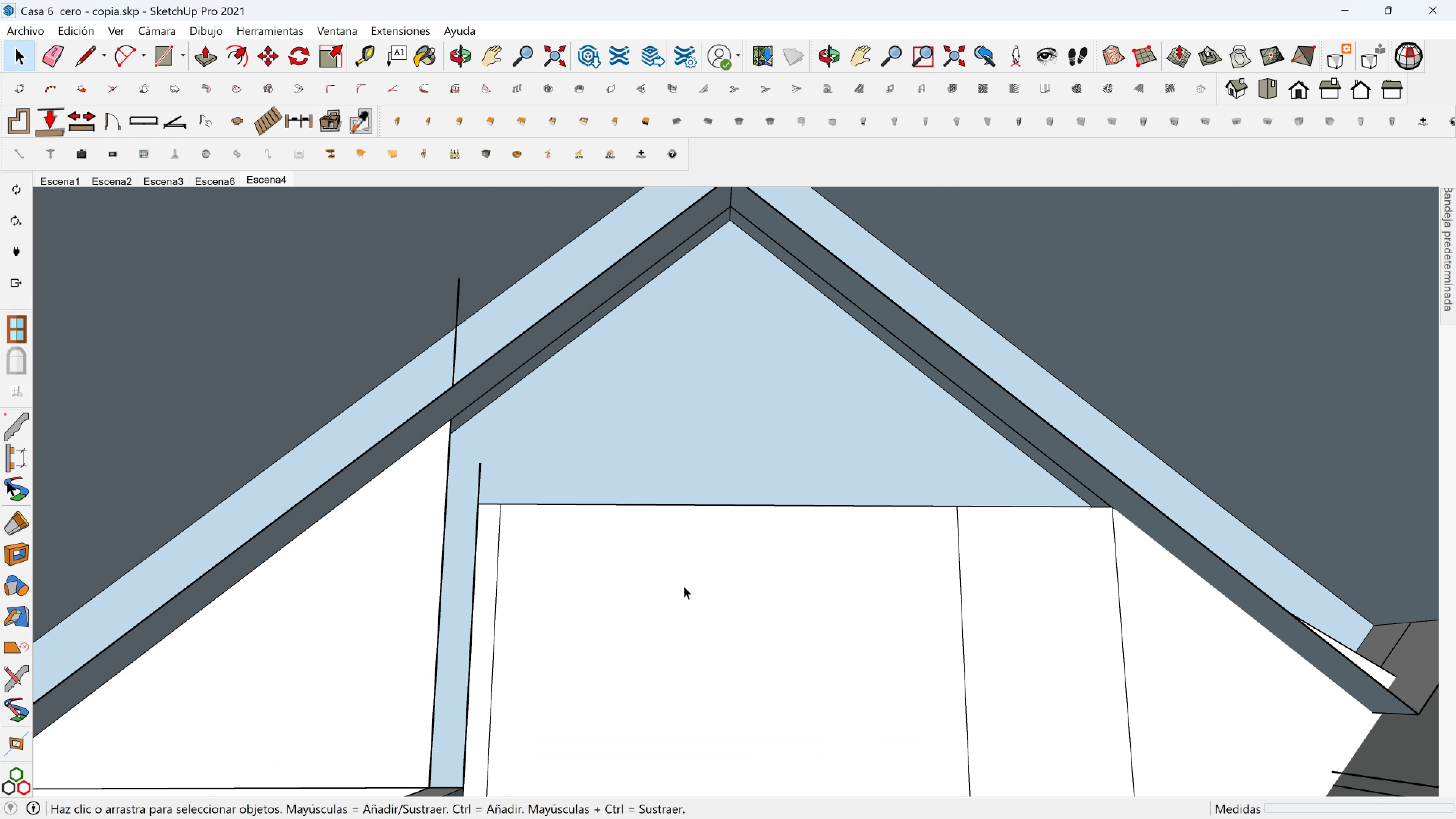 
left_click([684, 586])
 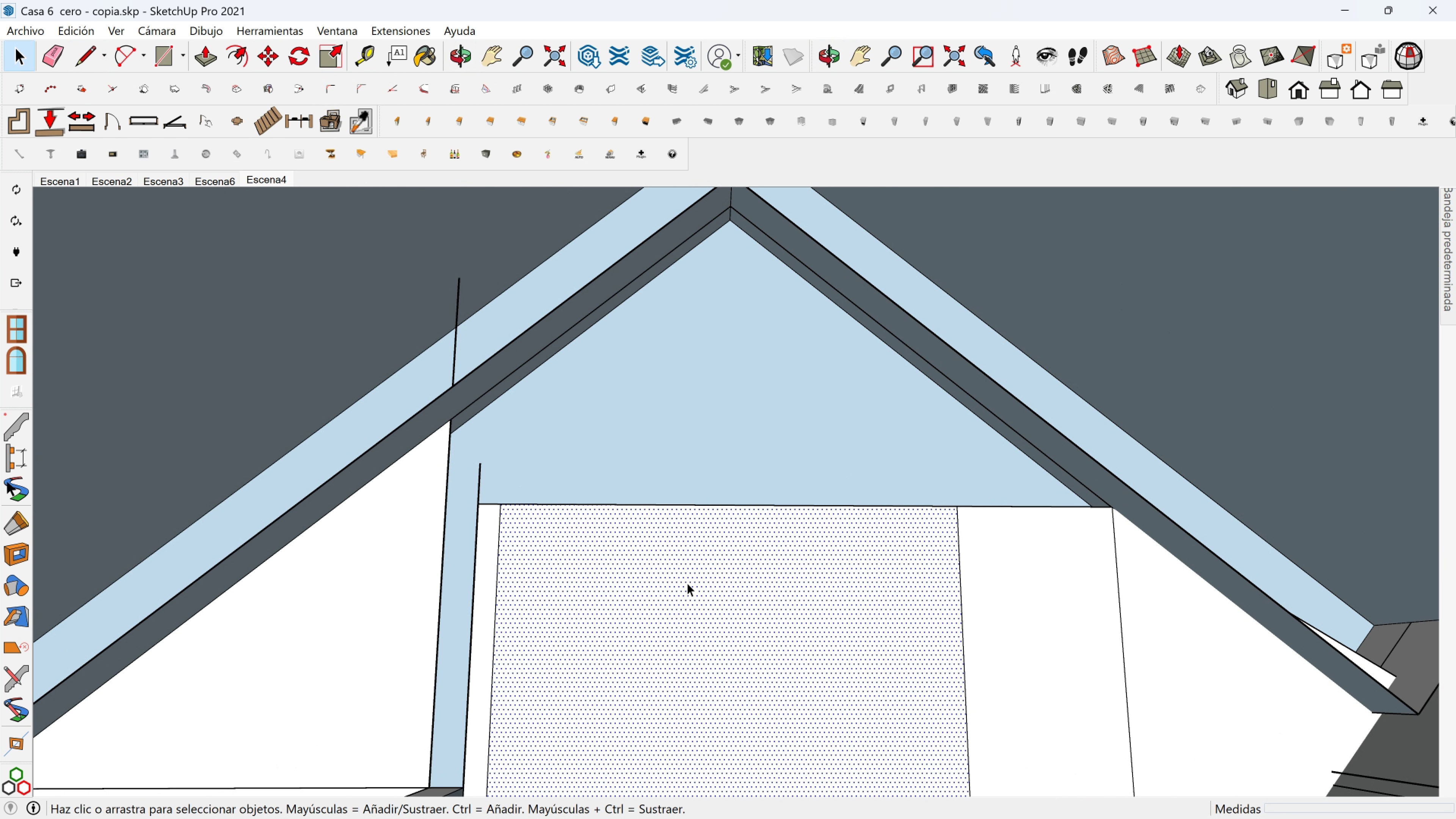 
key(Delete)
 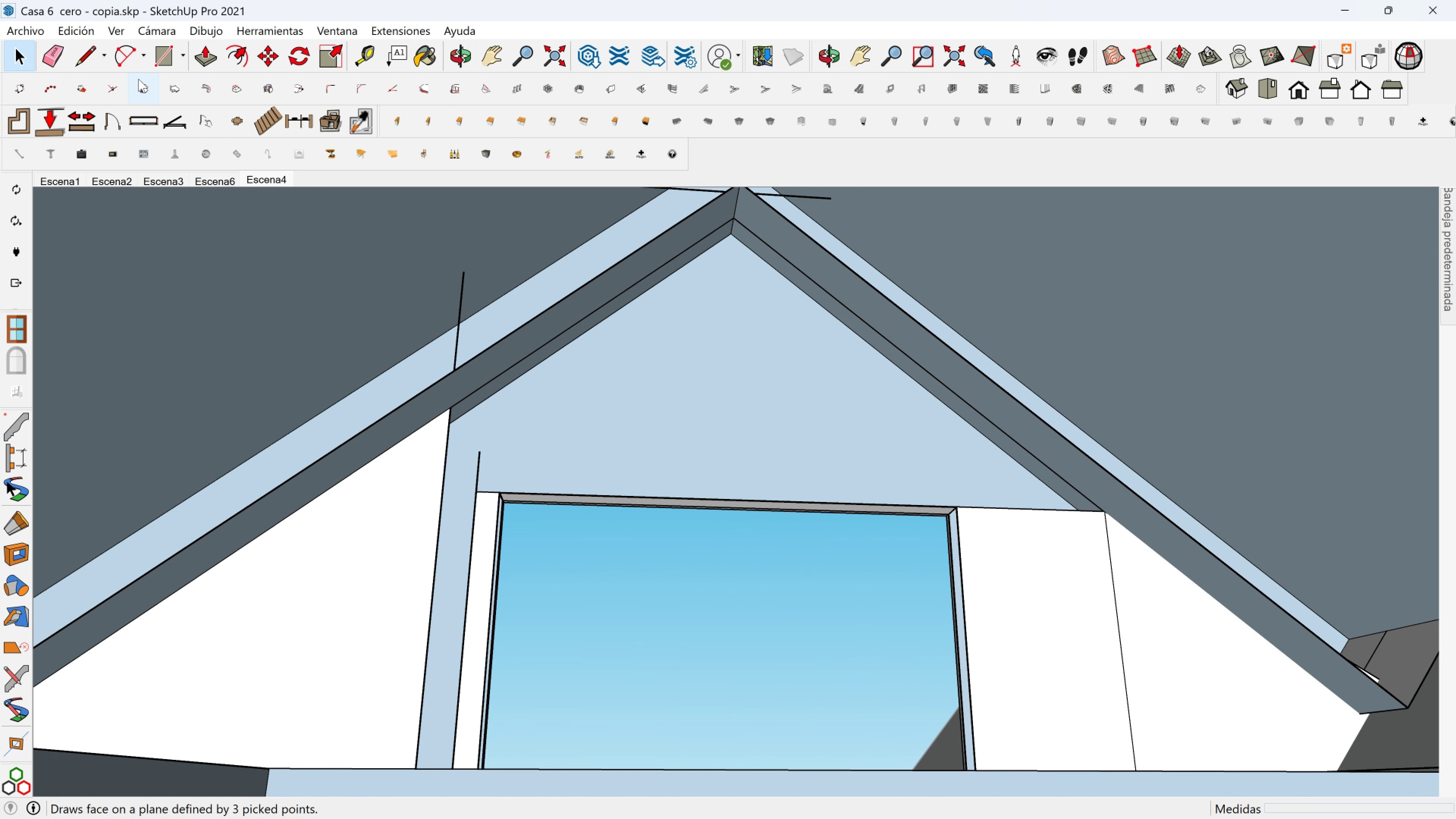 
left_click([93, 61])
 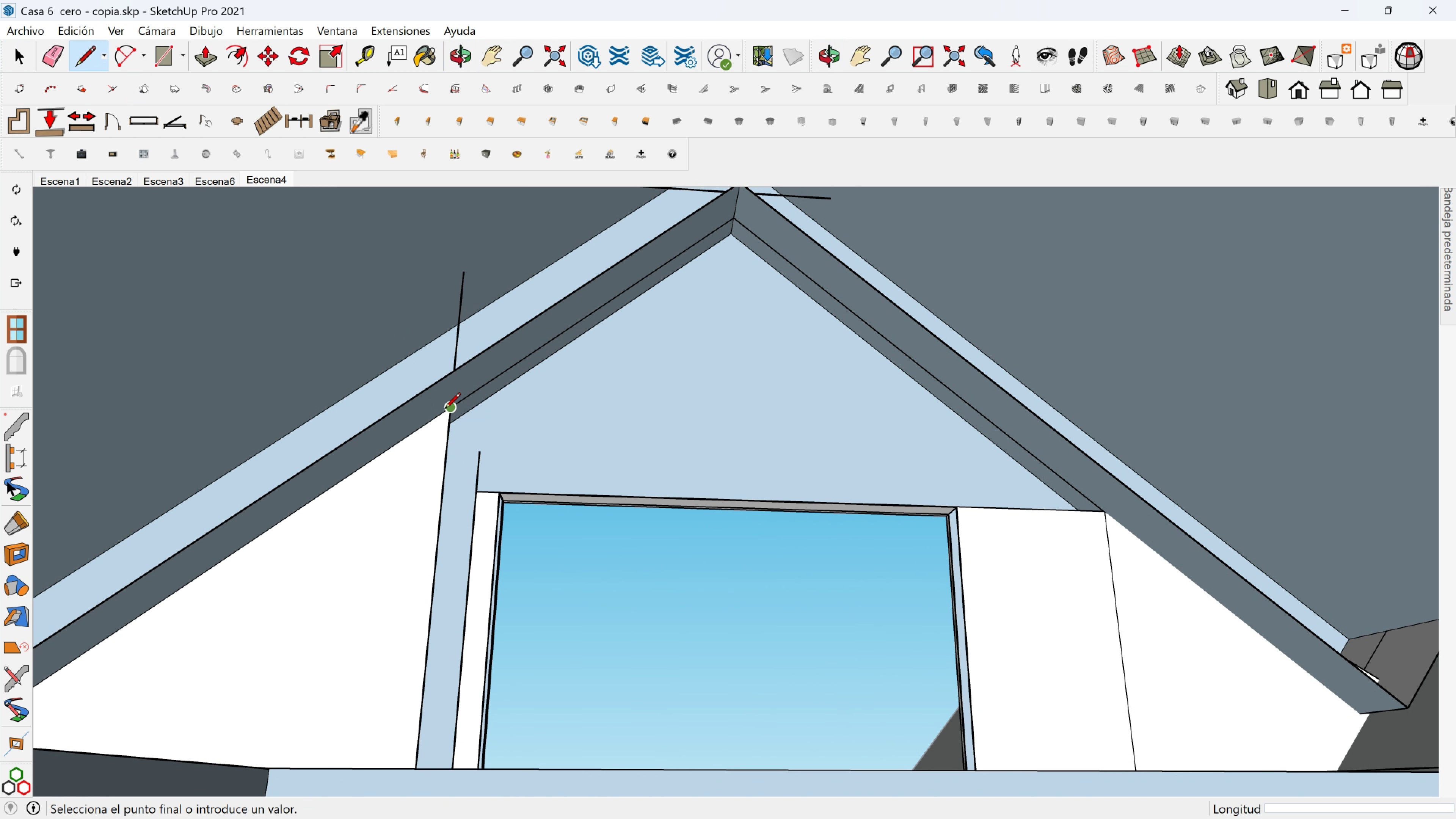 
left_click([445, 410])
 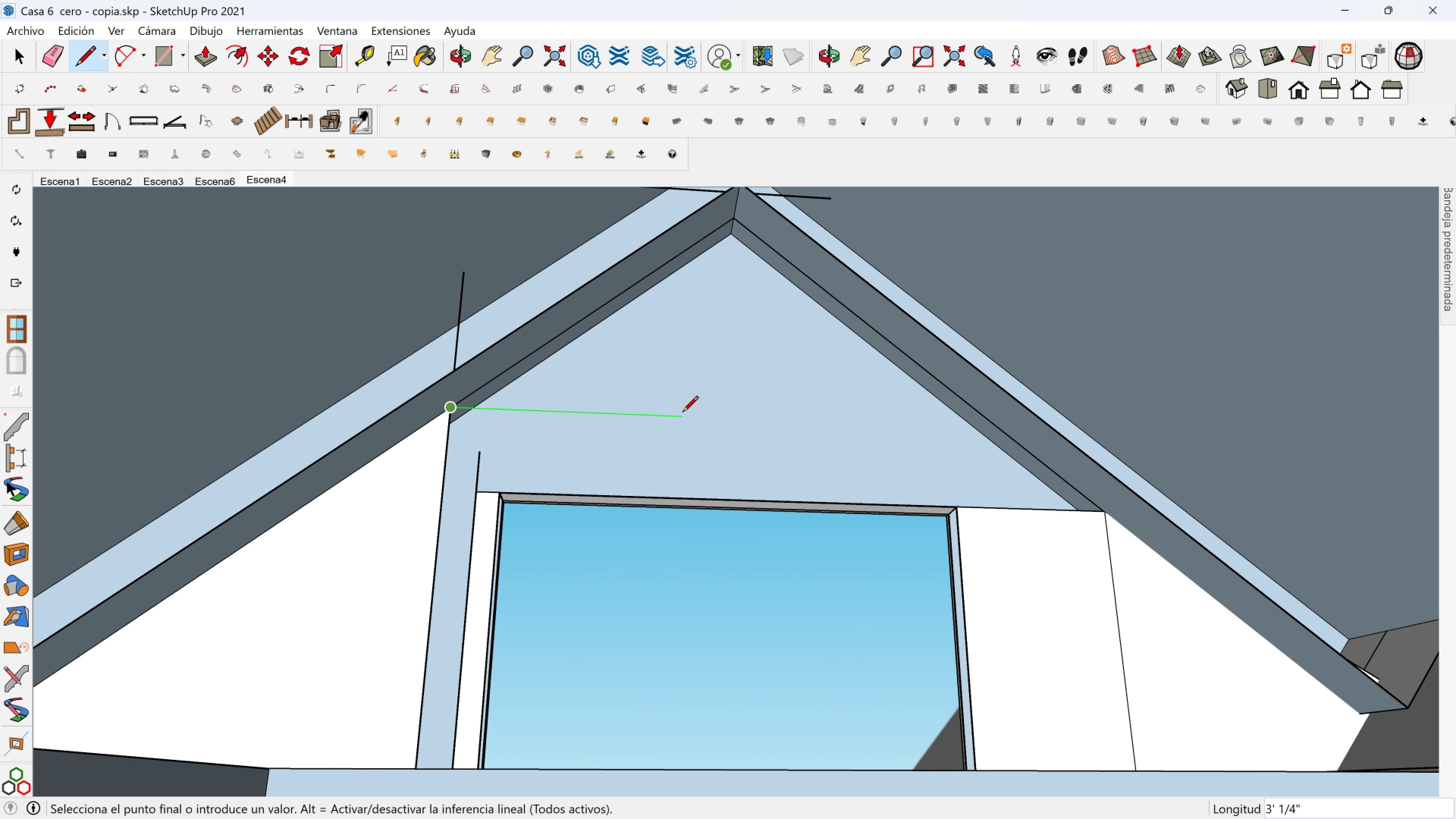 
hold_key(key=ShiftLeft, duration=1.33)
left_click([914, 343])
 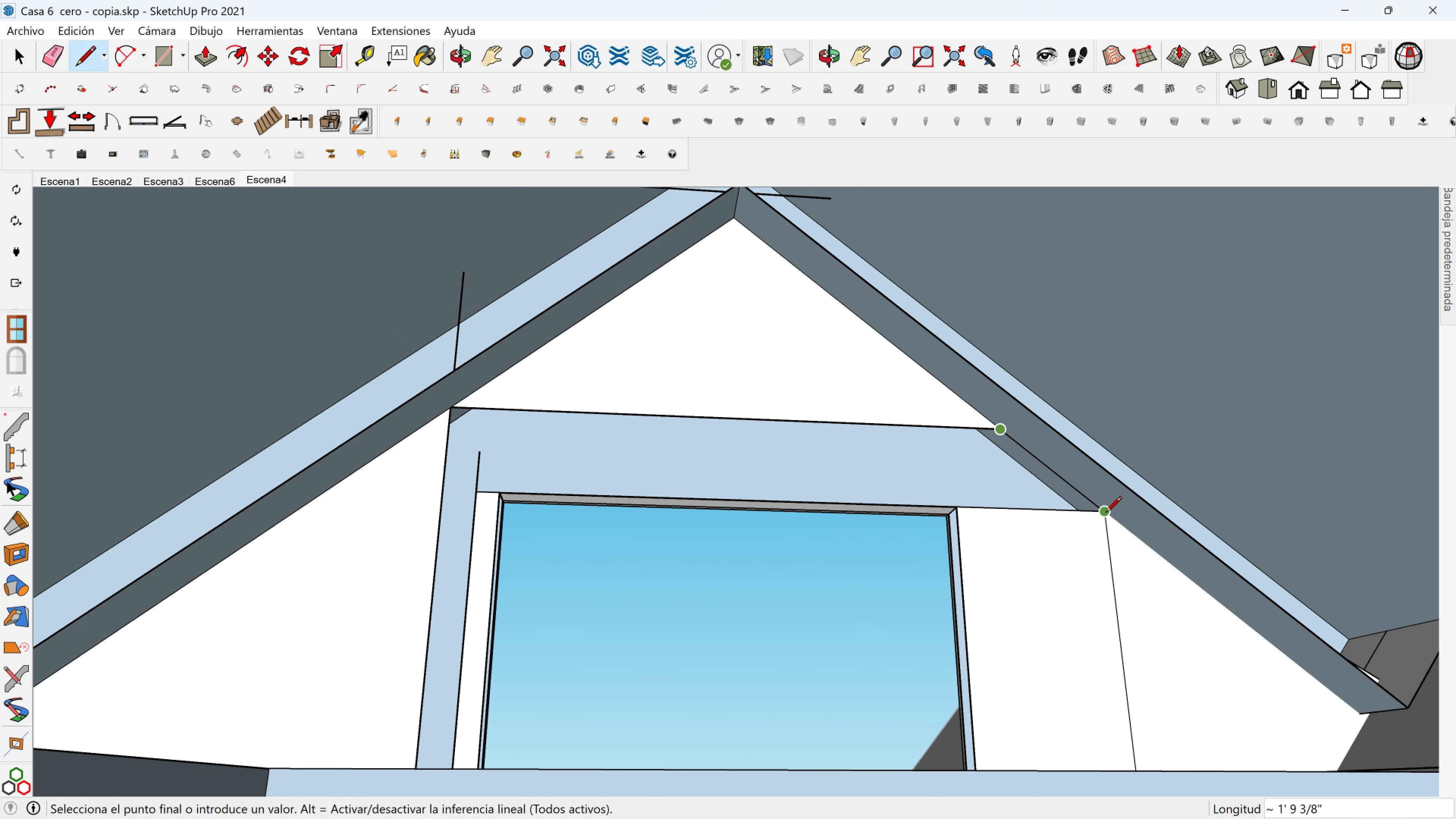 
left_click([1113, 513])
 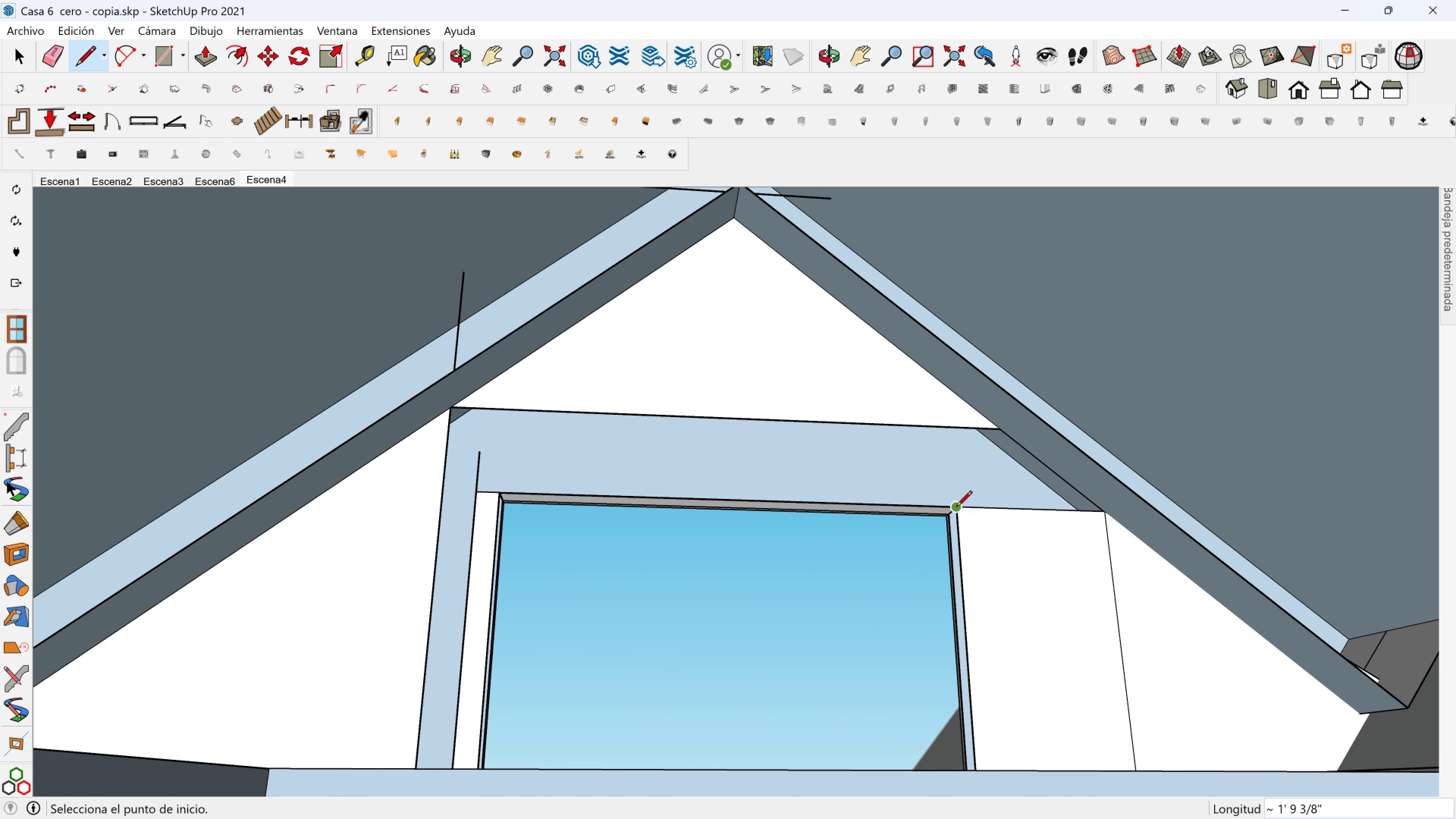 
left_click([956, 508])
 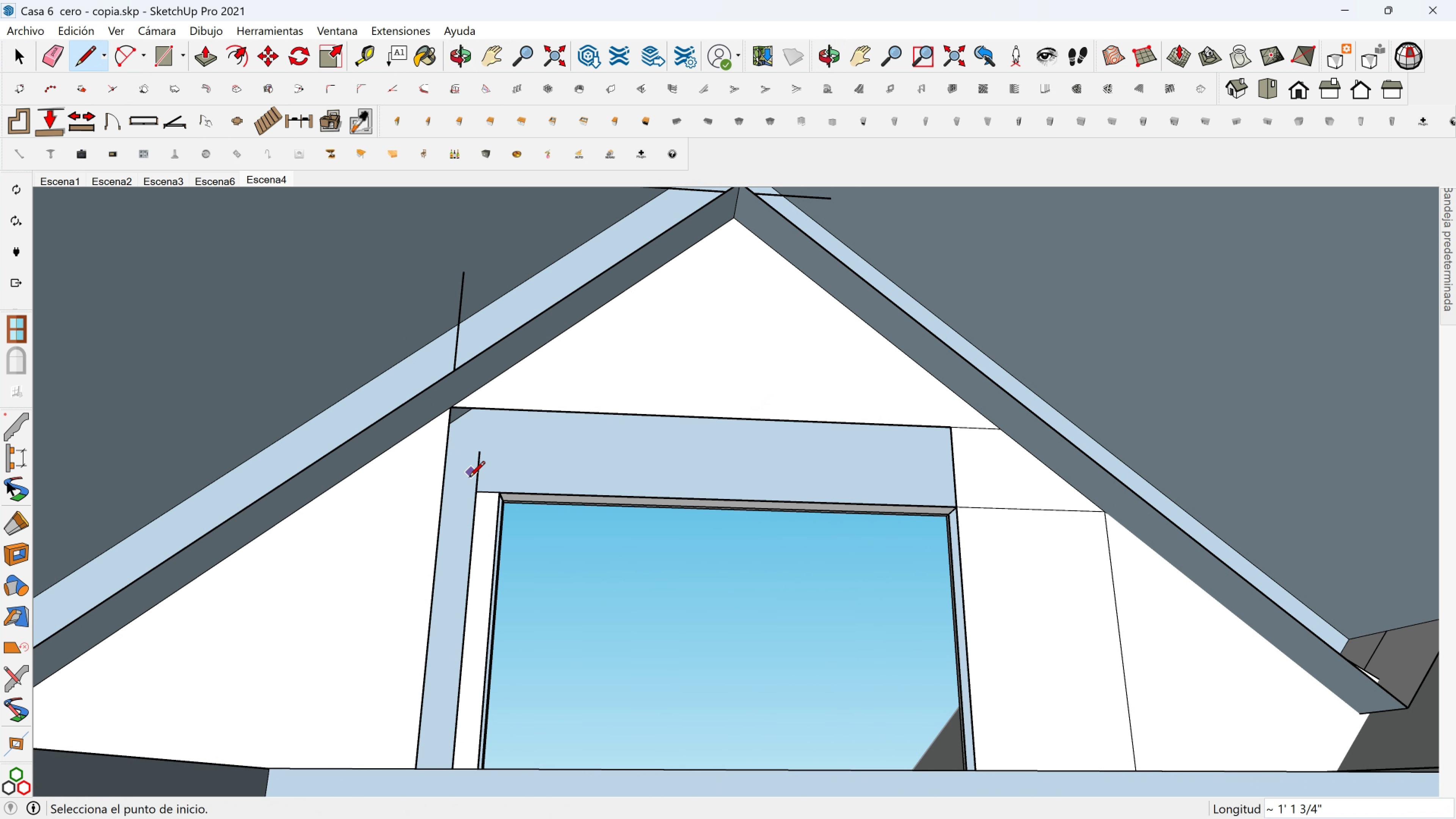 
left_click([484, 495])
 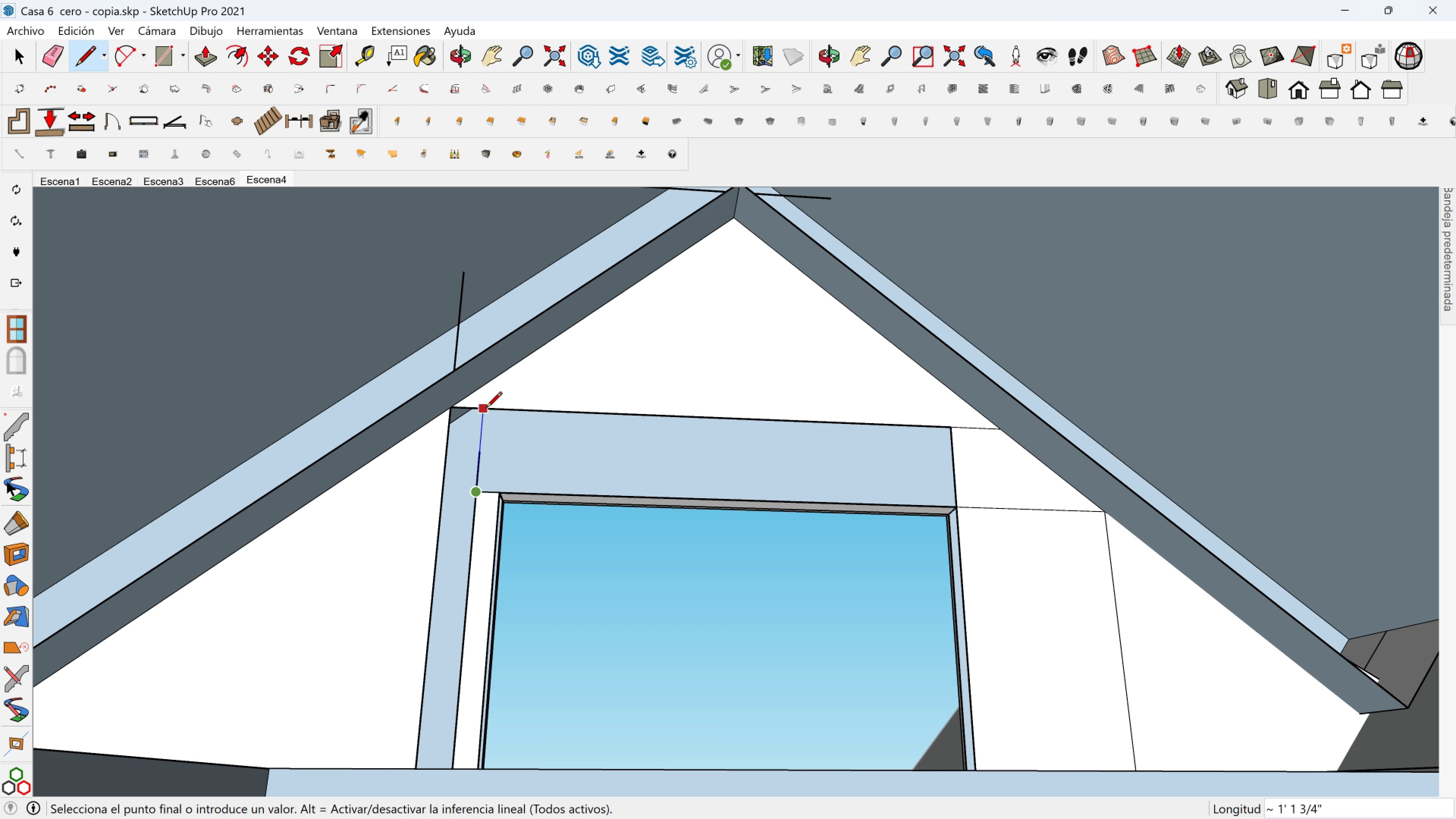 
left_click([486, 409])
 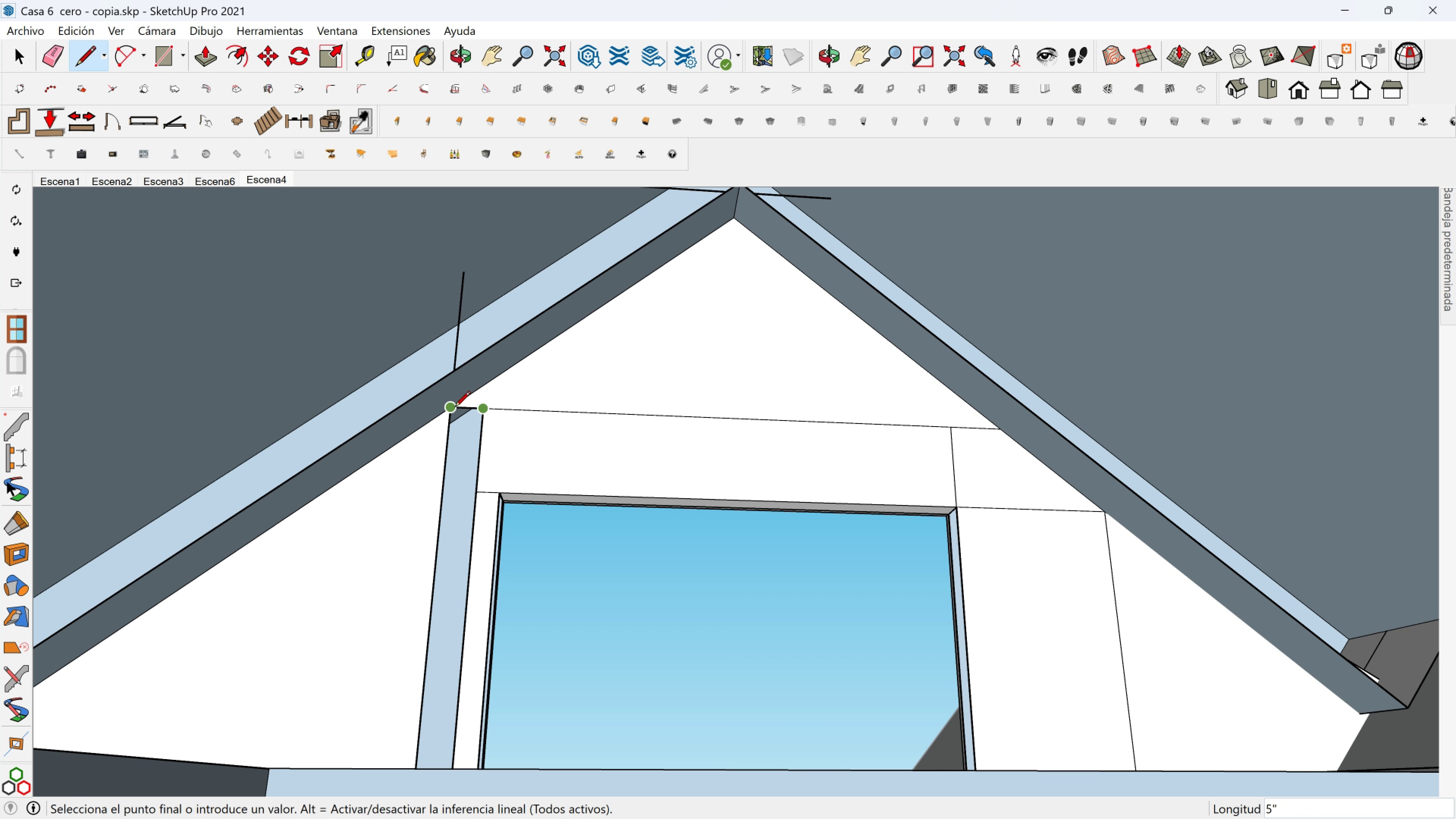 
double_click([455, 408])
 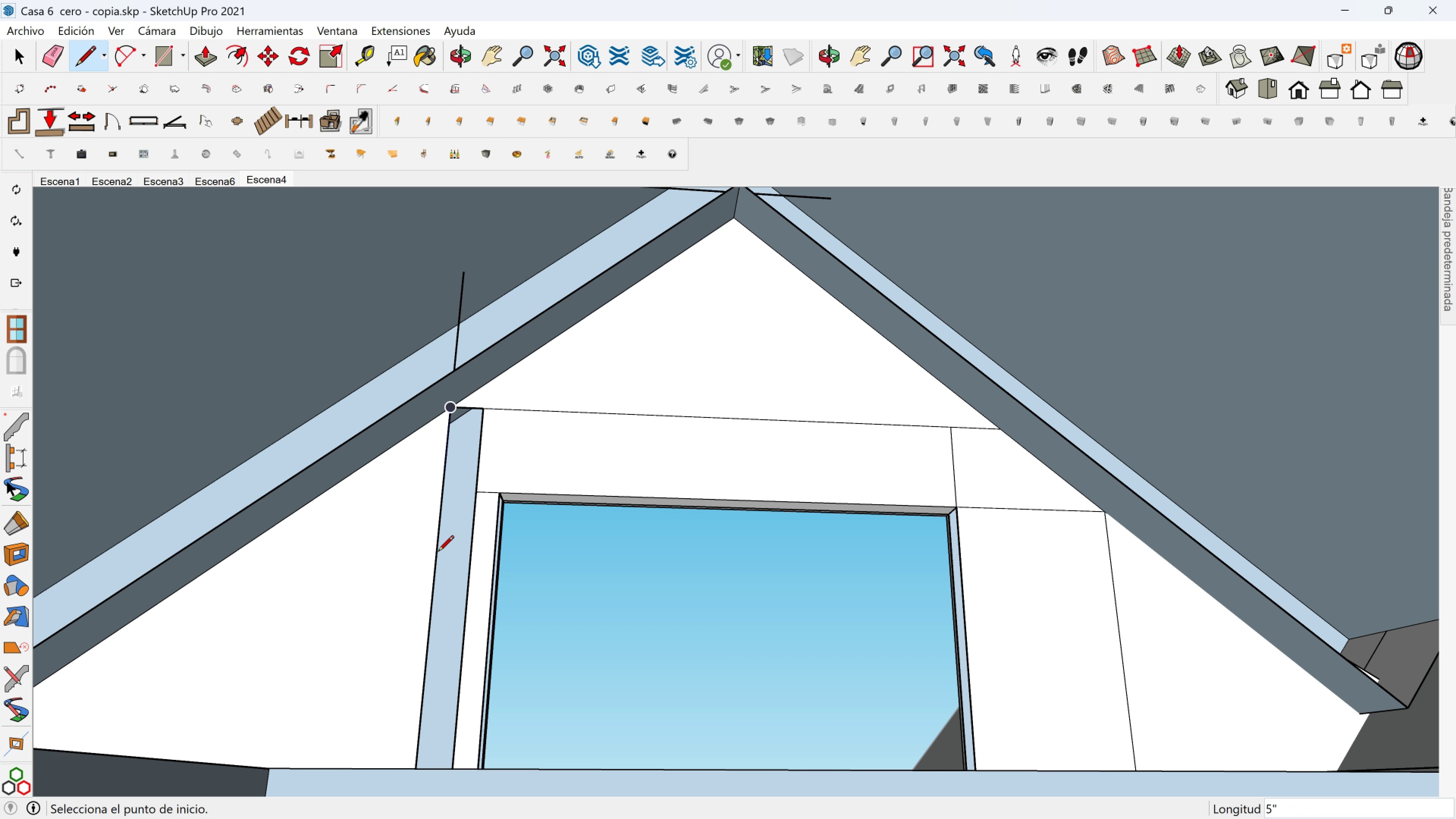 
hold_key(key=ShiftLeft, duration=0.36)
 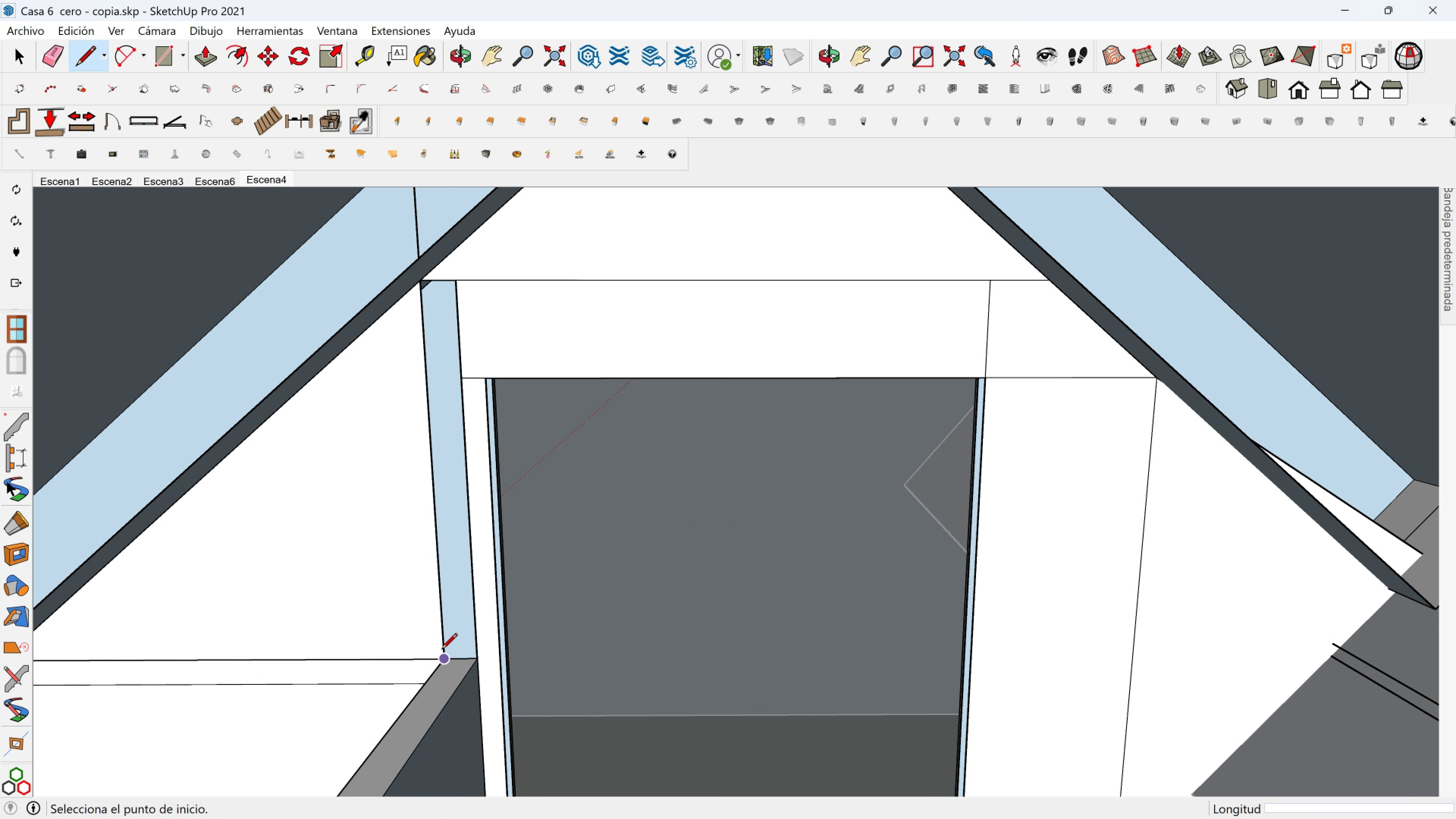 
left_click([441, 650])
 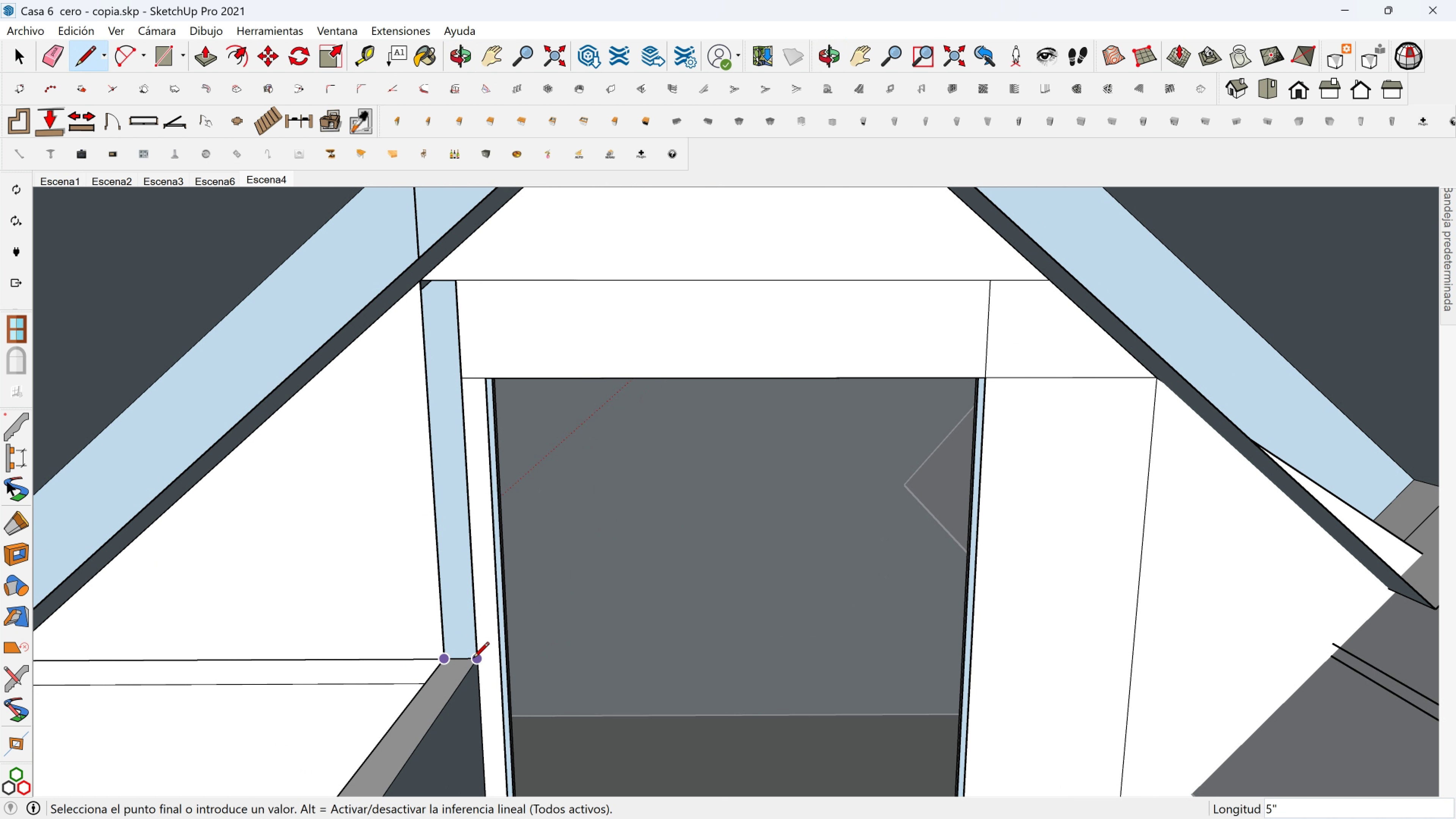 
left_click([473, 659])
 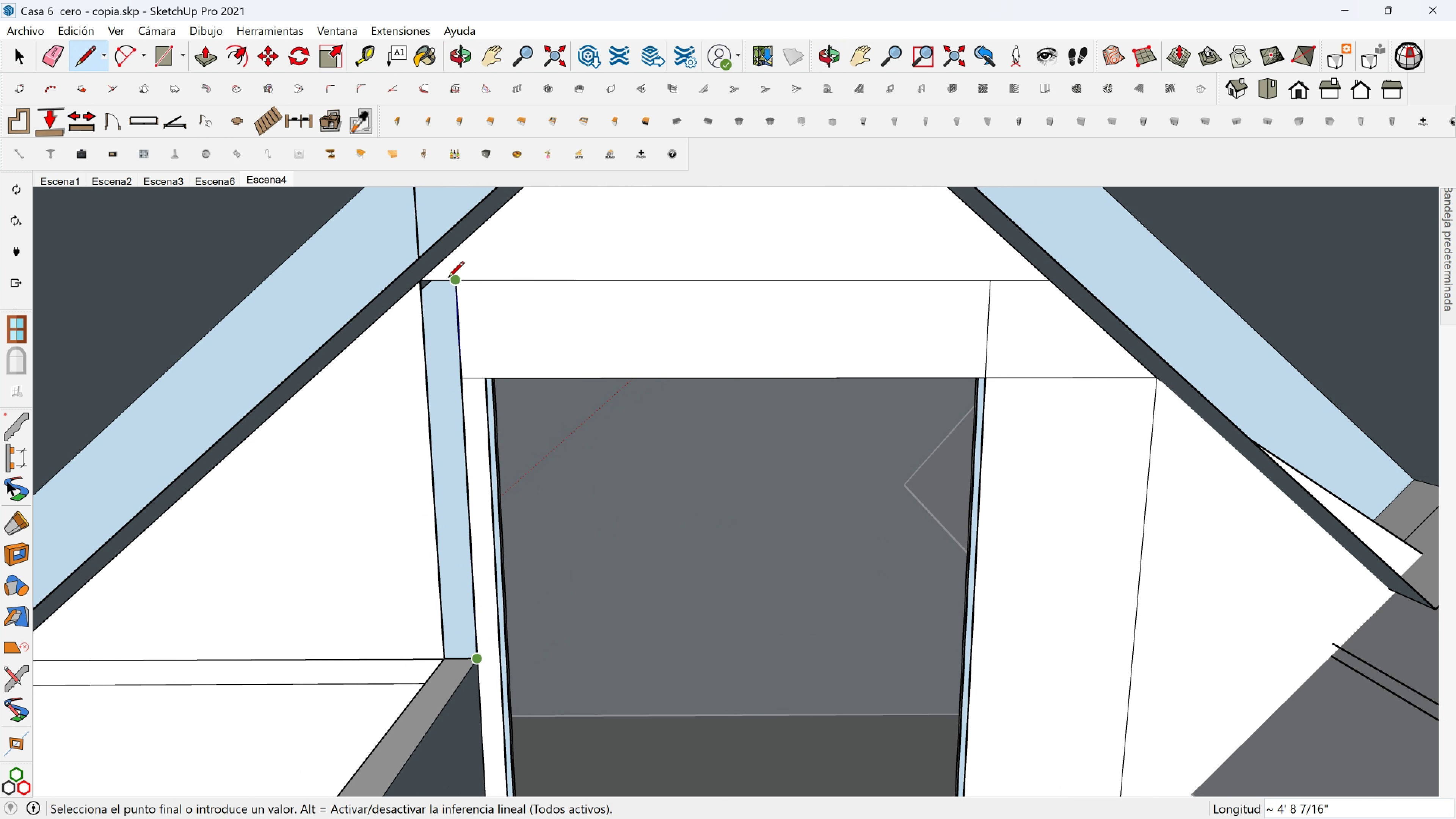 
left_click([451, 278])
 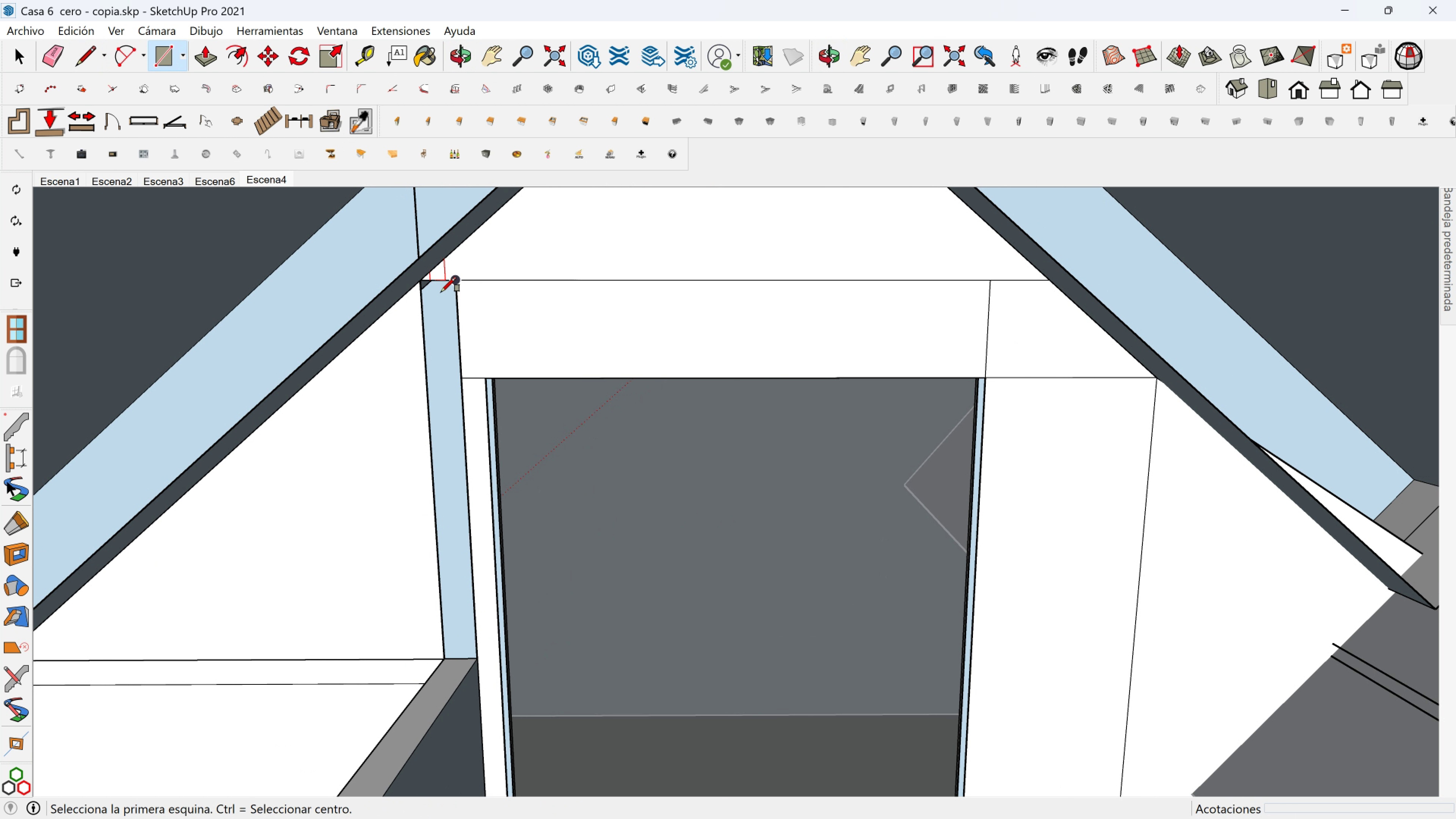 
left_click([451, 289])
 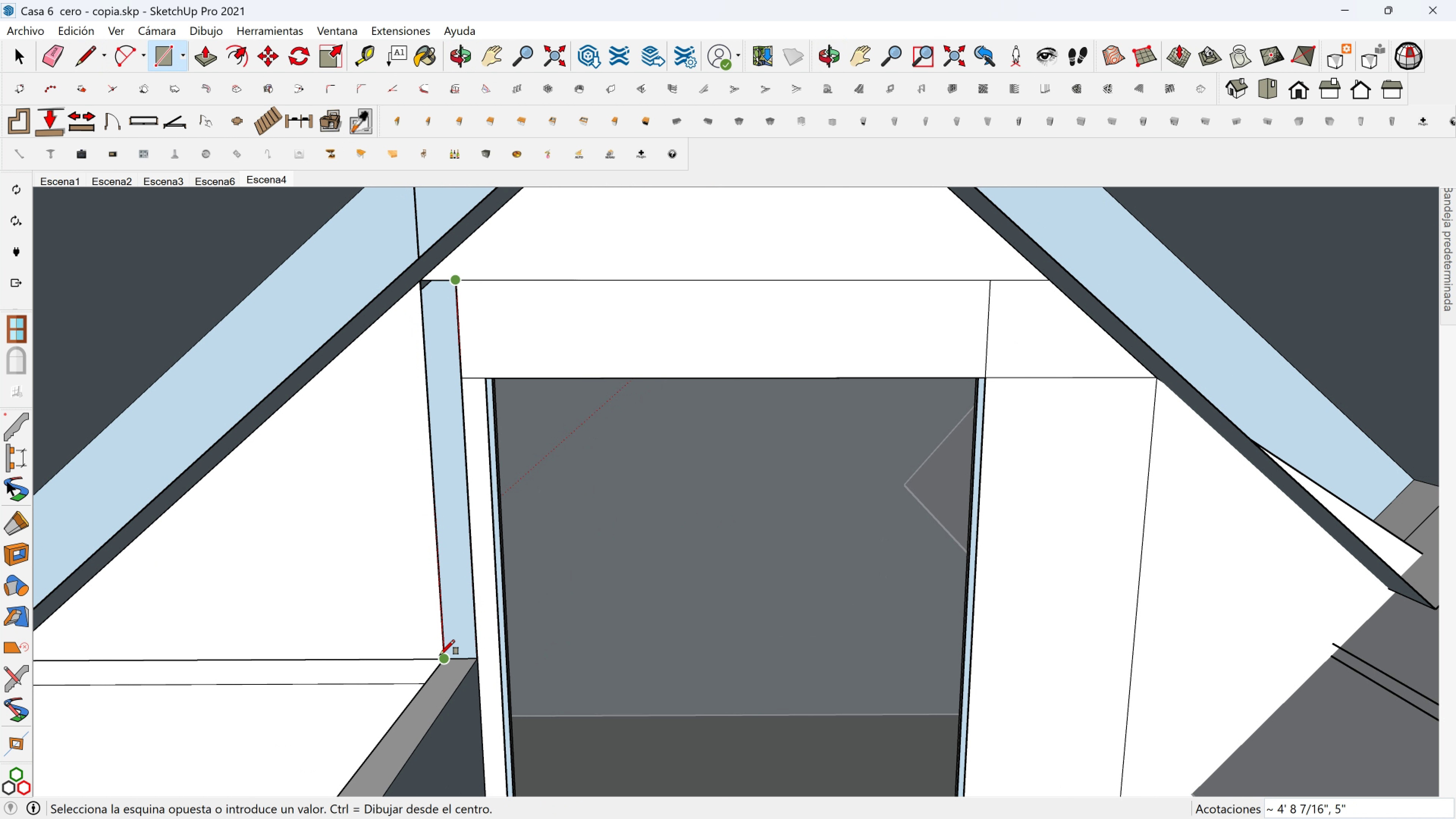 
left_click([440, 655])
 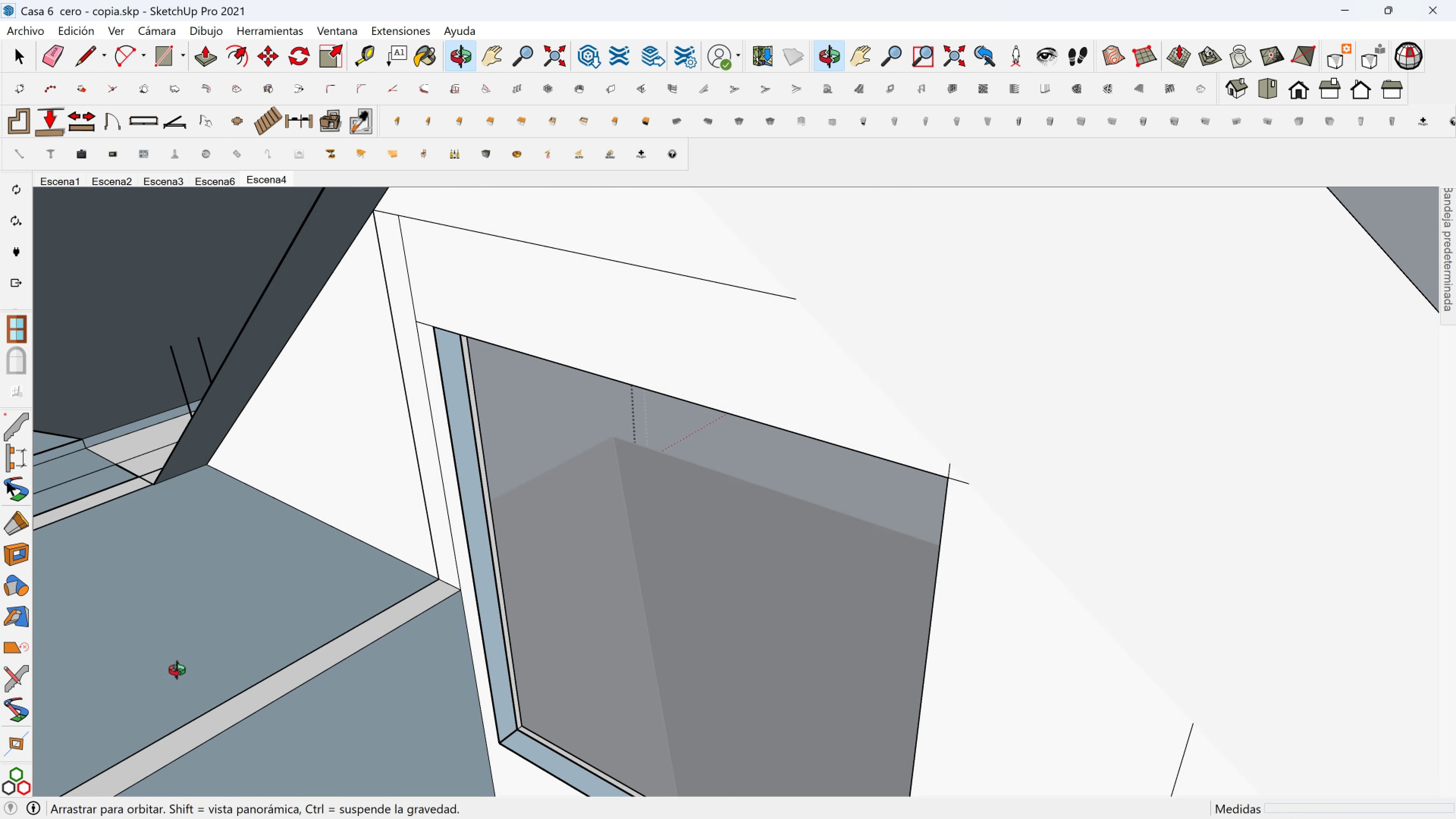 
key(Space)
 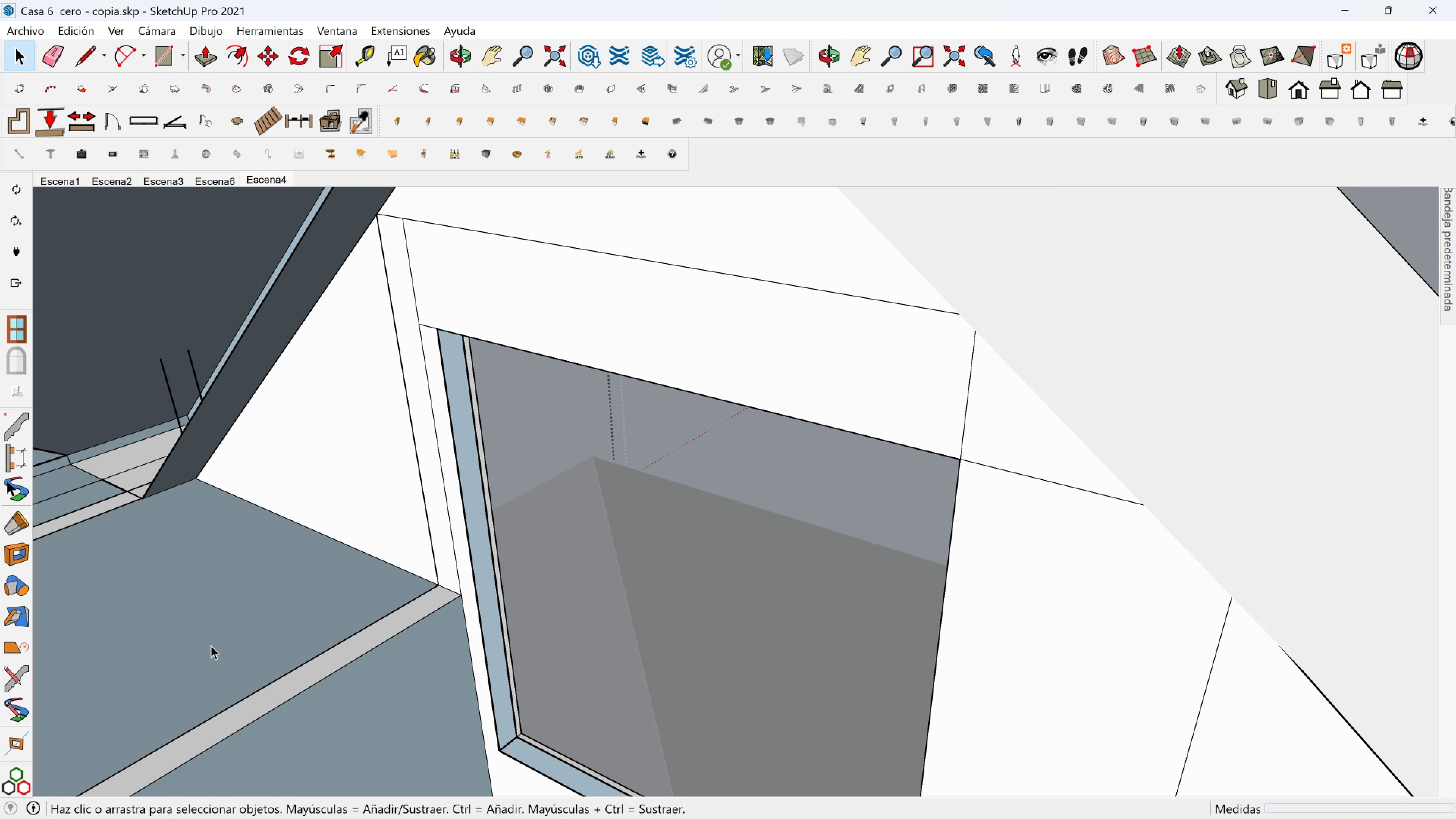 
left_click([211, 645])
 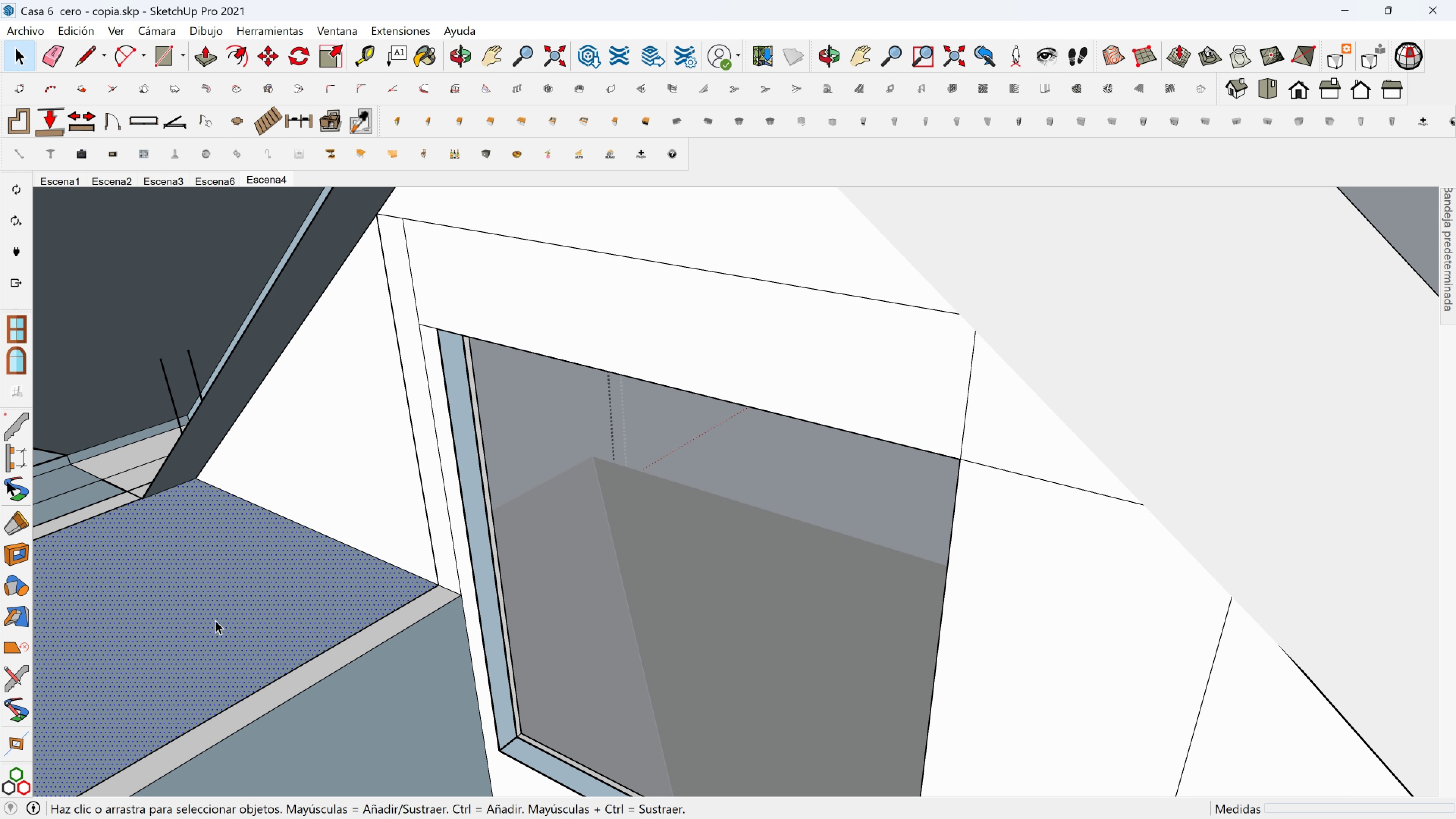 
key(Delete)
 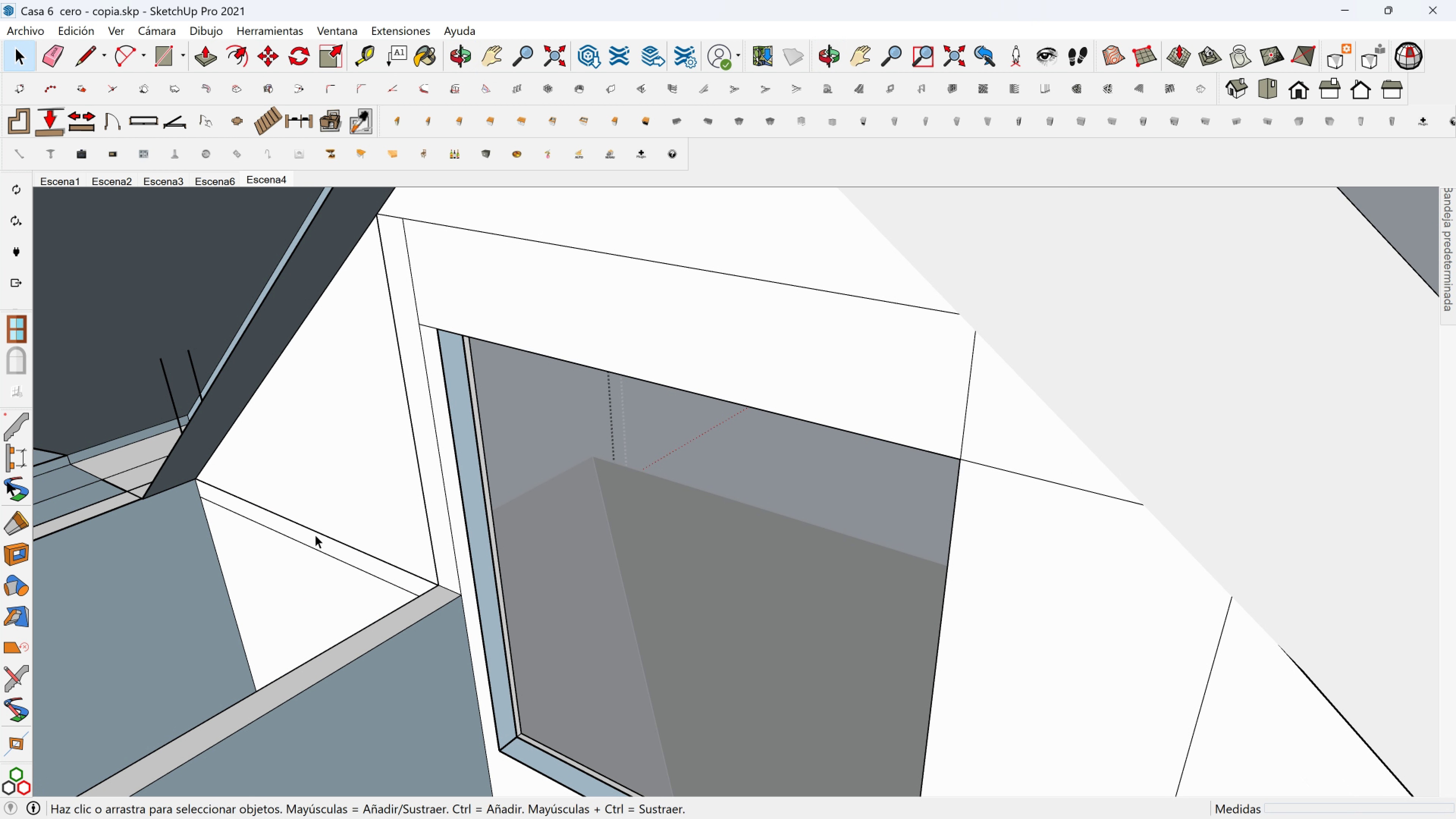 
hold_key(key=ShiftLeft, duration=0.39)
 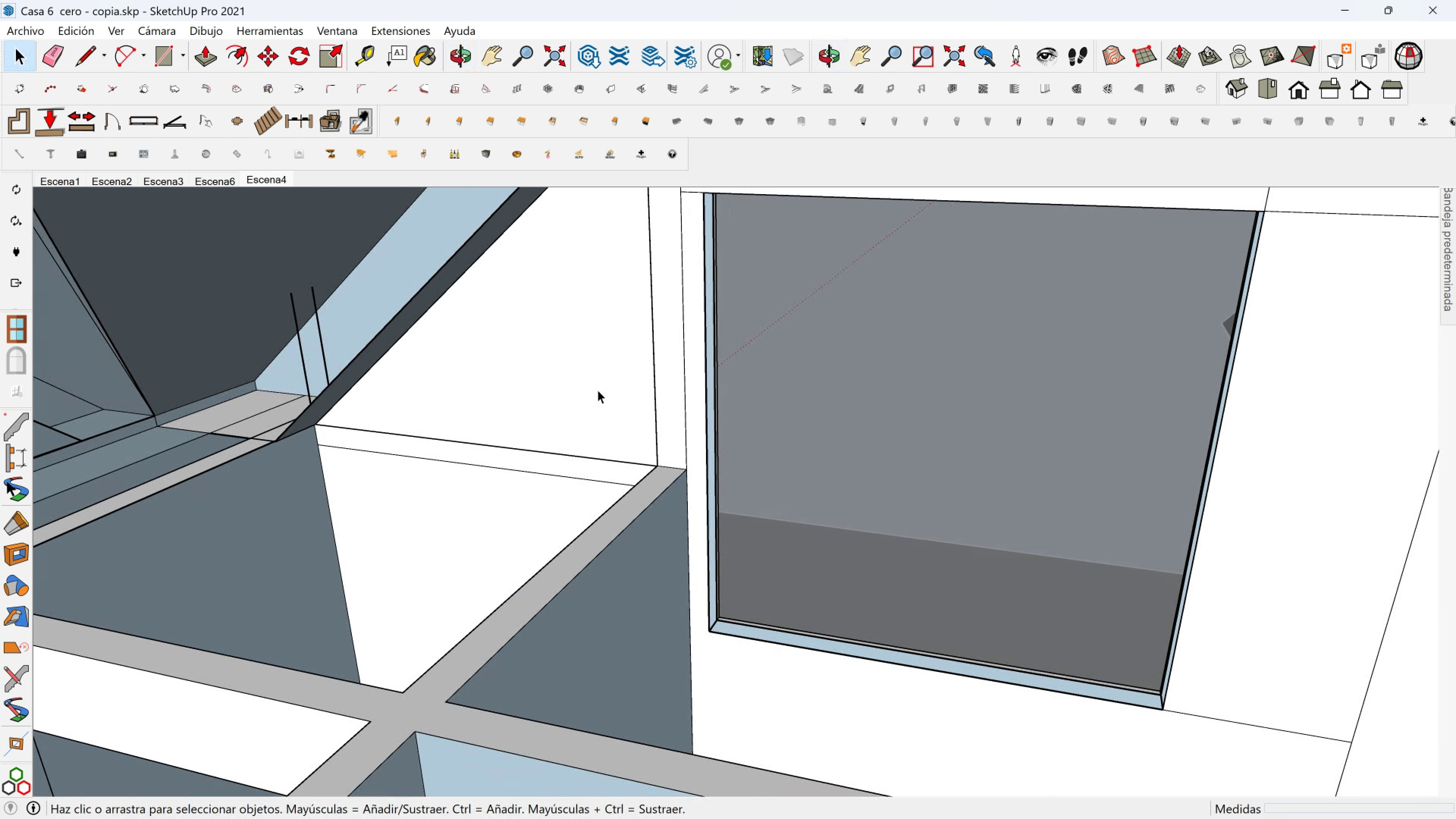 
scroll: coordinate [611, 373], scroll_direction: up, amount: 1.0
 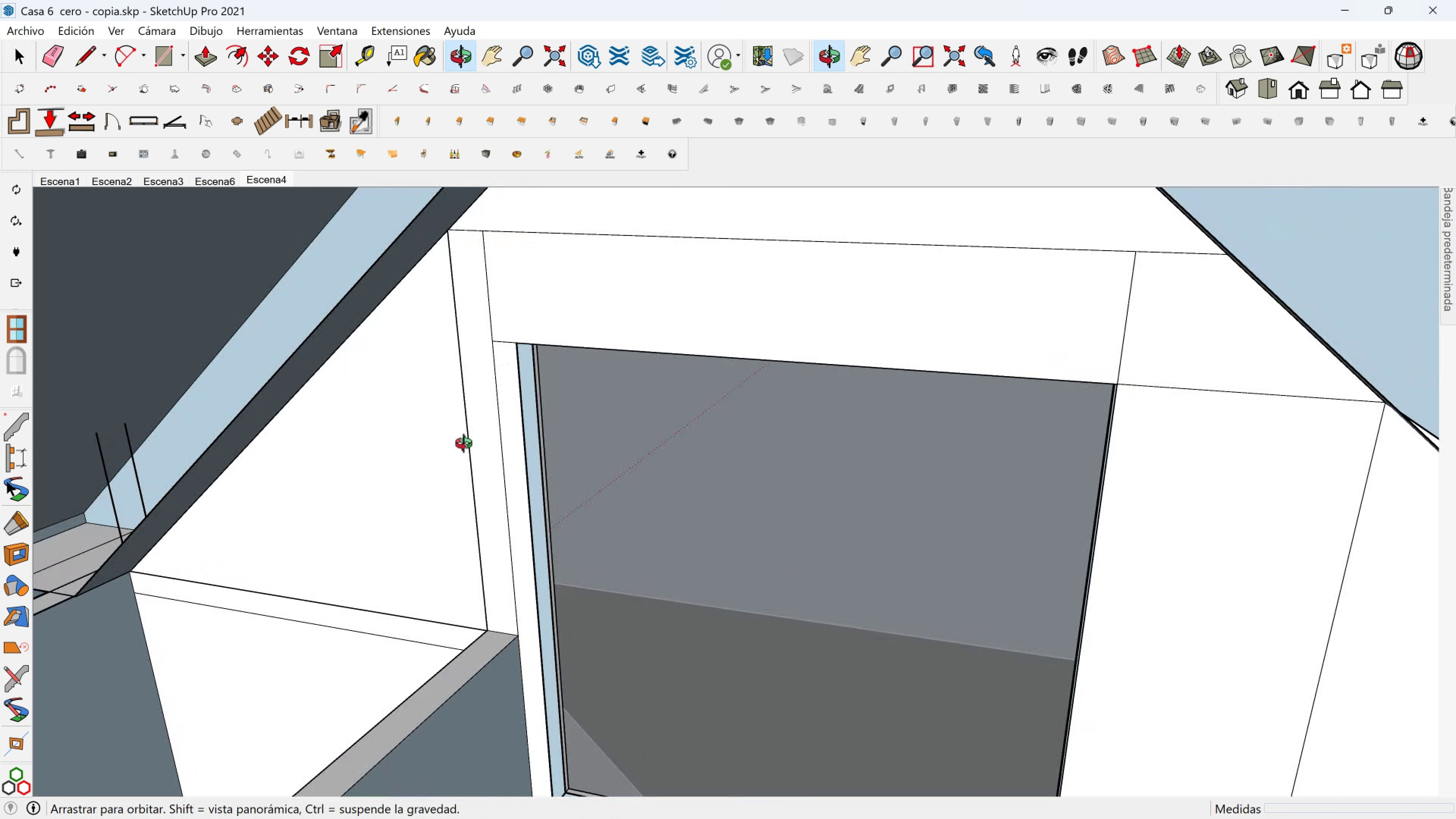 
hold_key(key=ShiftLeft, duration=0.46)
 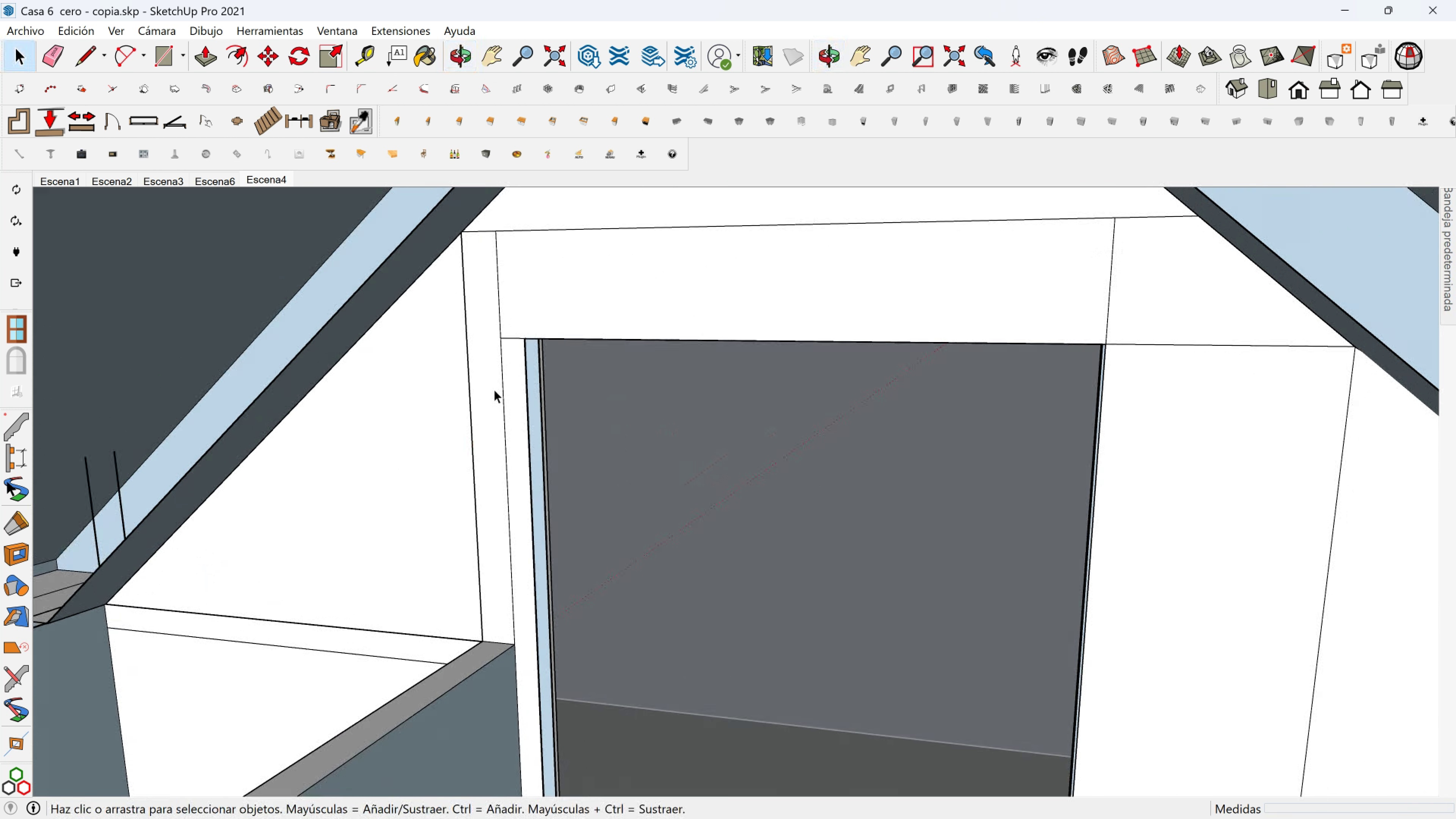 
scroll: coordinate [494, 389], scroll_direction: down, amount: 1.0
 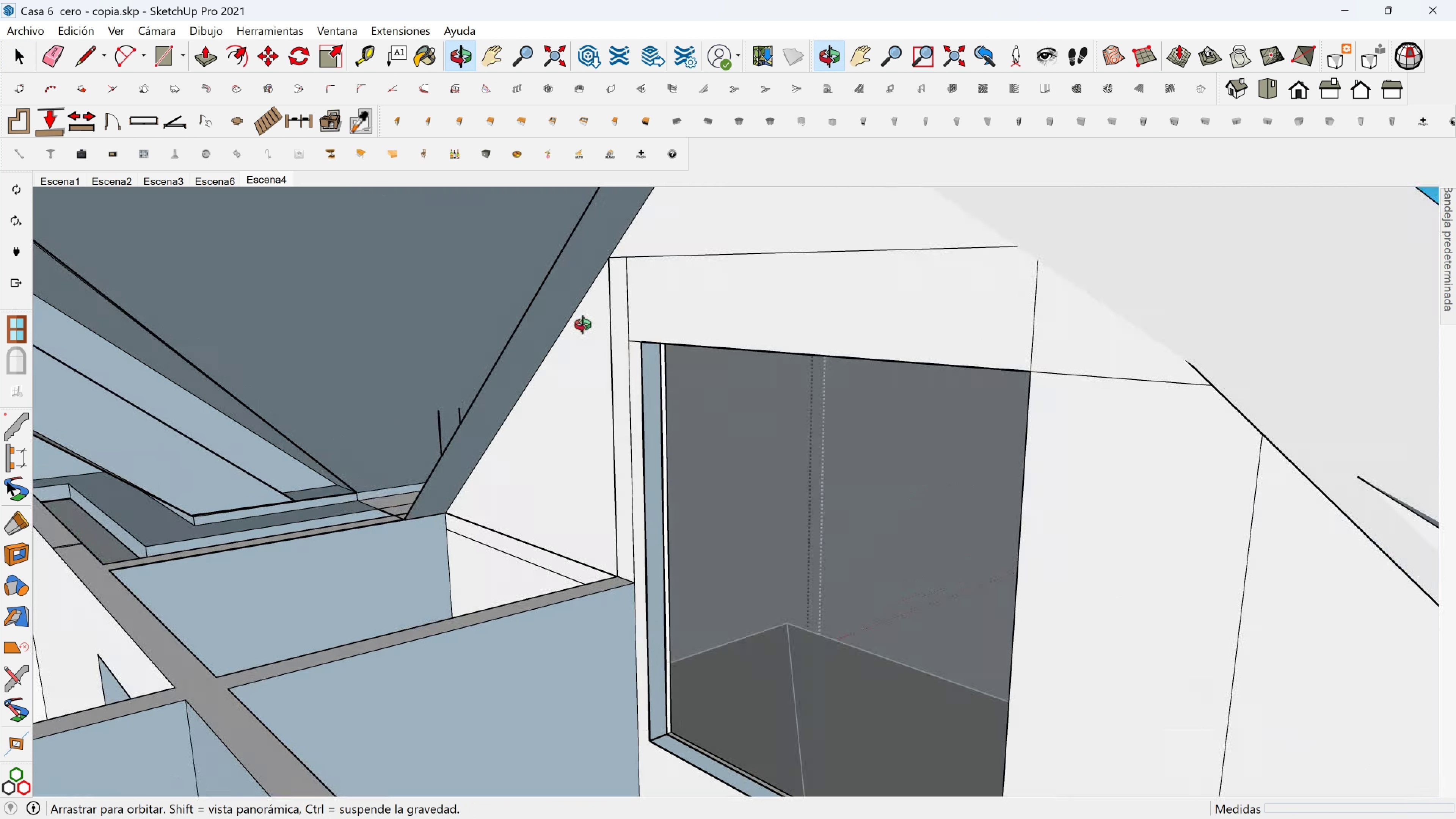 
hold_key(key=ShiftLeft, duration=0.51)
 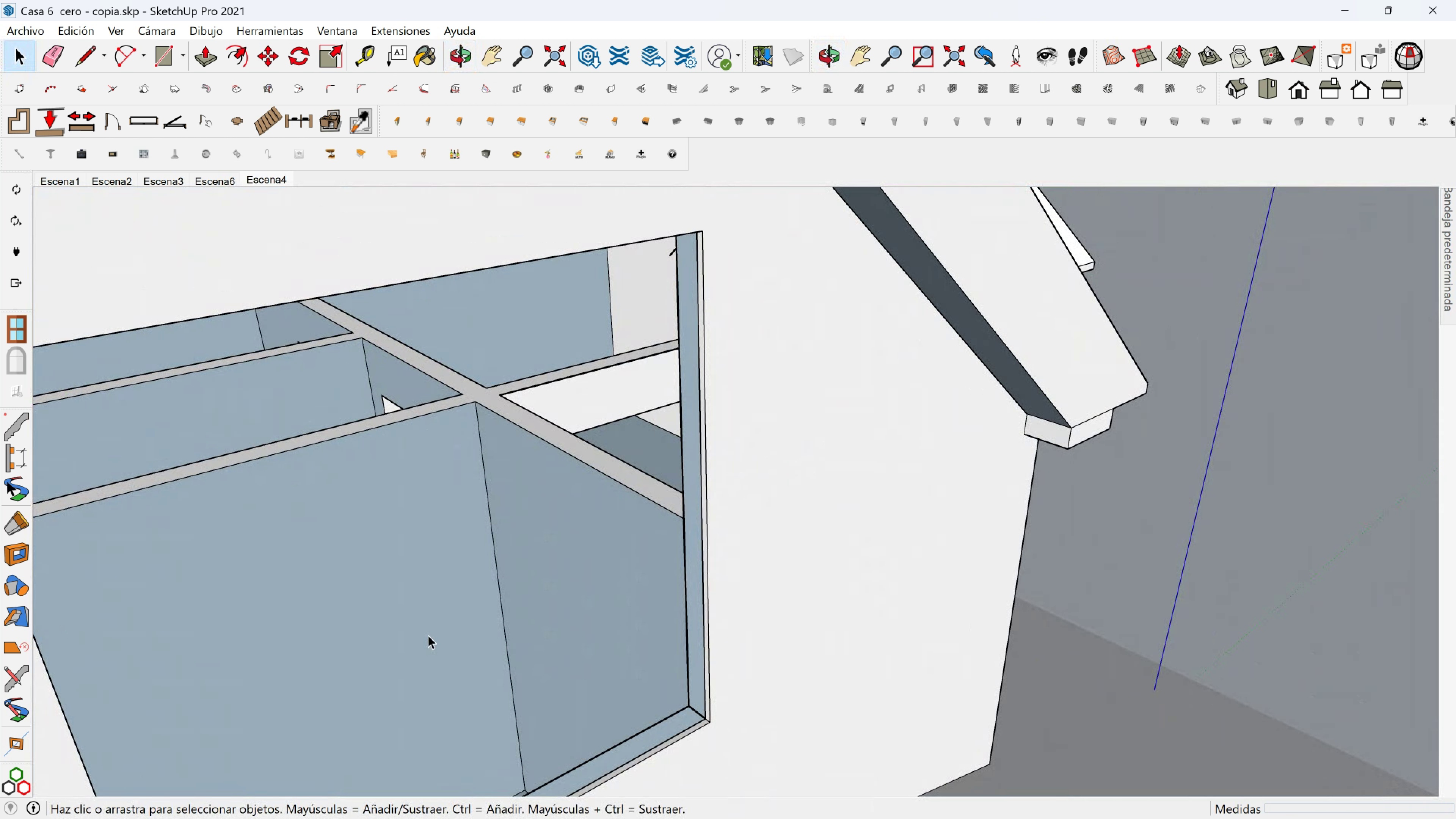 
hold_key(key=ShiftLeft, duration=0.34)
 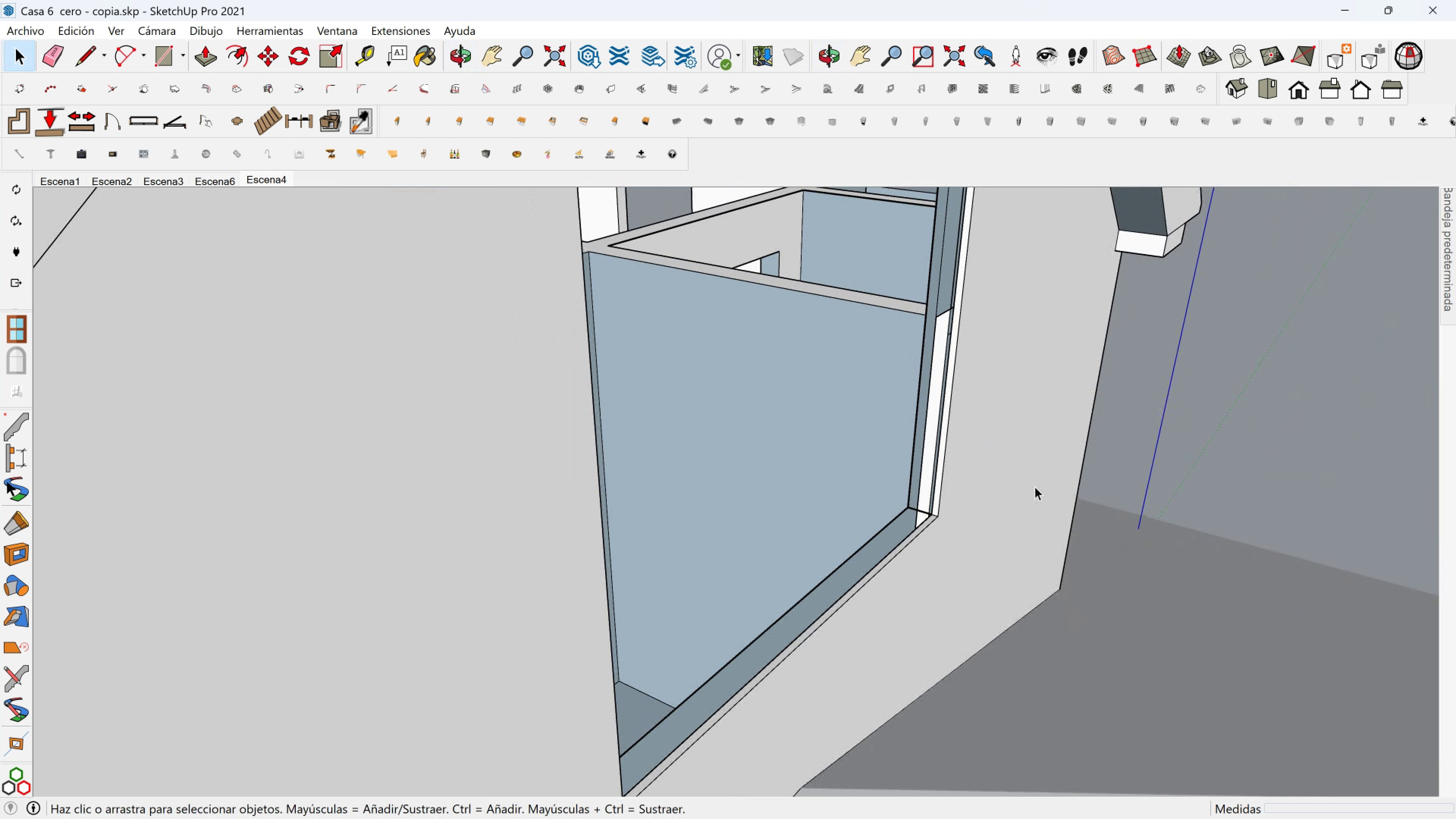 
scroll: coordinate [980, 486], scroll_direction: up, amount: 2.0
 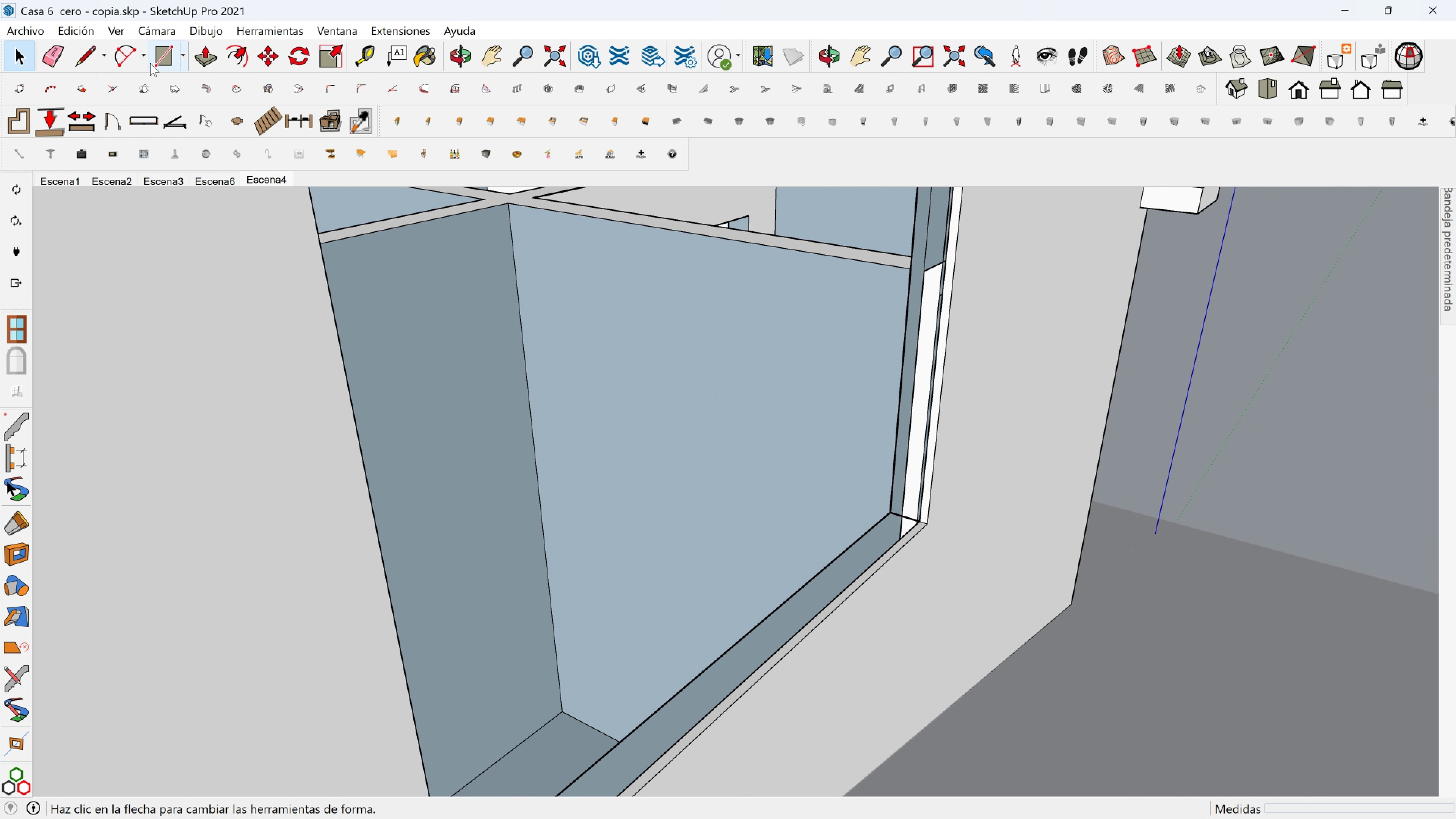 
left_click_drag(start_coordinate=[161, 57], to_coordinate=[165, 54])
 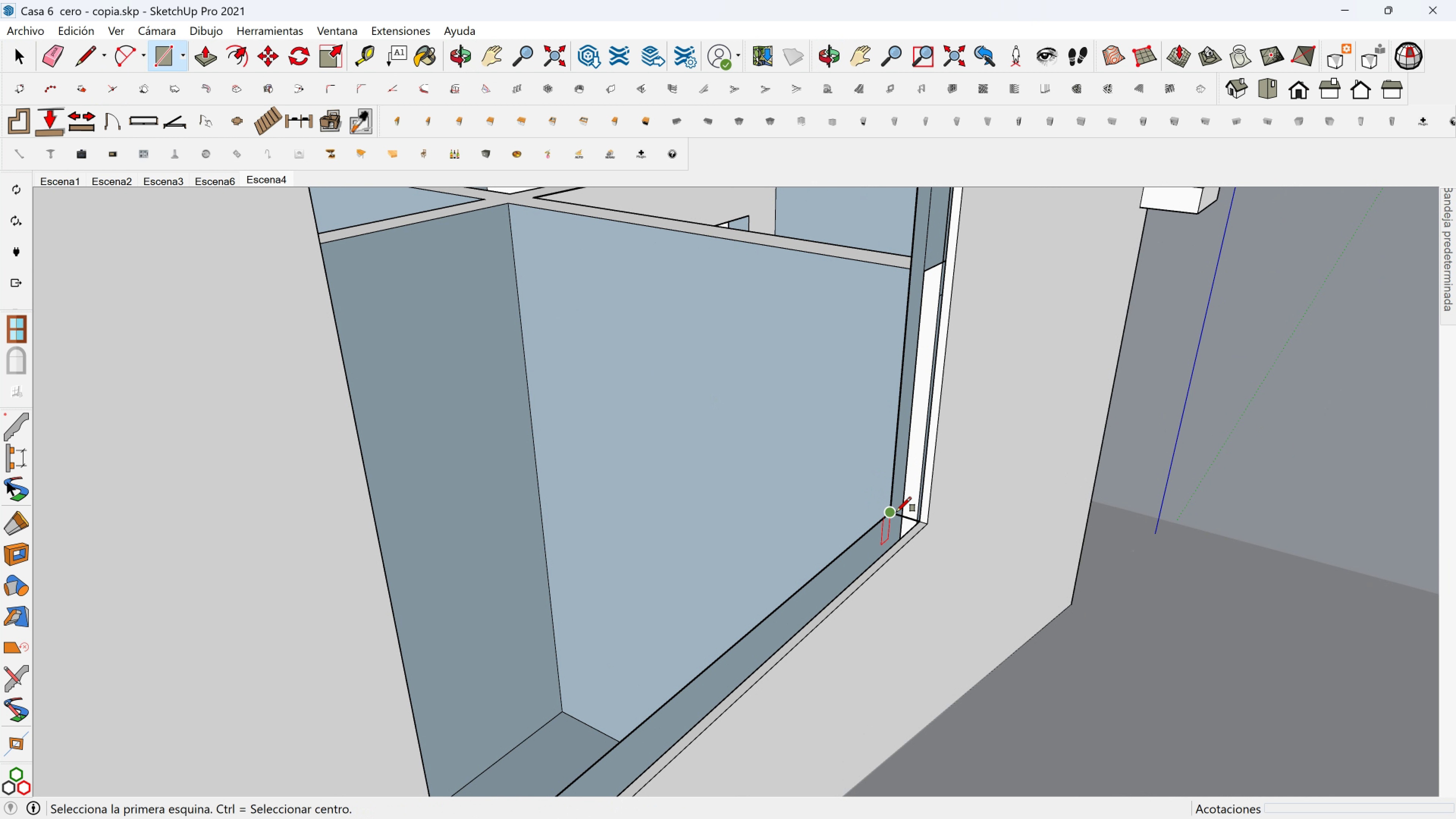 
left_click([896, 512])
 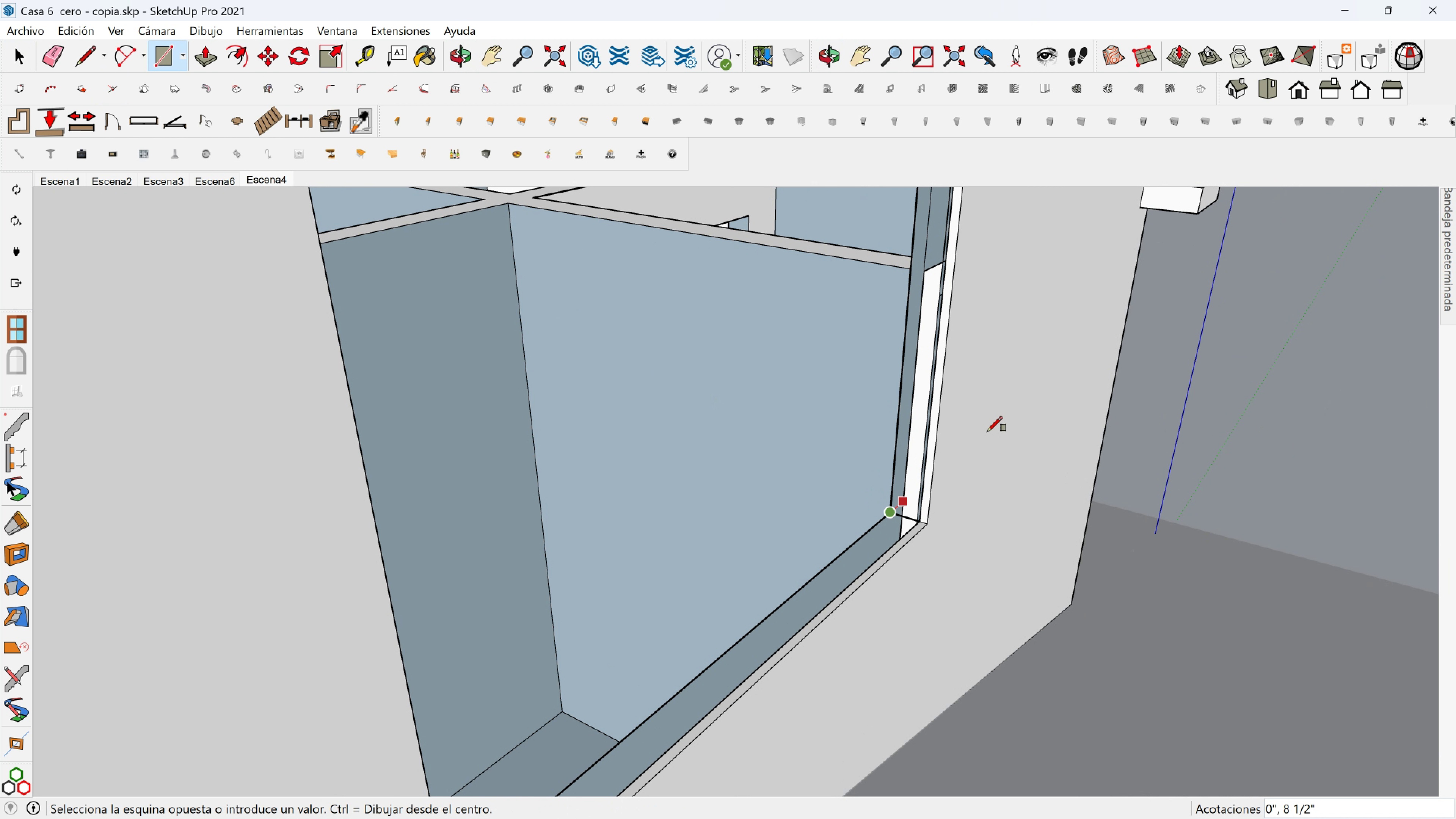 
hold_key(key=ShiftLeft, duration=1.32)
 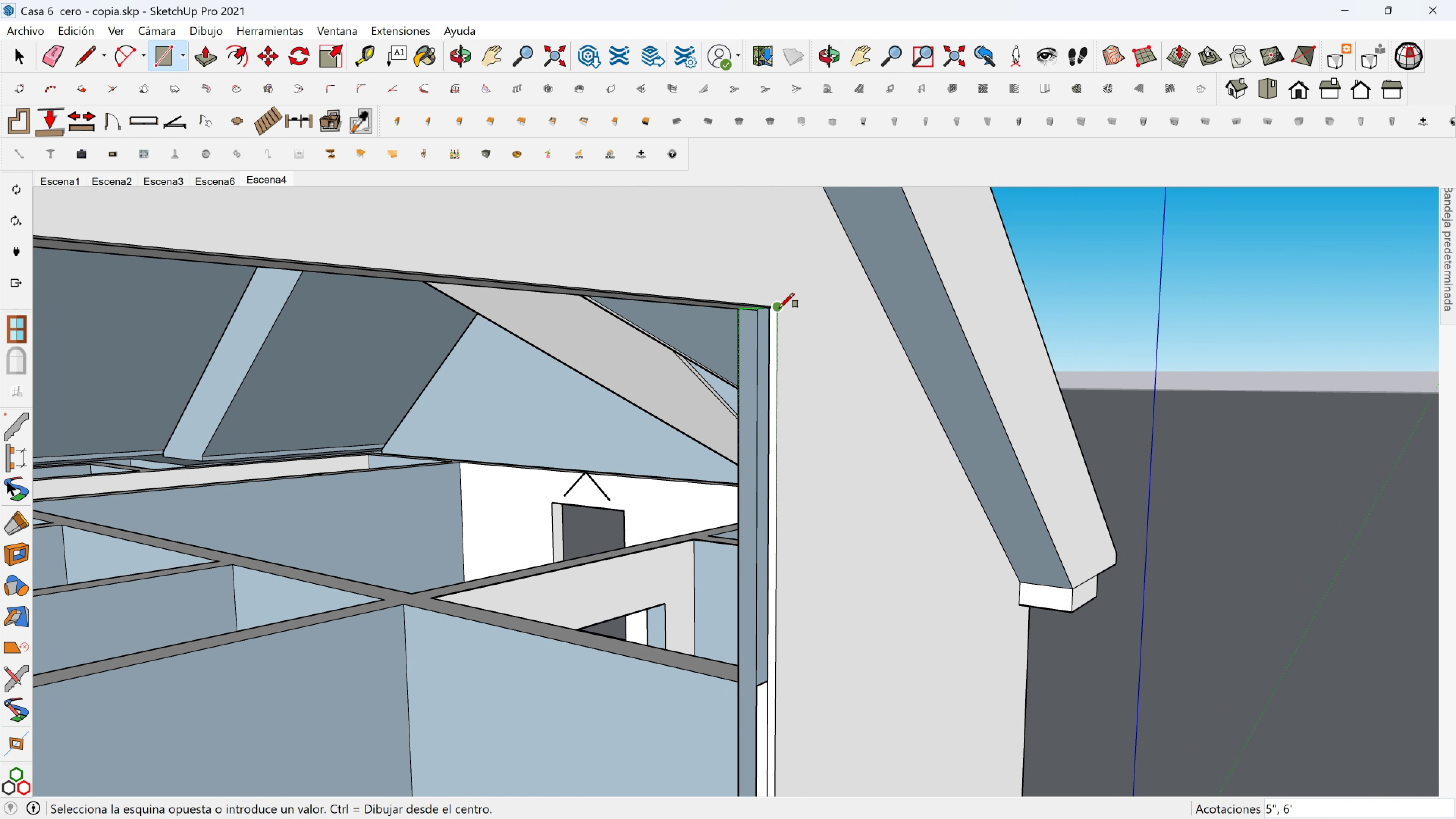 
left_click([779, 308])
 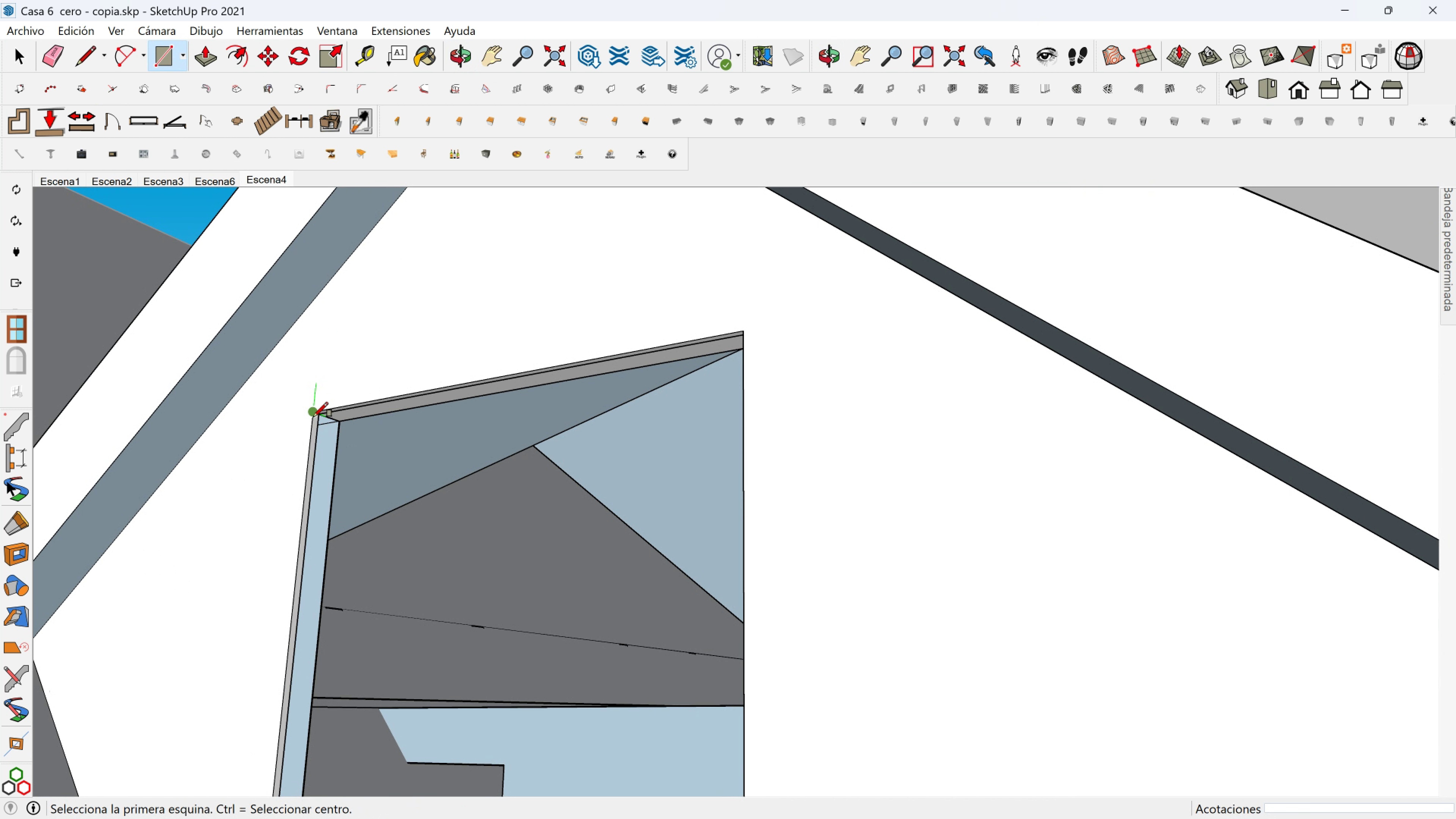 
left_click([313, 417])
 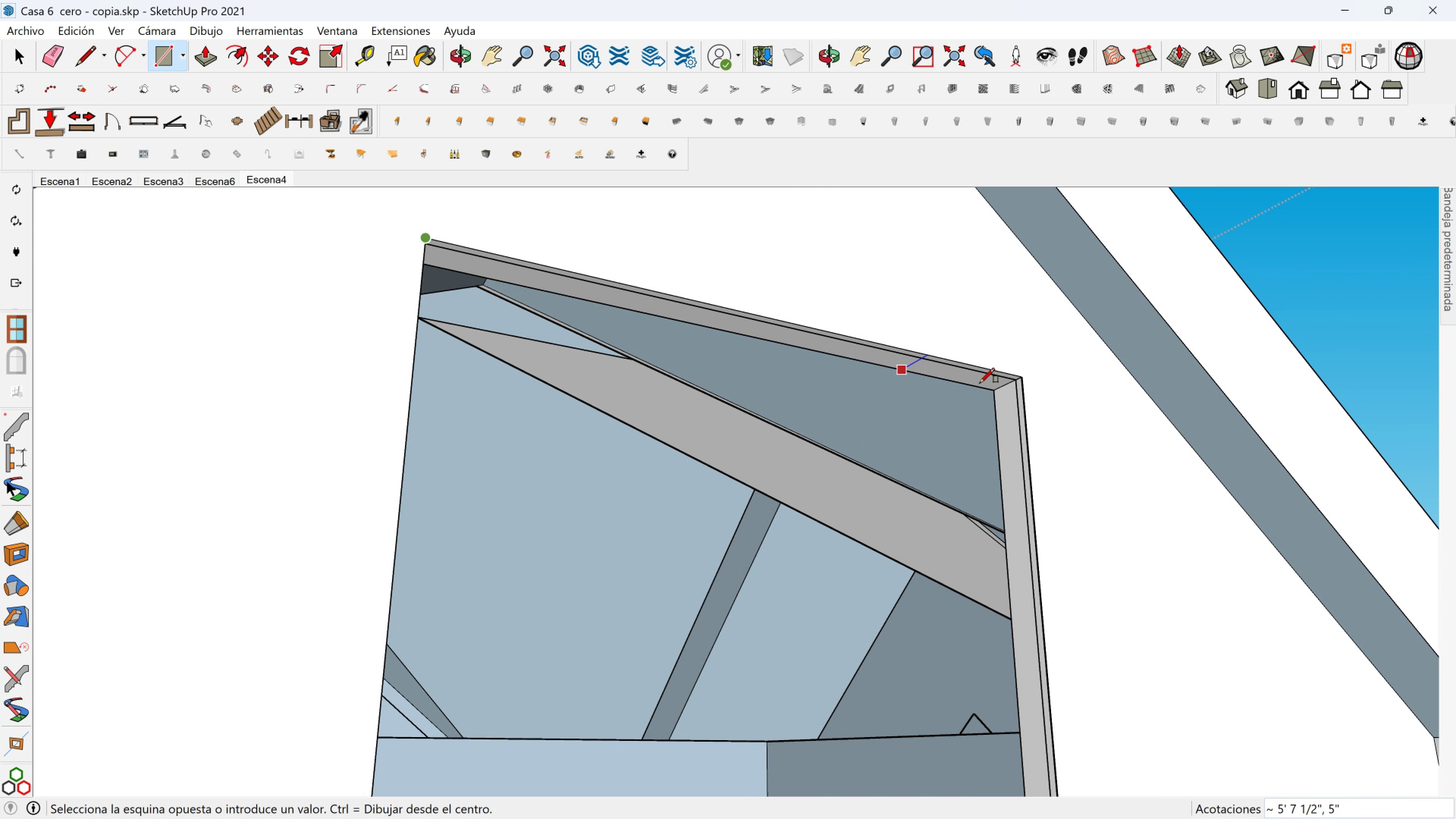 
left_click([994, 393])
 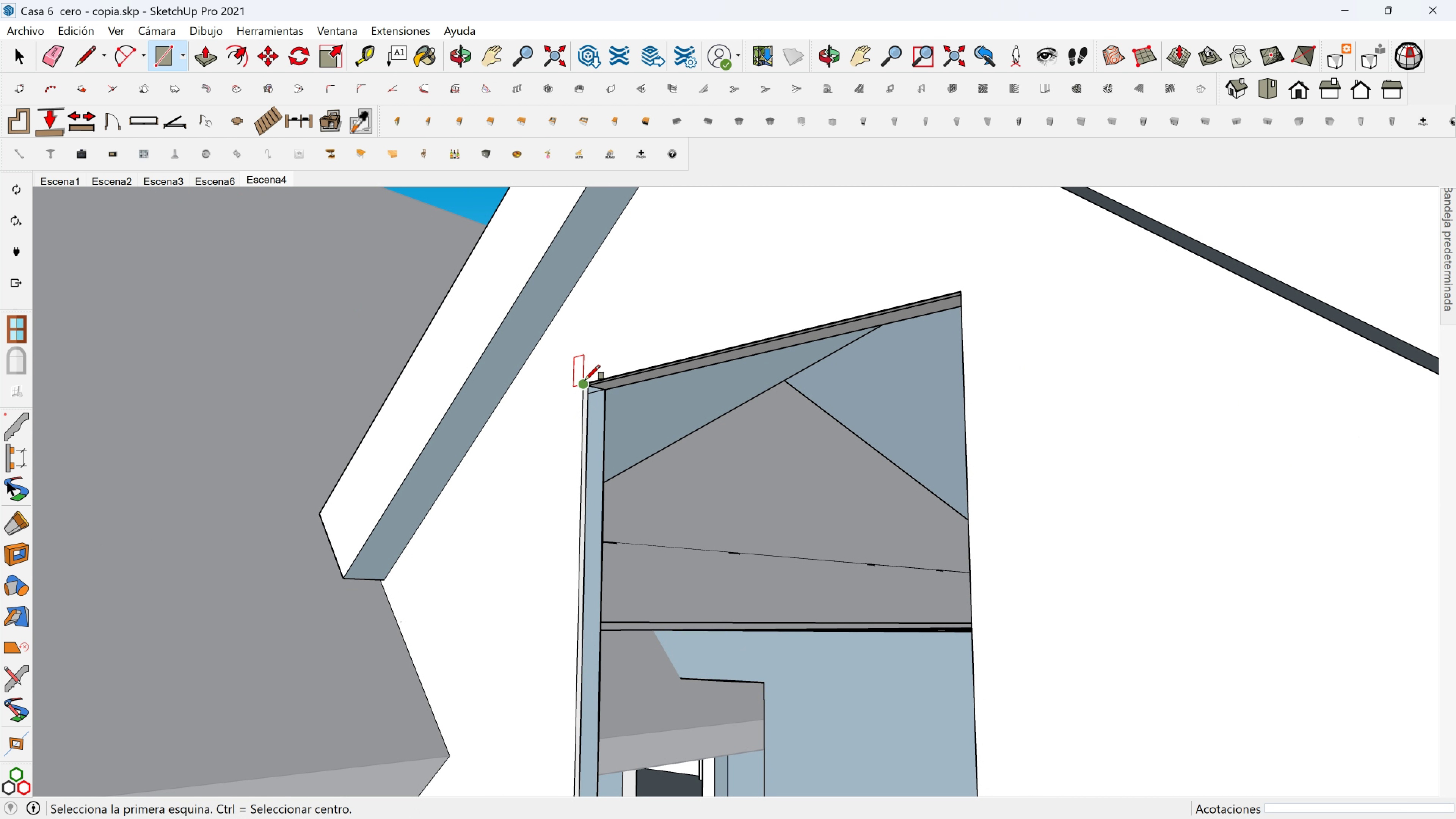 
left_click([582, 378])
 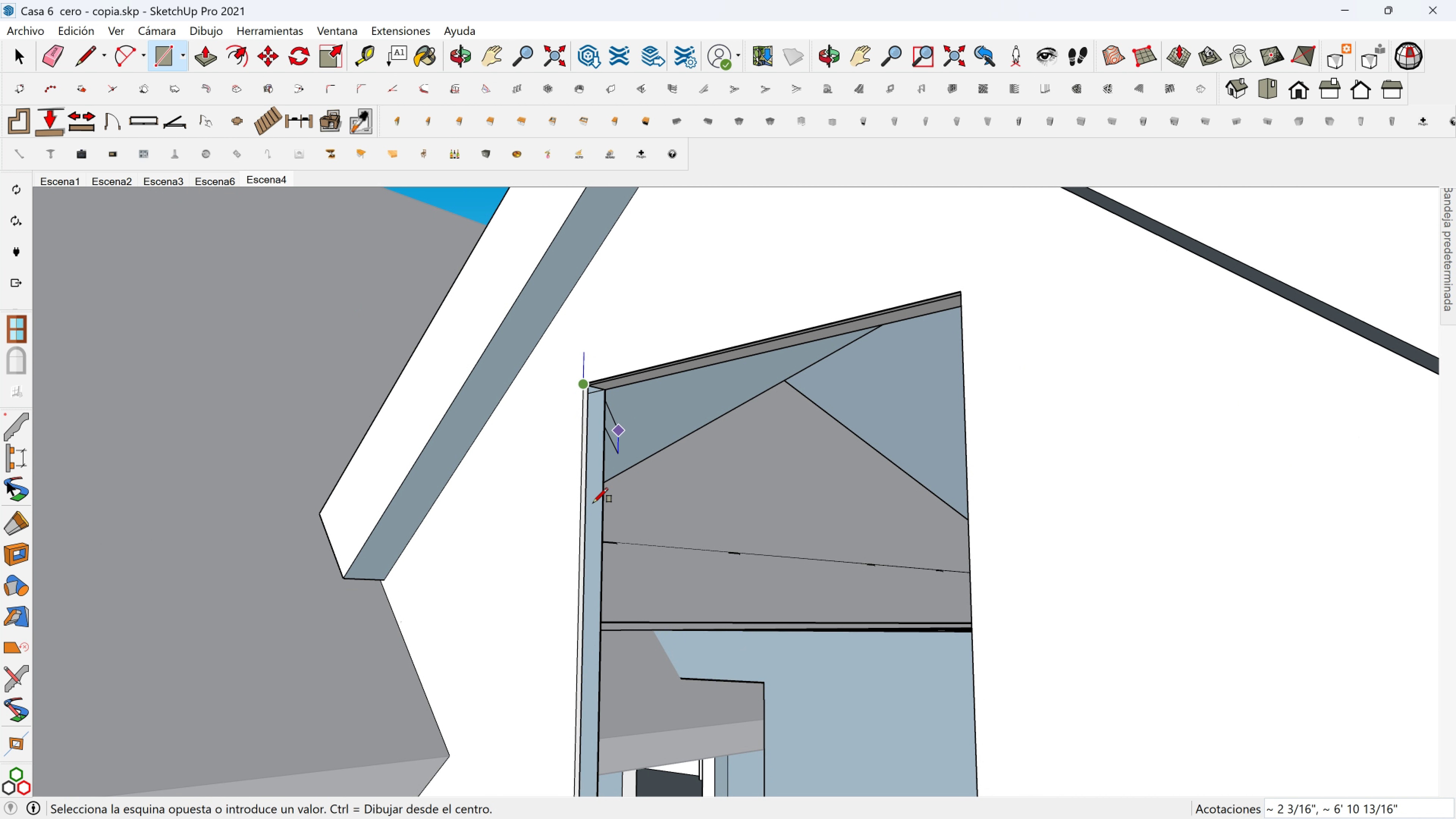 
hold_key(key=ShiftLeft, duration=0.44)
 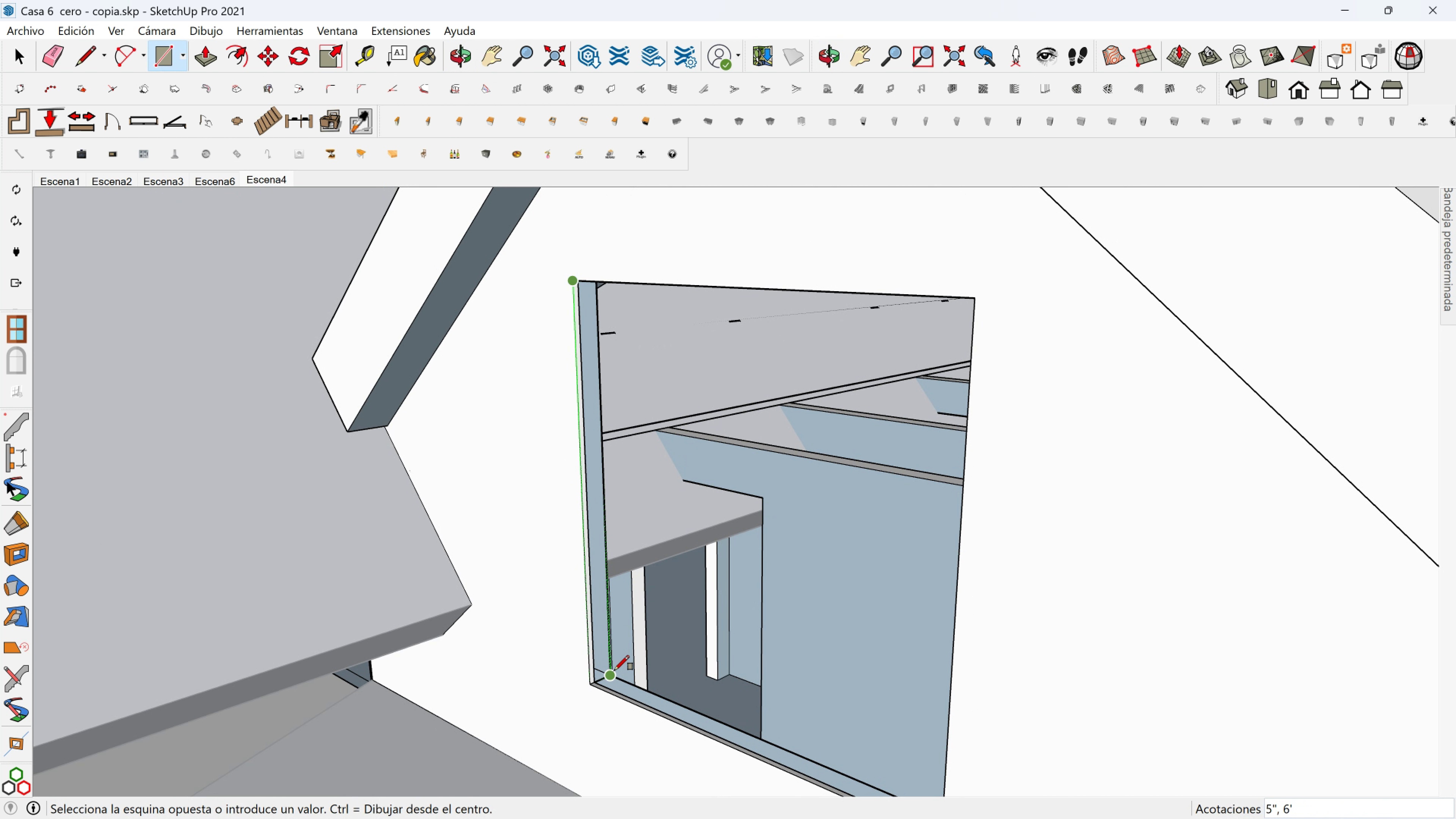 
left_click([614, 670])
 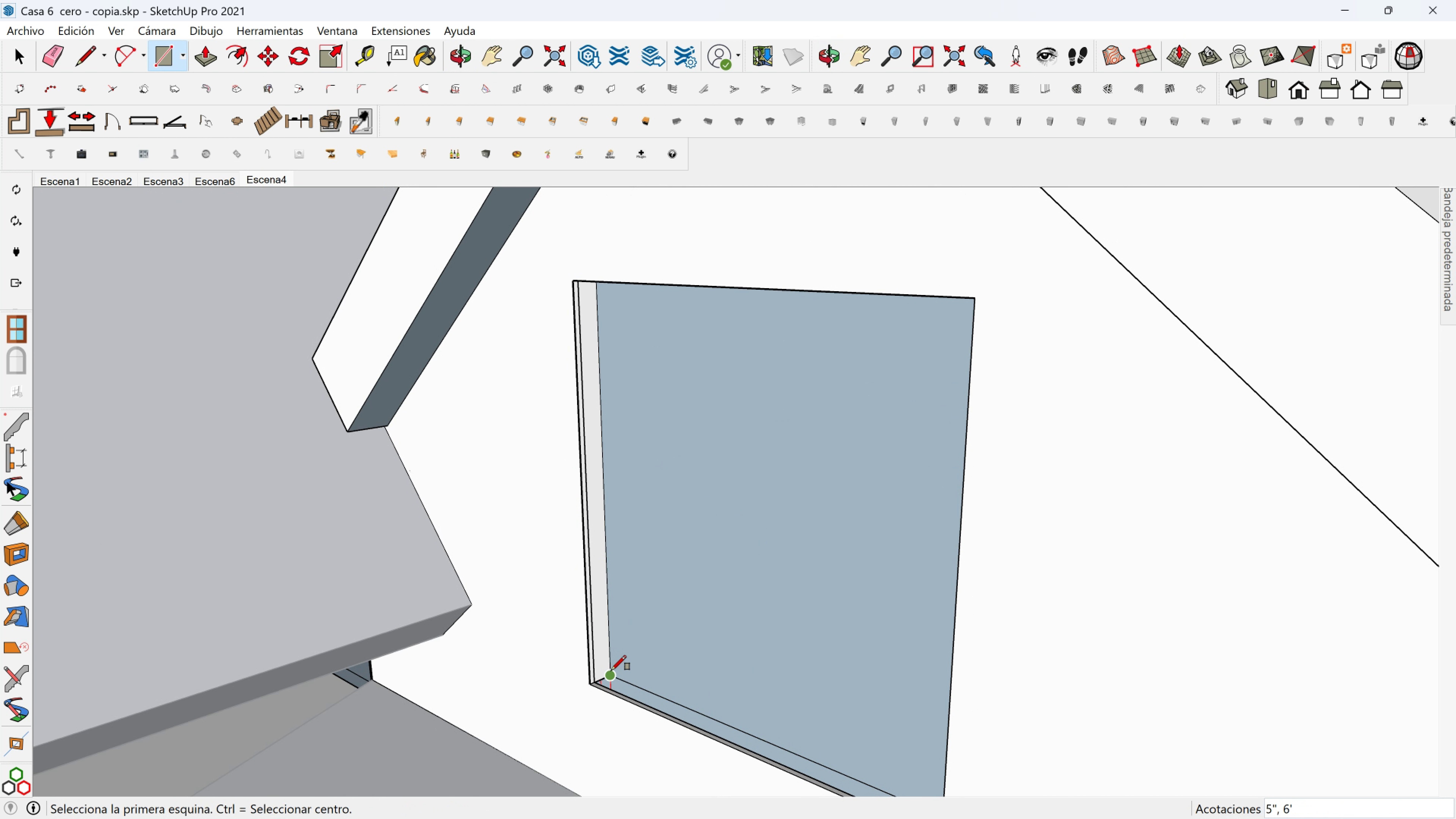 
left_click([611, 670])
 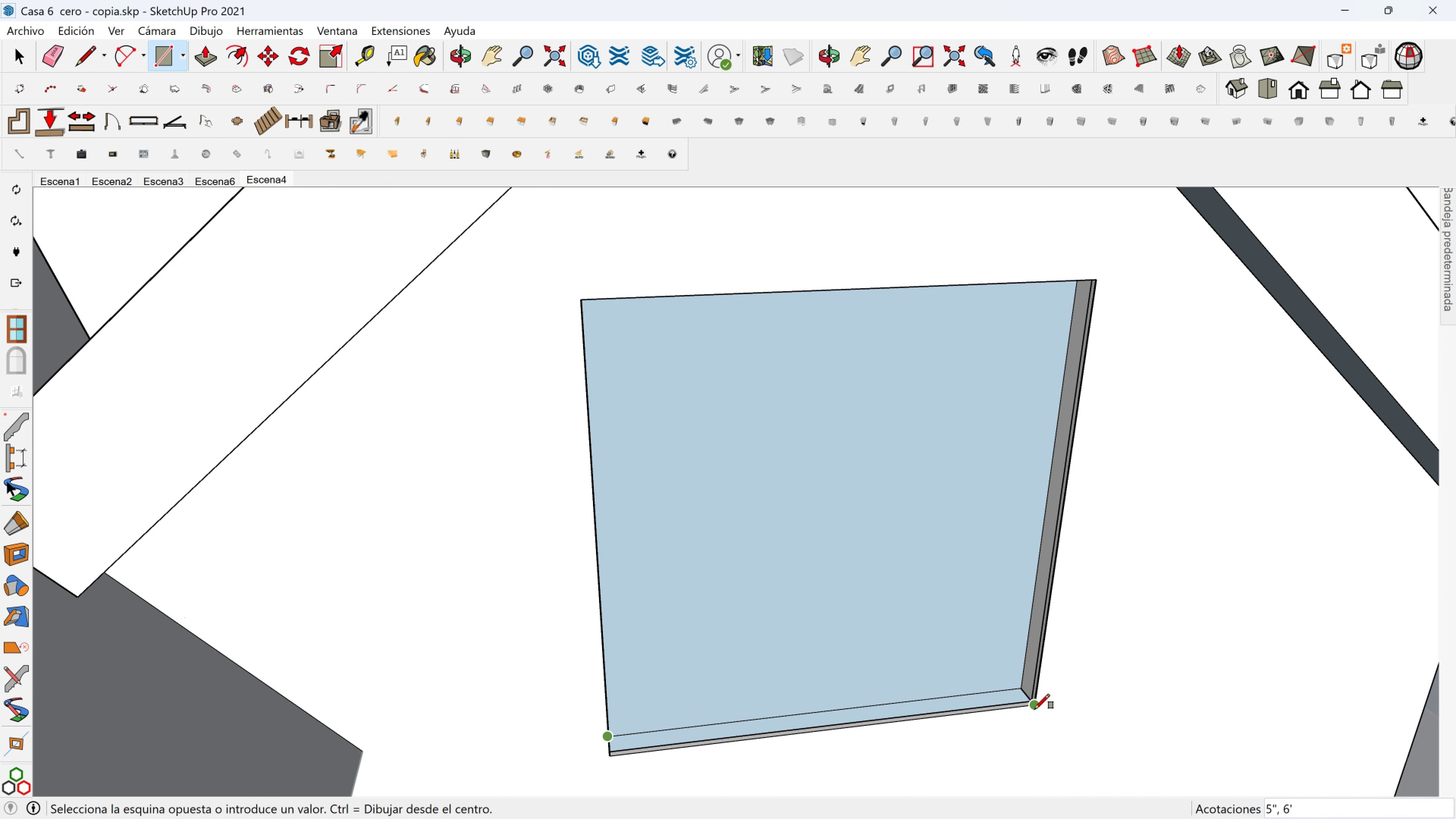 
left_click([1037, 706])
 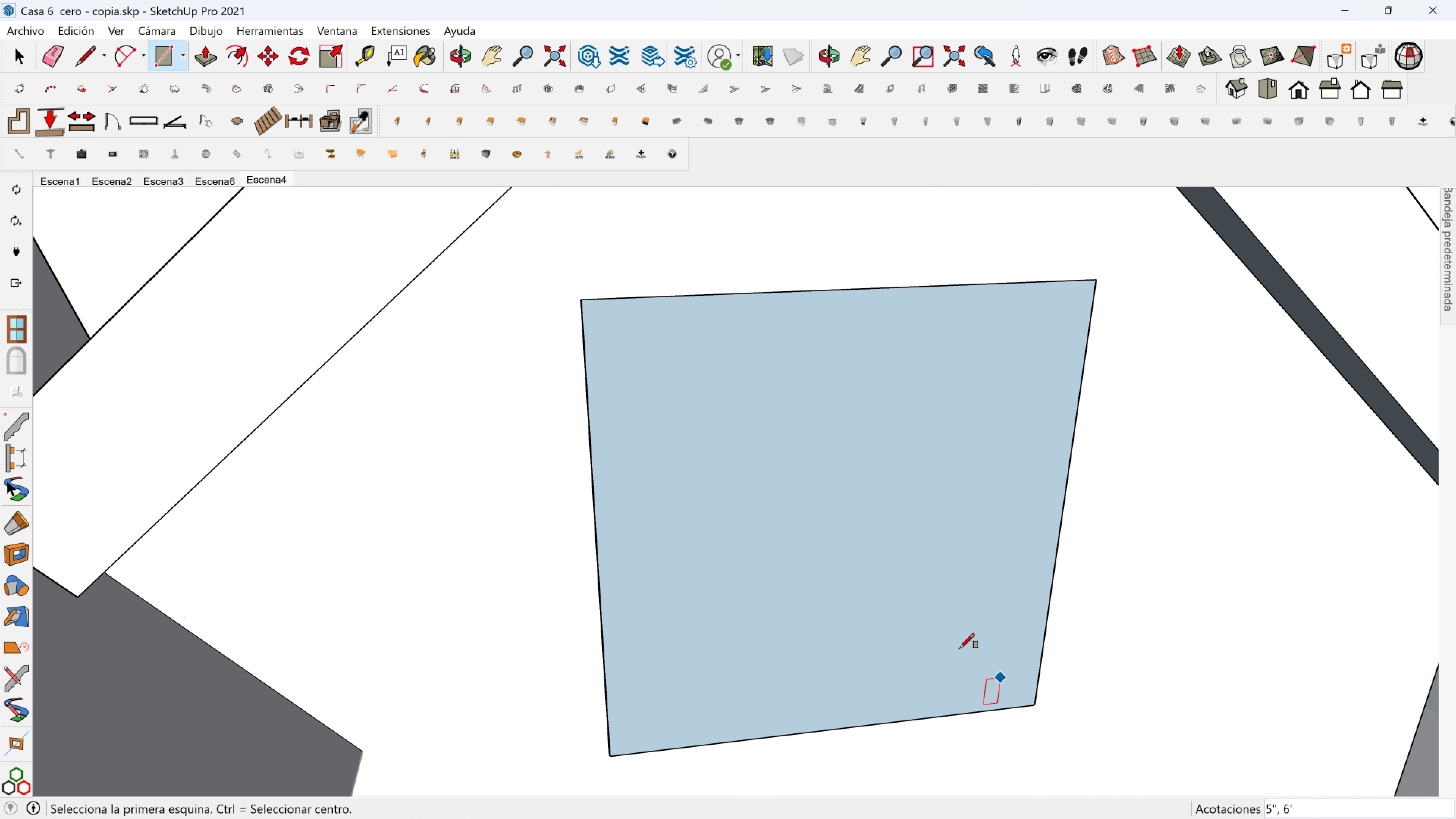 
key(Space)
 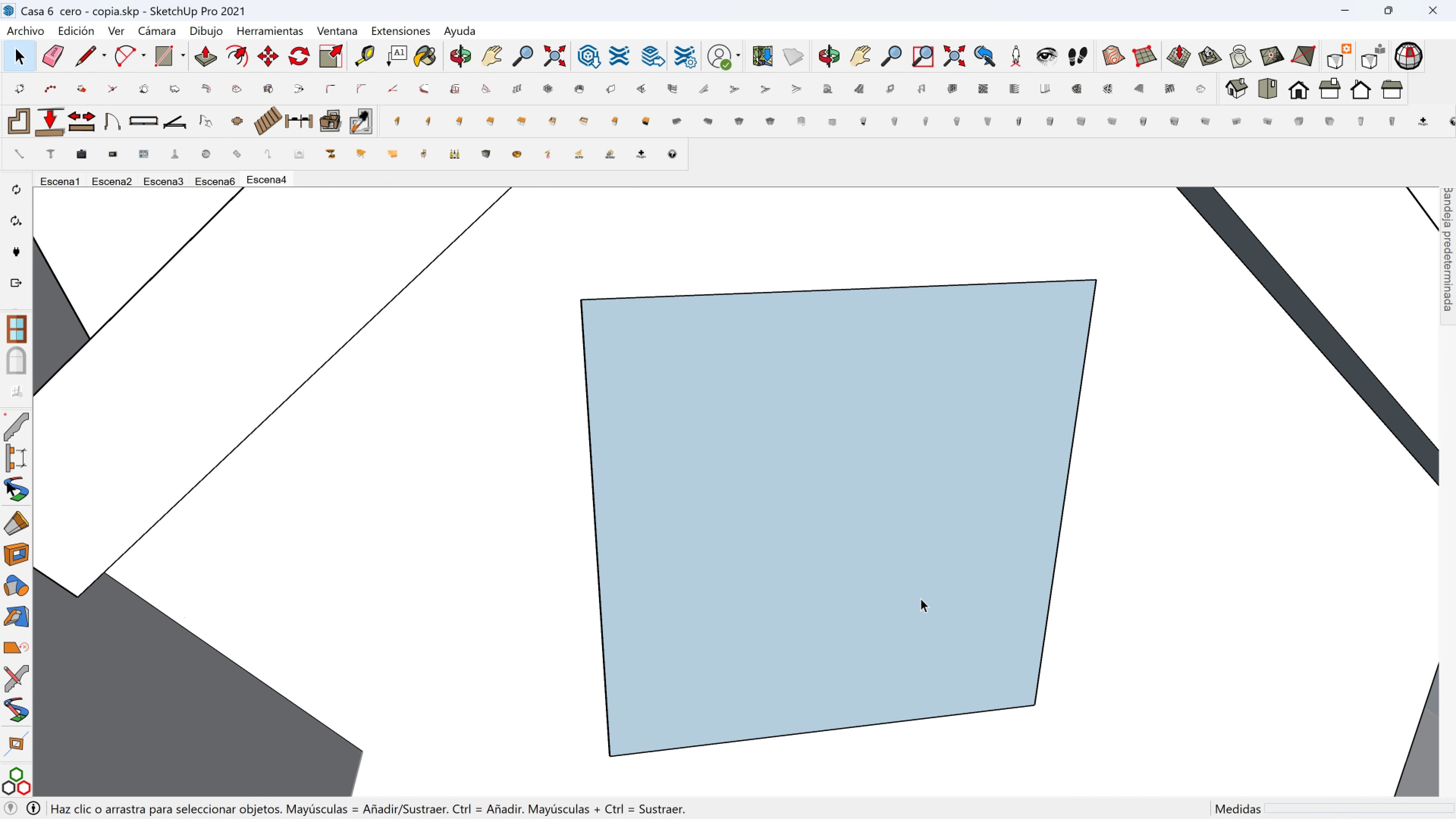 
left_click([921, 598])
 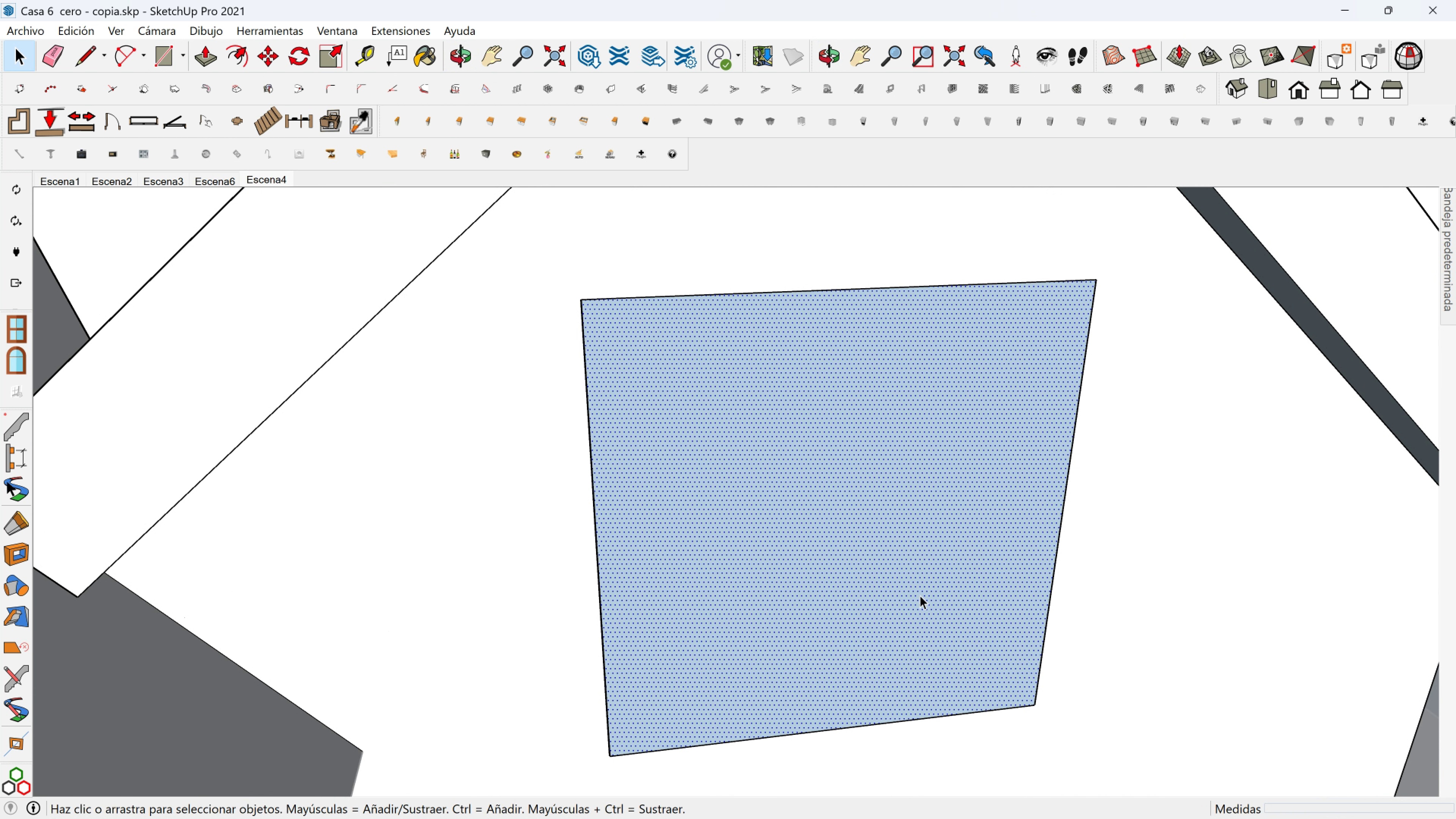 
key(Delete)
 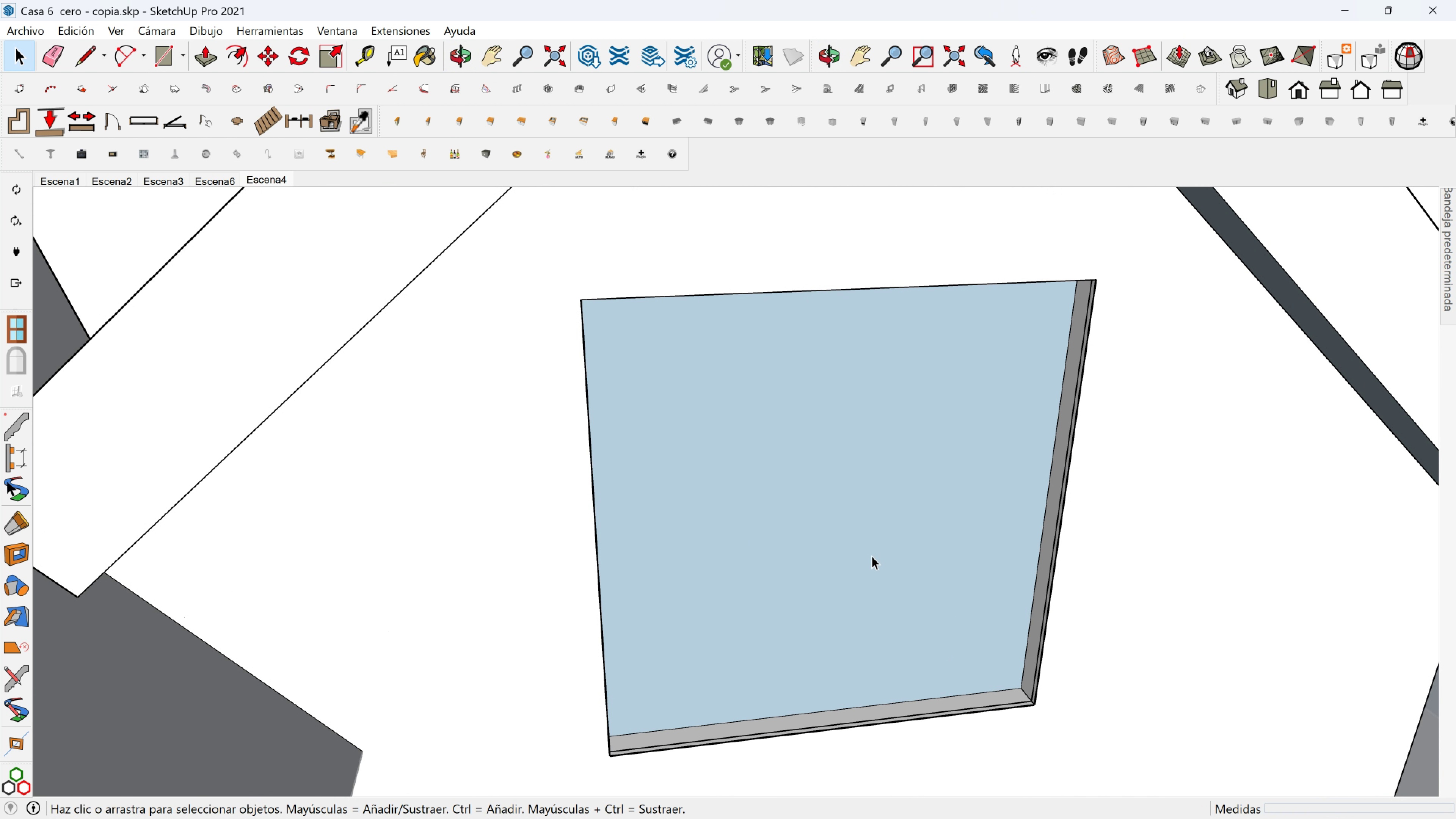 
left_click([872, 556])
 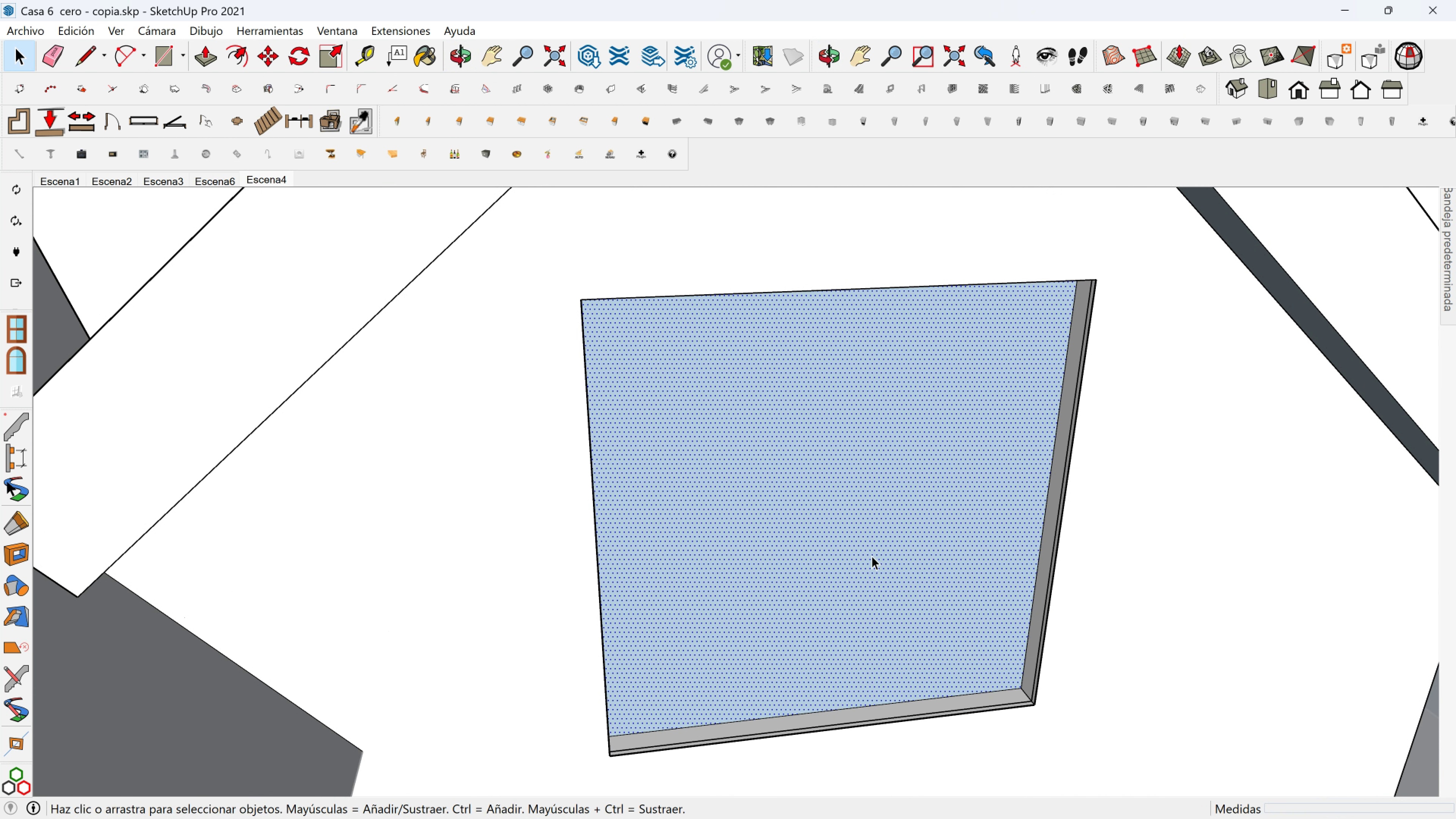 
key(Delete)
 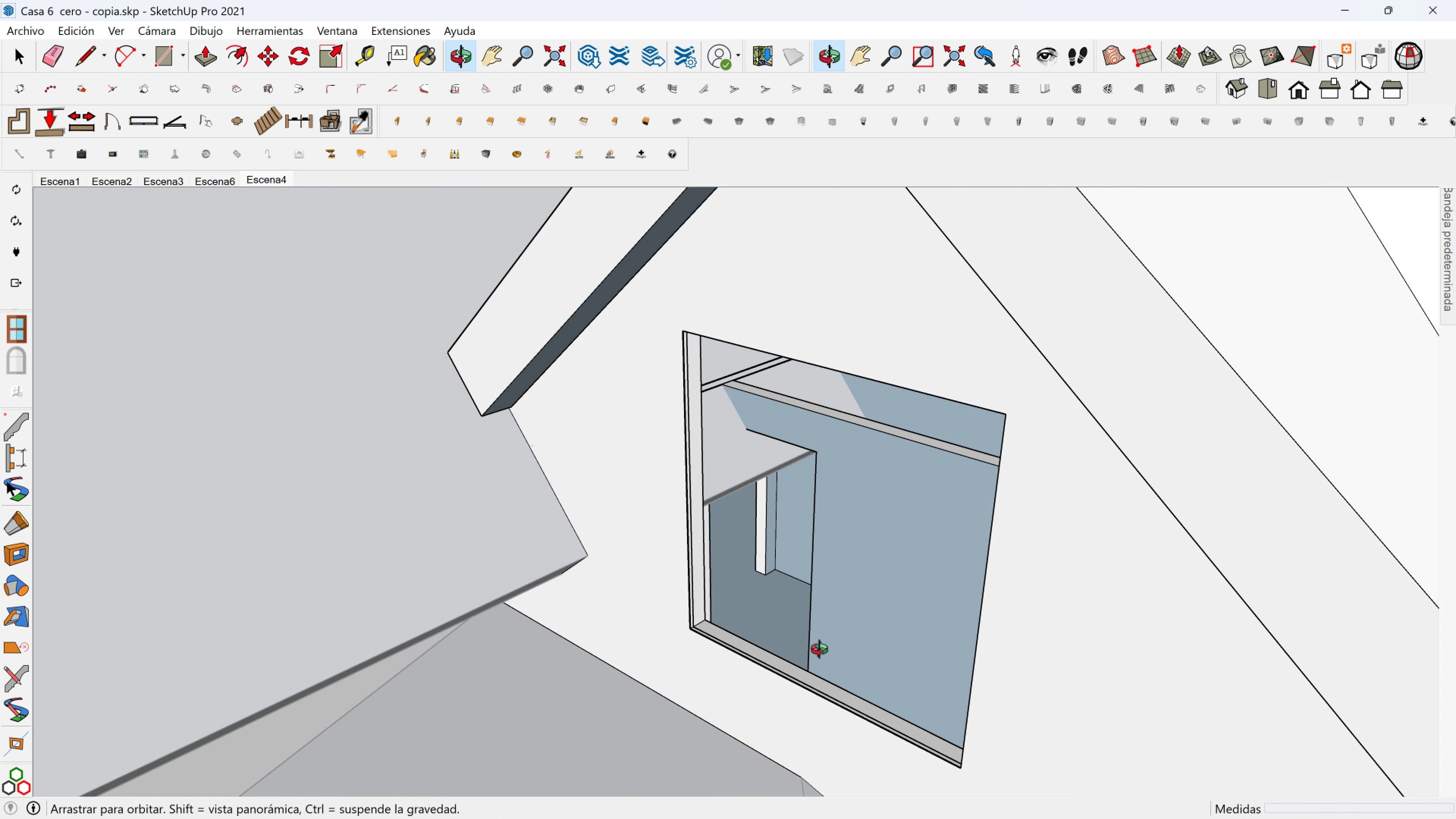 
scroll: coordinate [580, 436], scroll_direction: up, amount: 2.0
 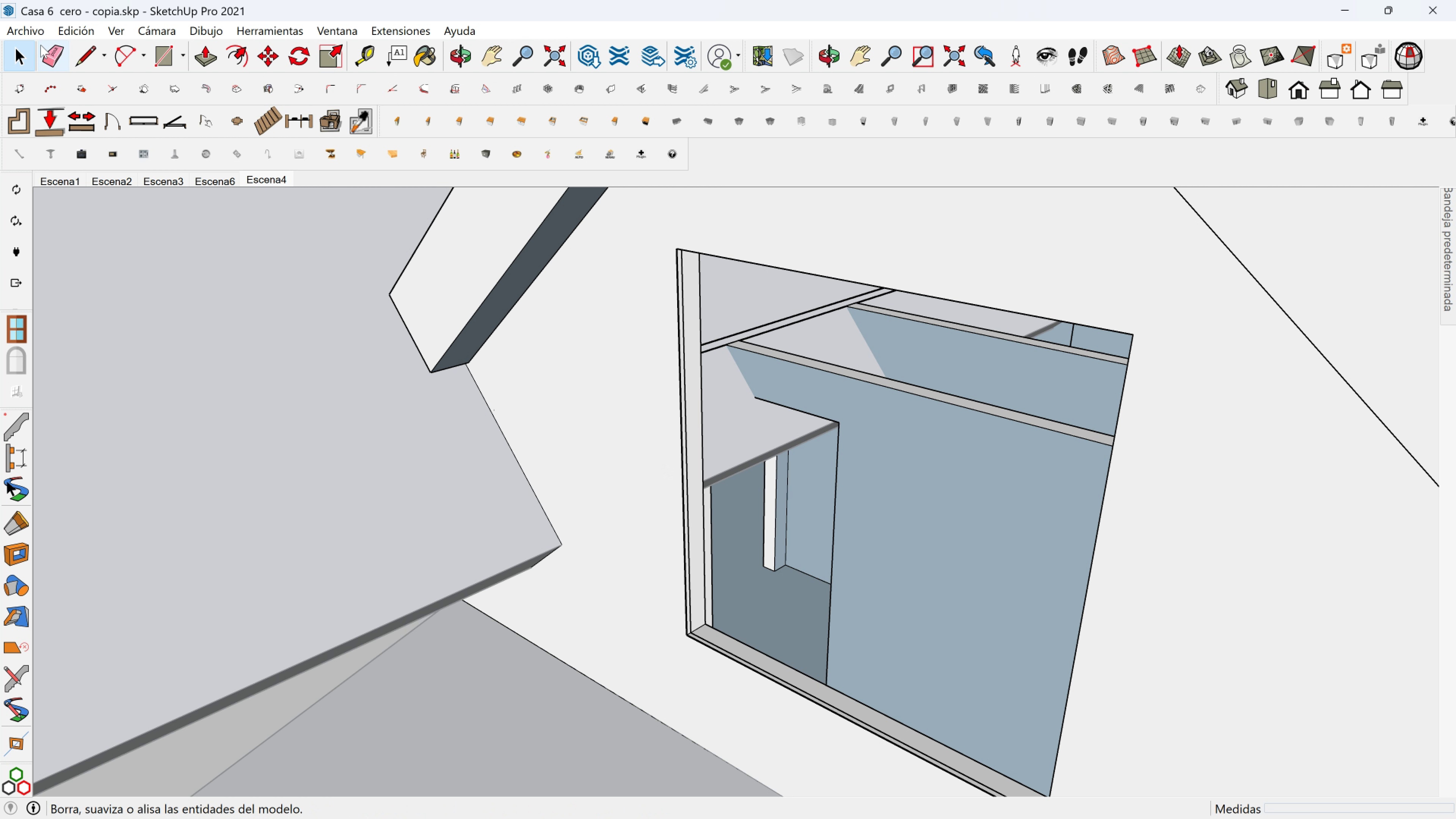 
left_click([45, 52])
 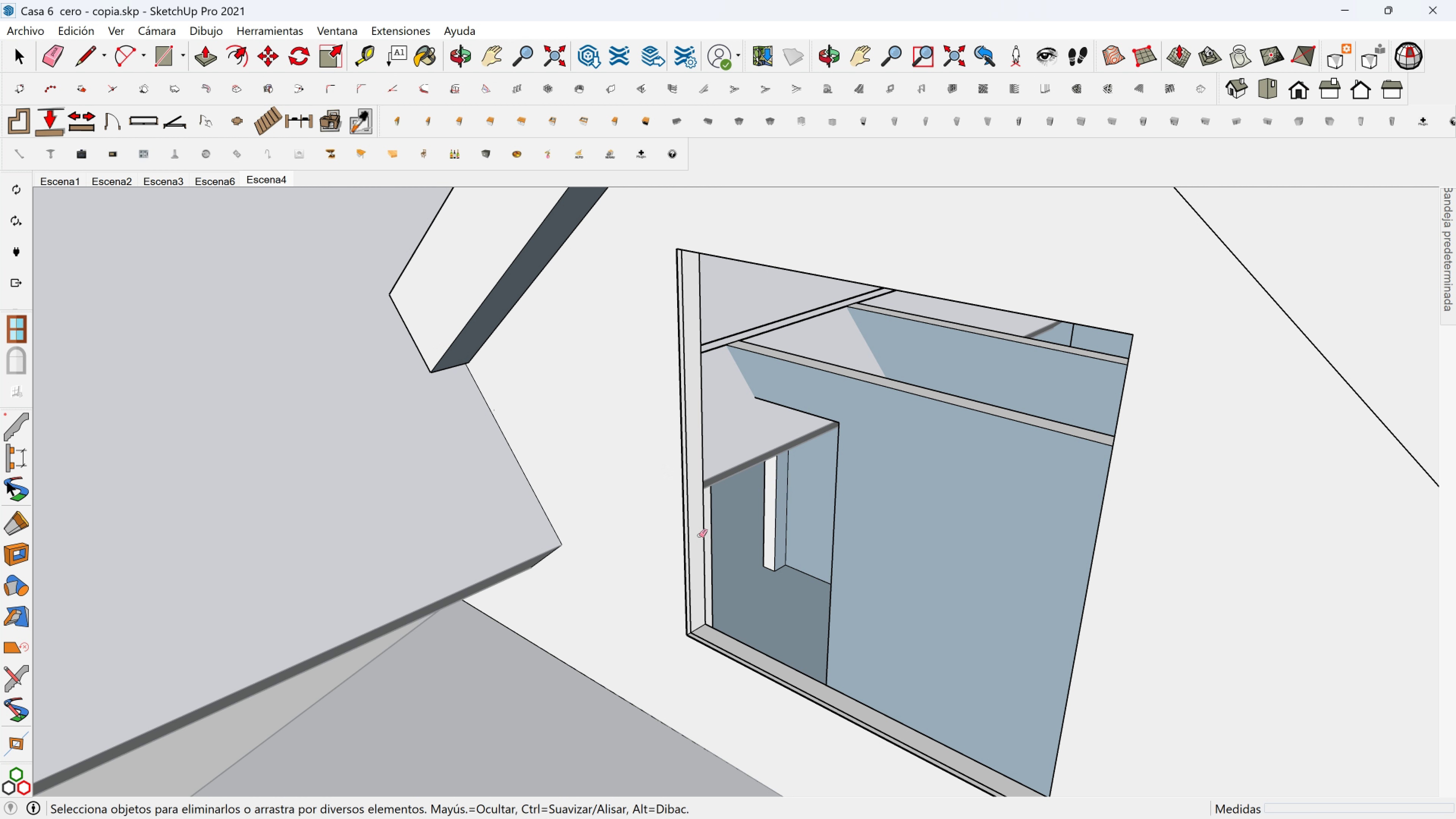 
scroll: coordinate [694, 544], scroll_direction: up, amount: 3.0
 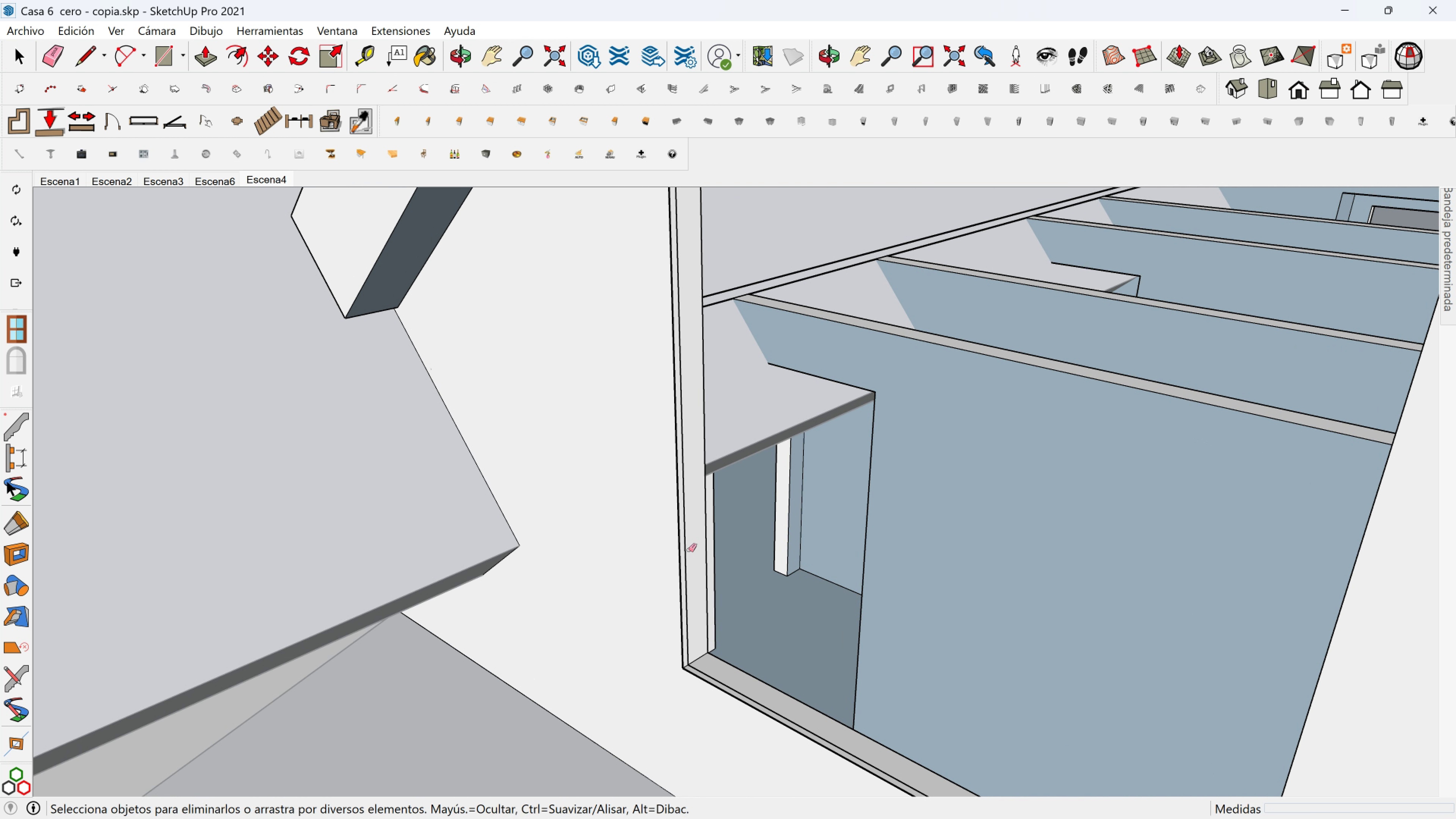 
left_click([688, 549])
 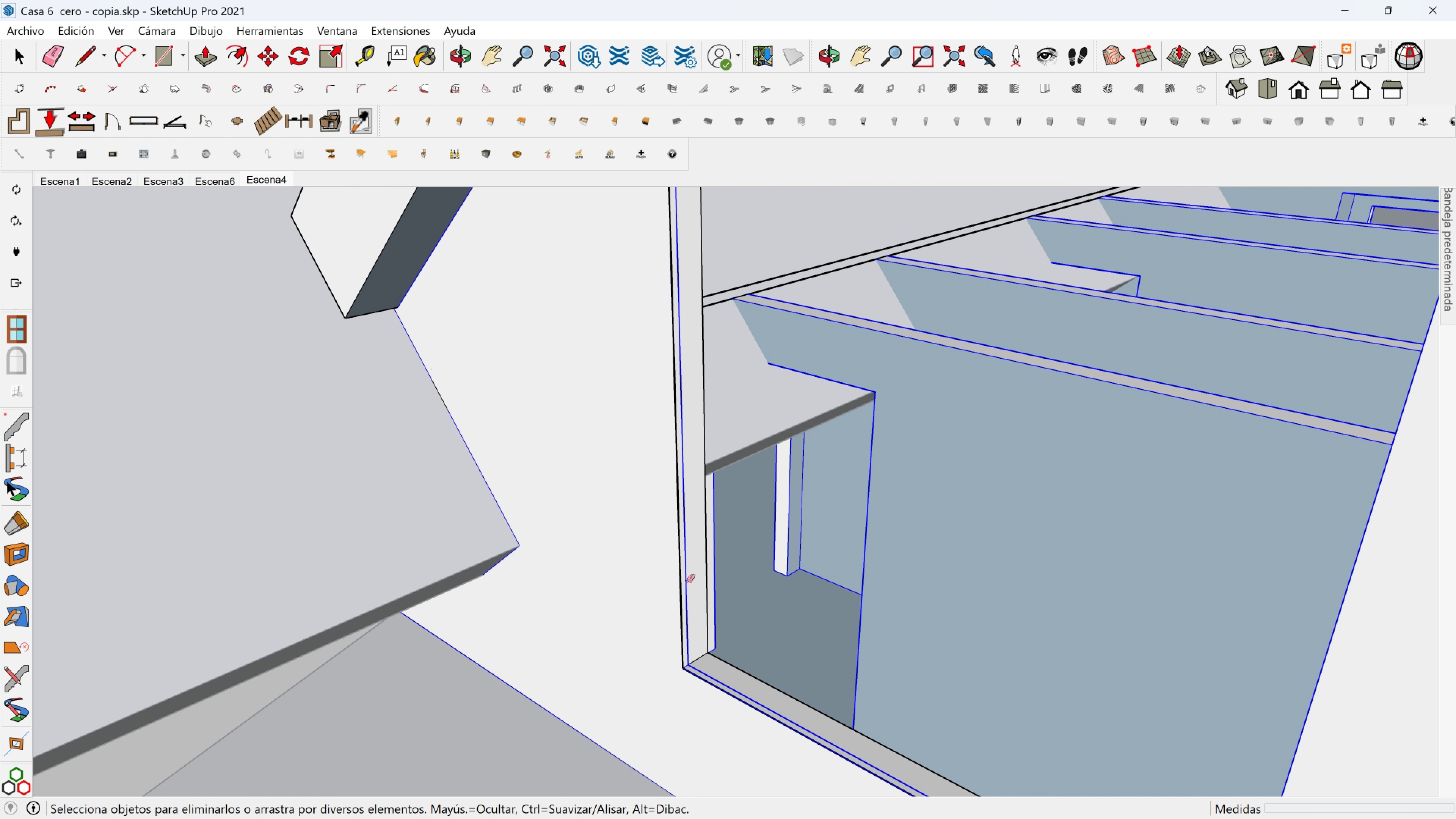 
left_click([687, 581])
 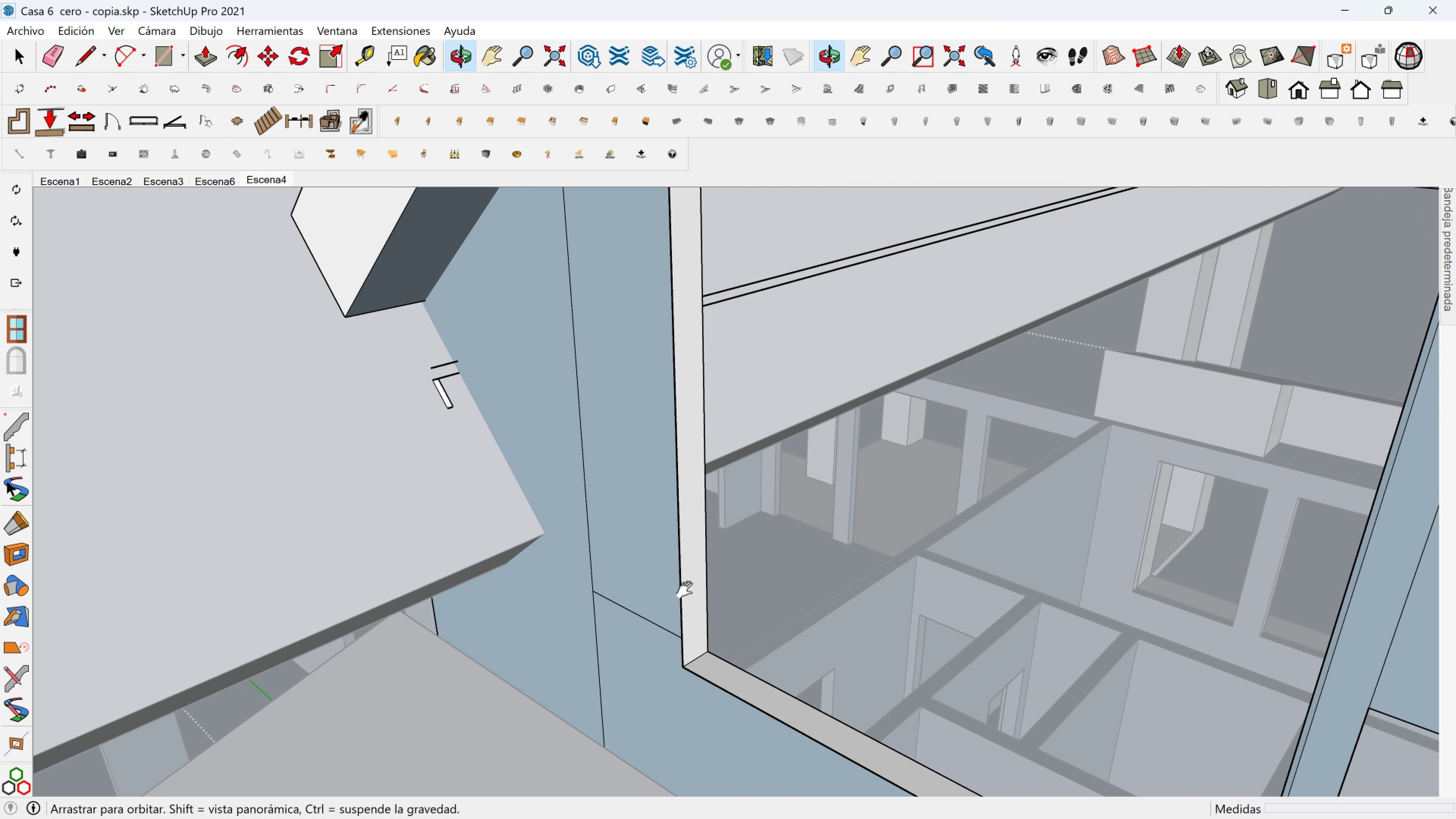 
hold_key(key=ShiftLeft, duration=0.4)
 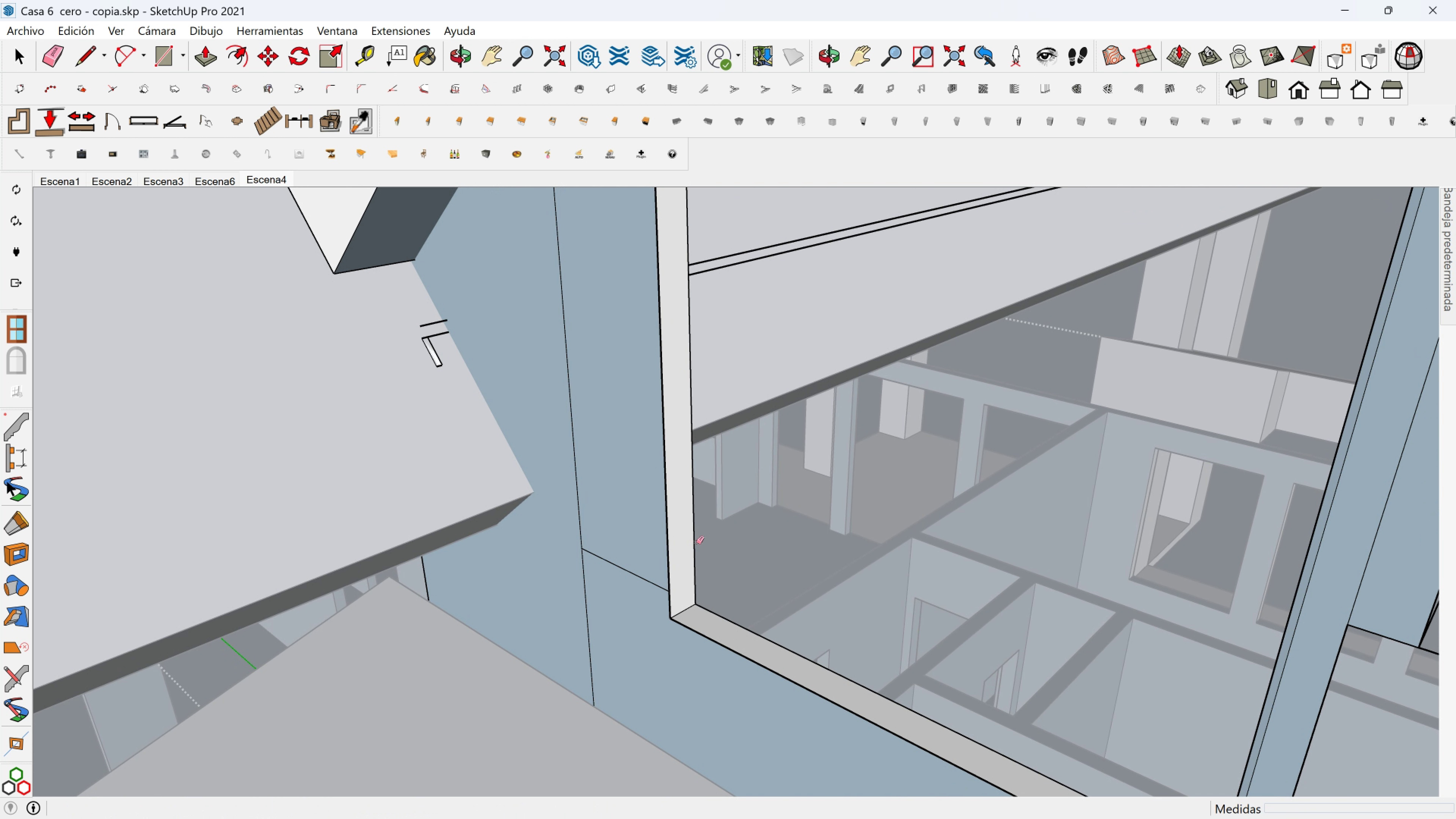 
key(Control+Z)
 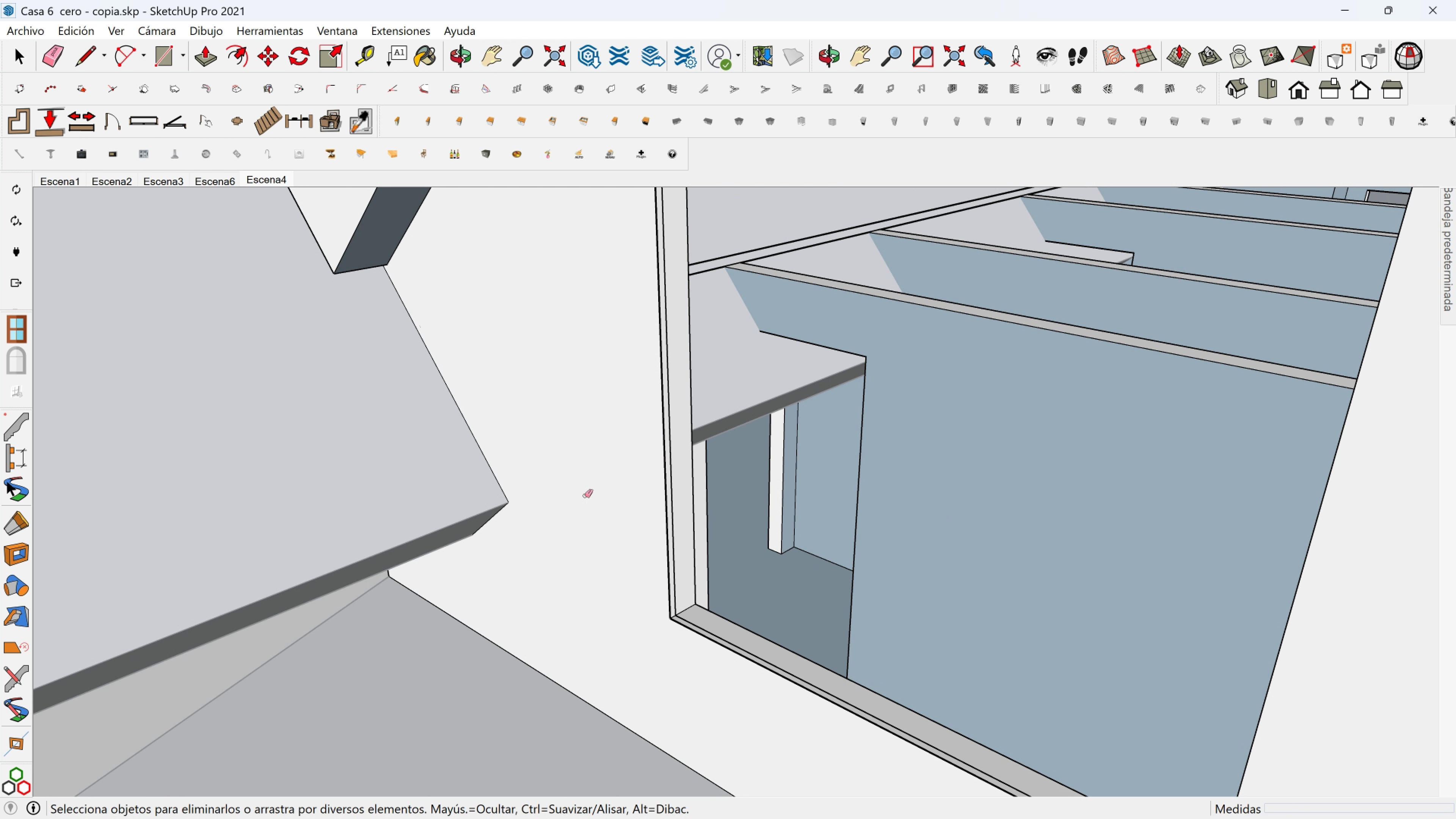 
key(Space)
 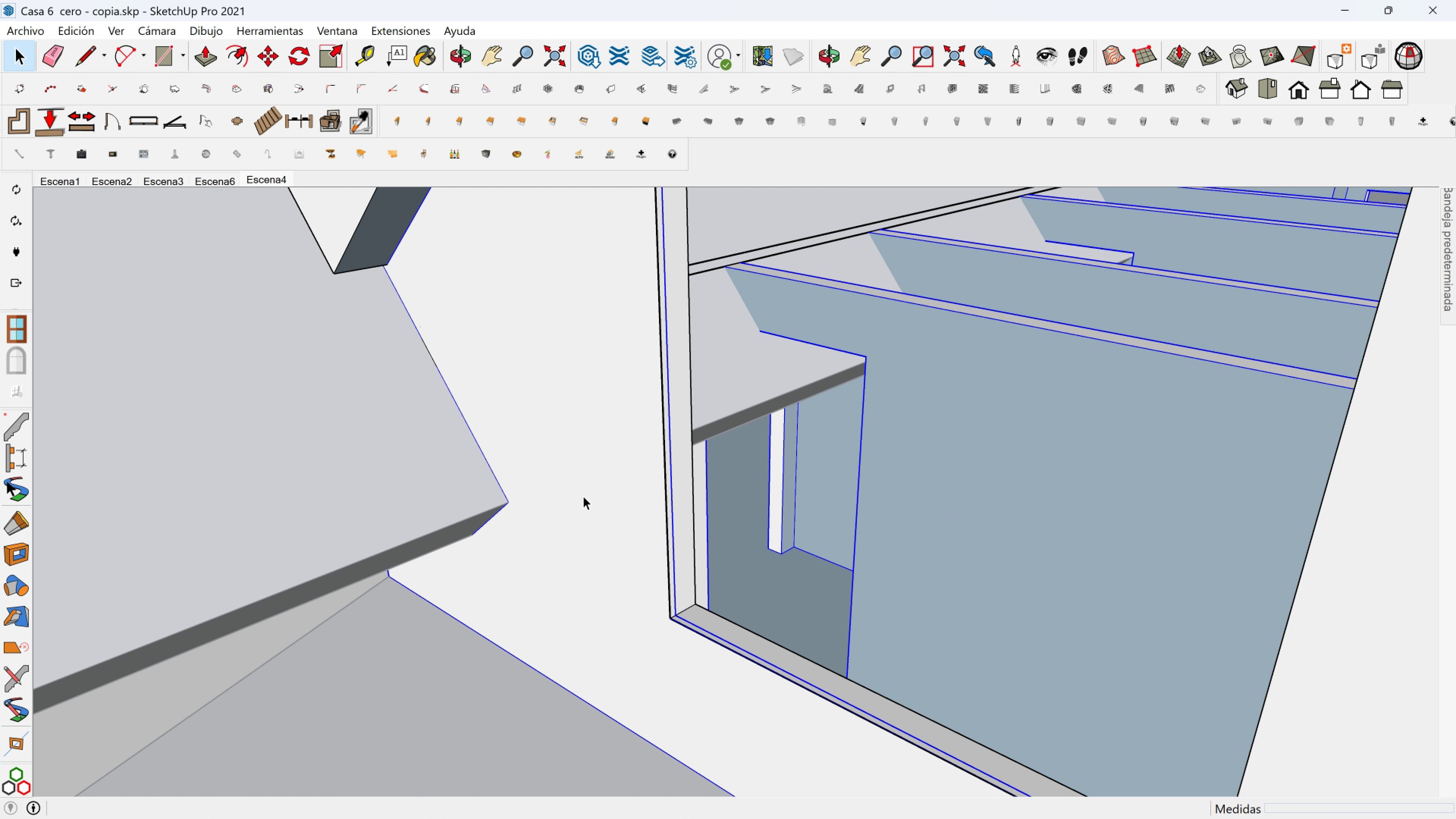 
left_click([583, 496])
 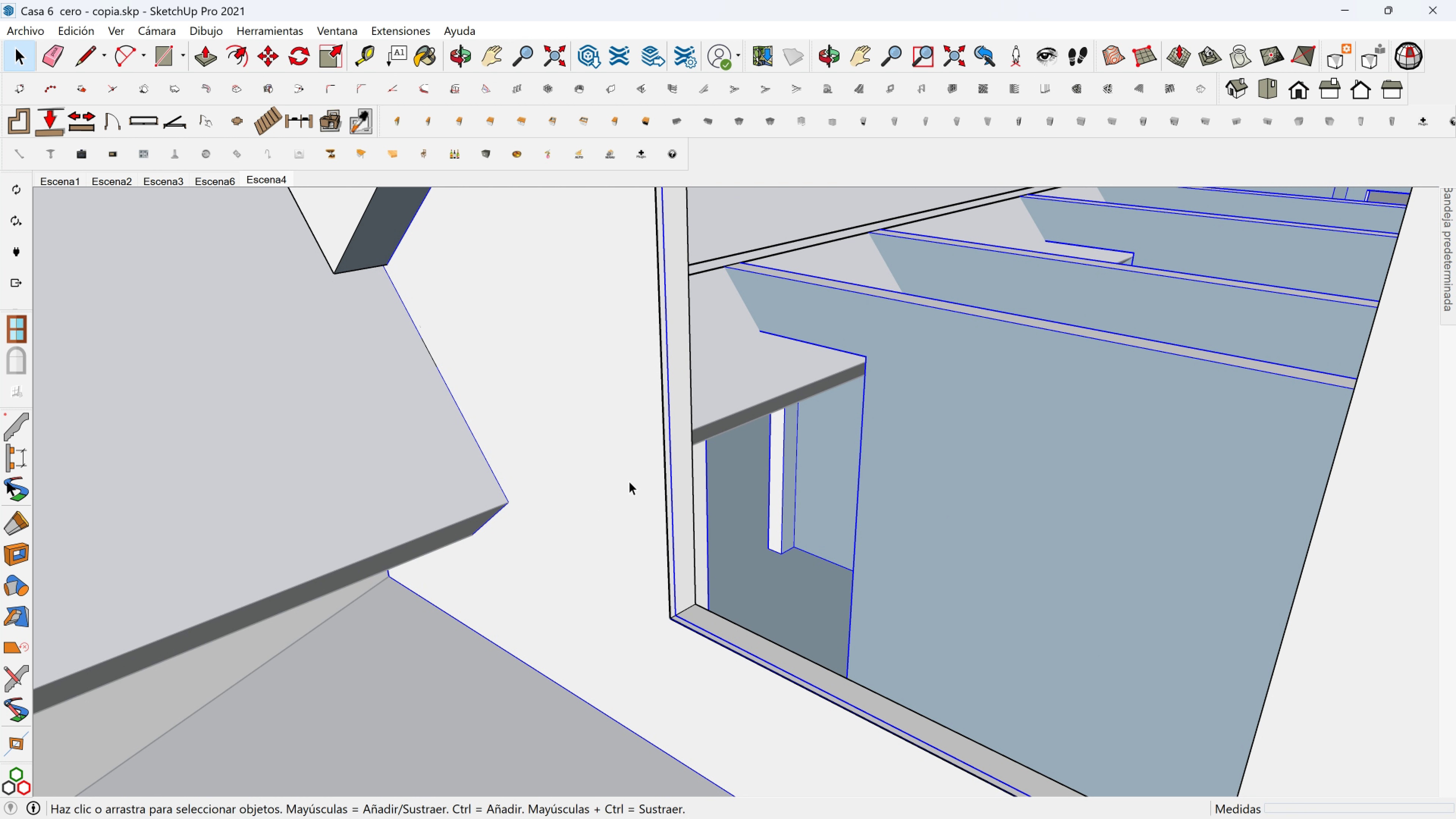 
double_click([629, 481])
 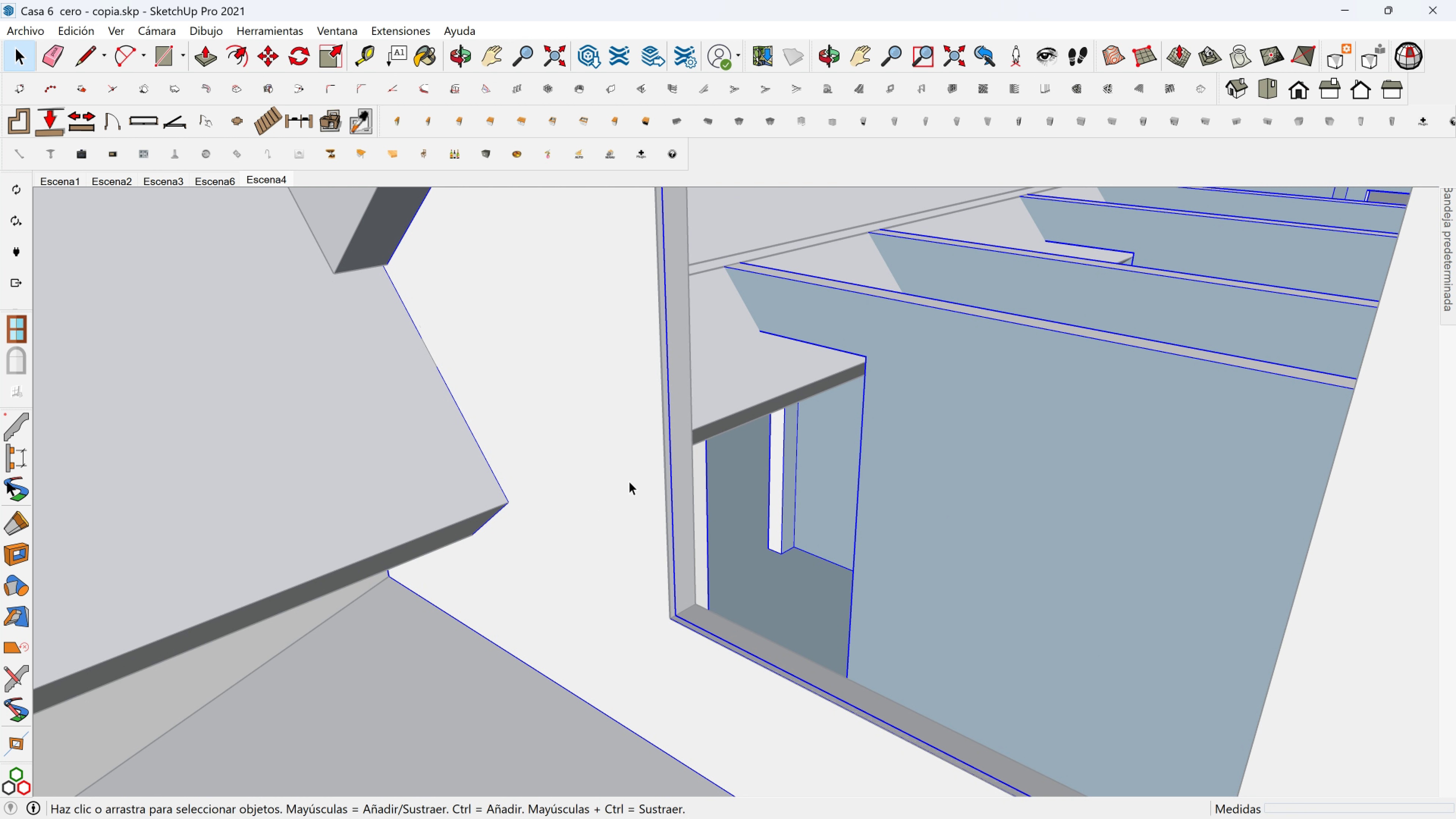 
triple_click([629, 481])
 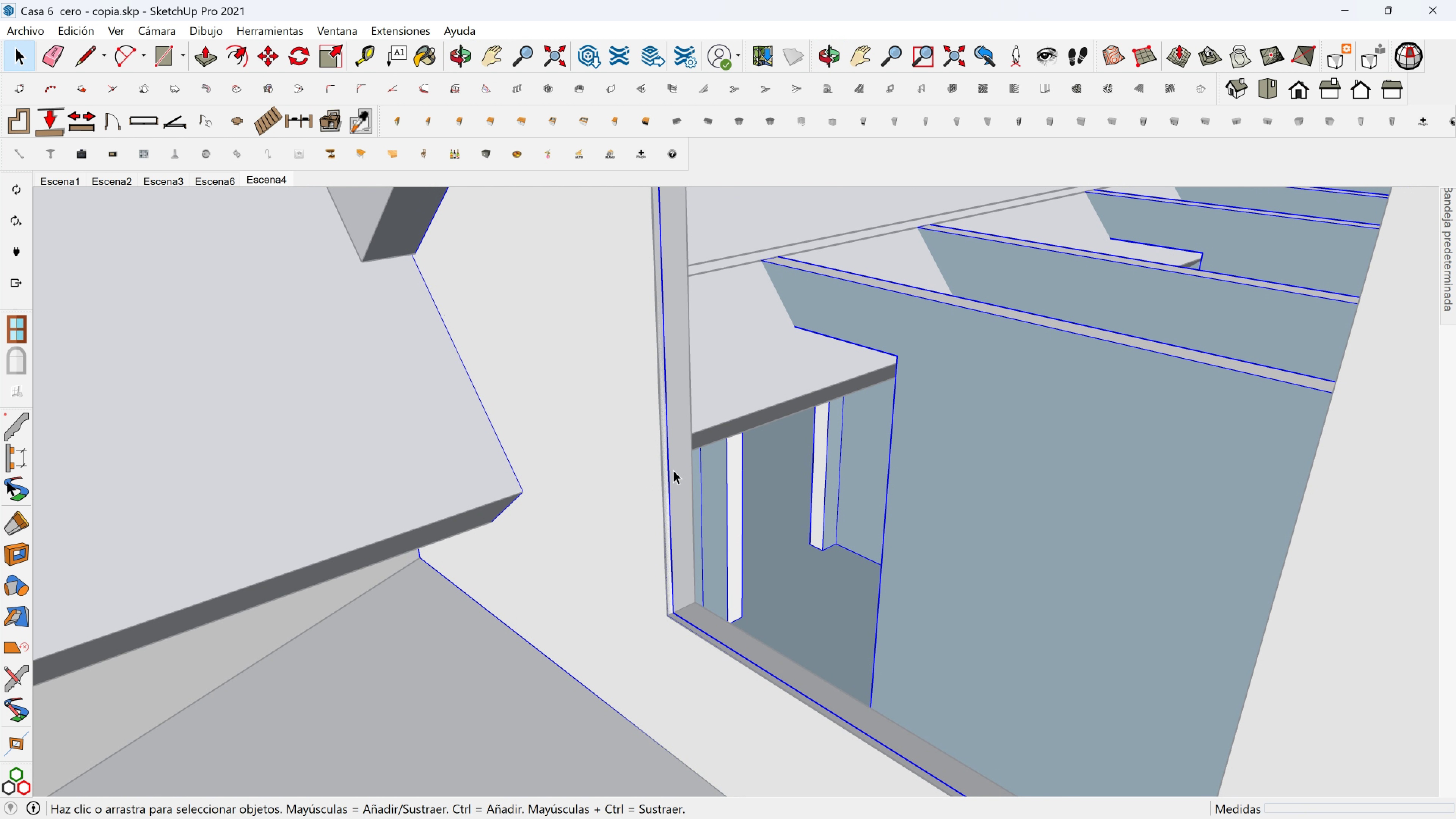 
left_click([667, 471])
 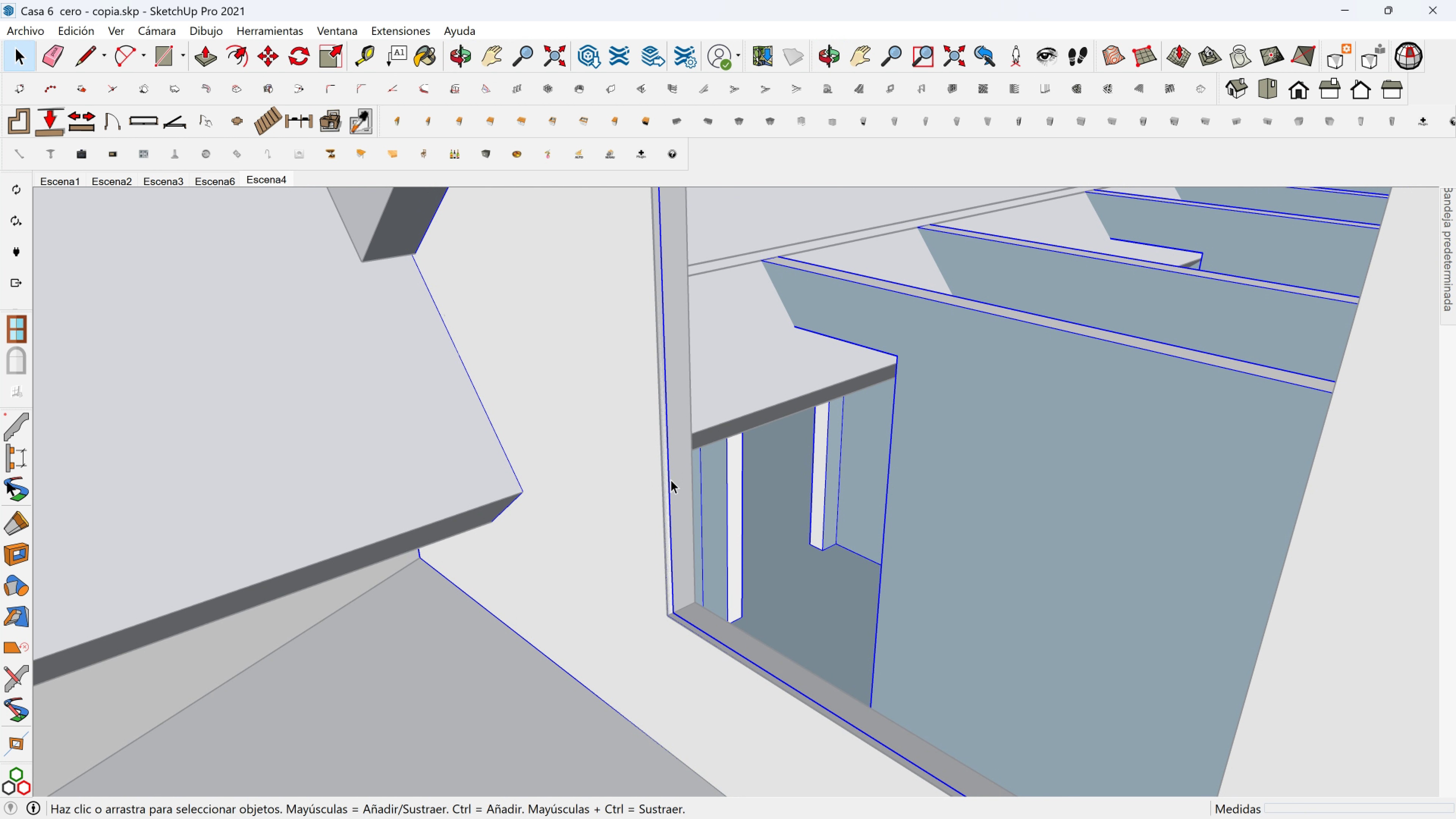 
double_click([671, 480])
 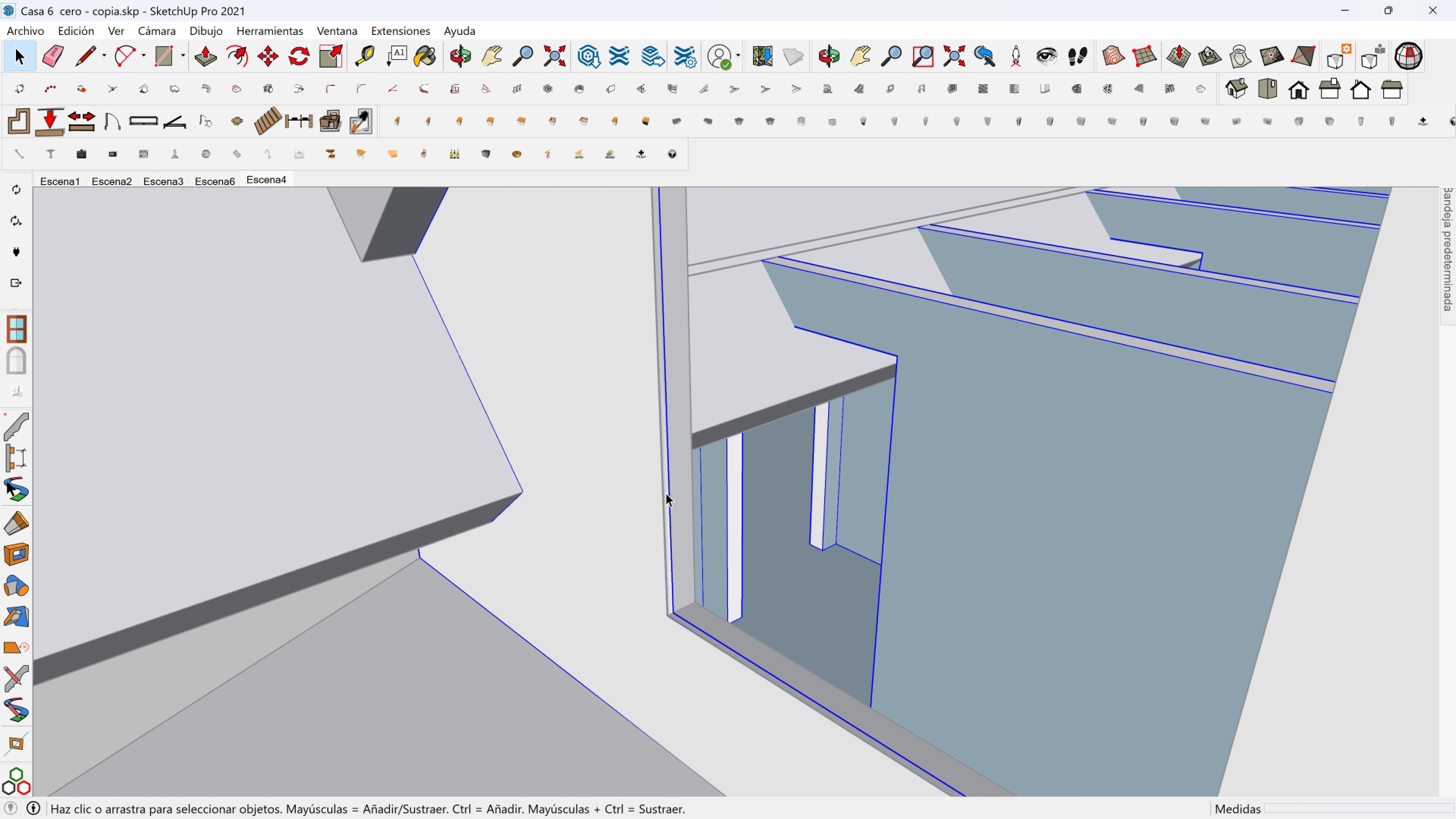 
double_click([666, 493])
 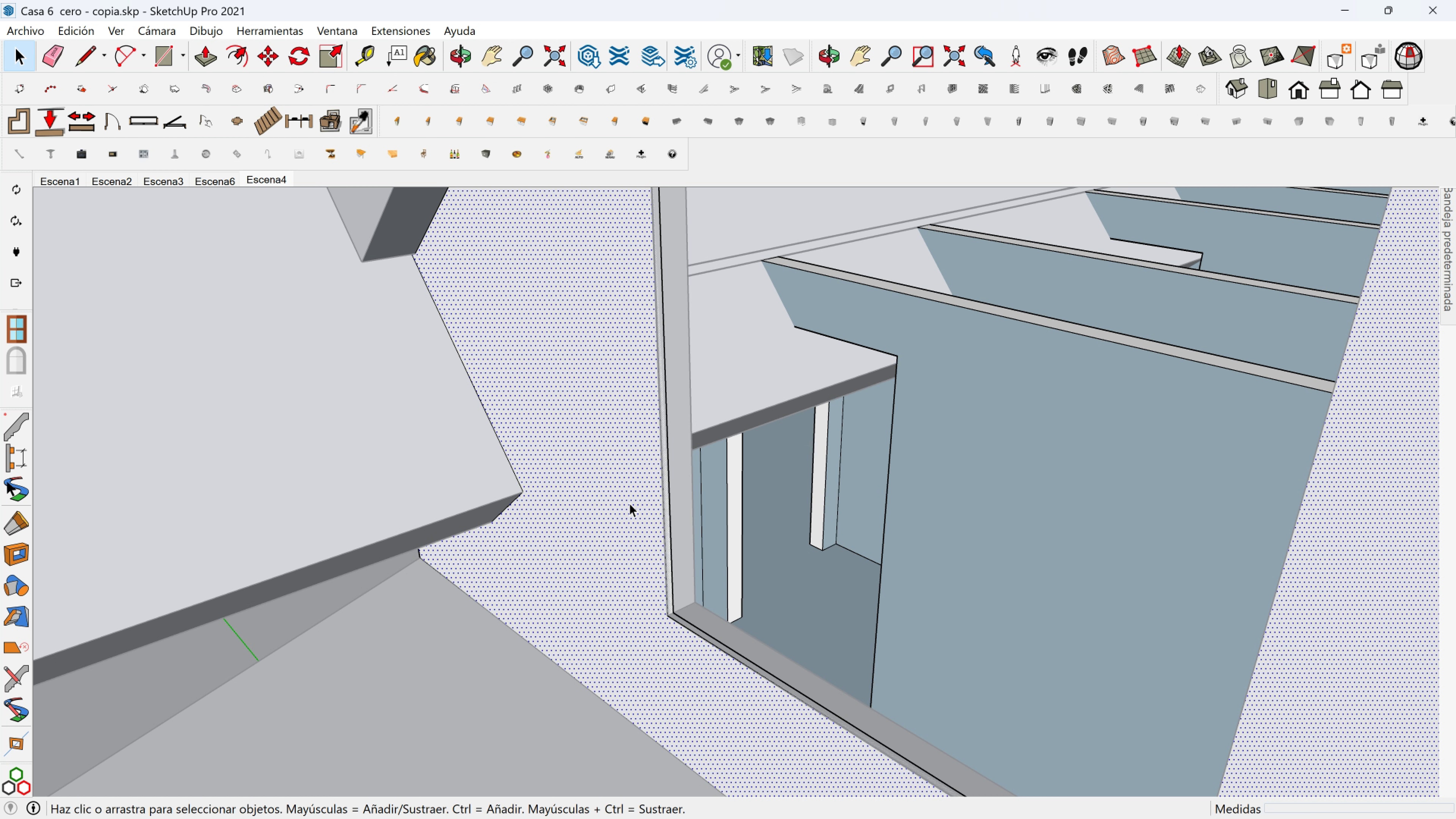 
triple_click([628, 503])
 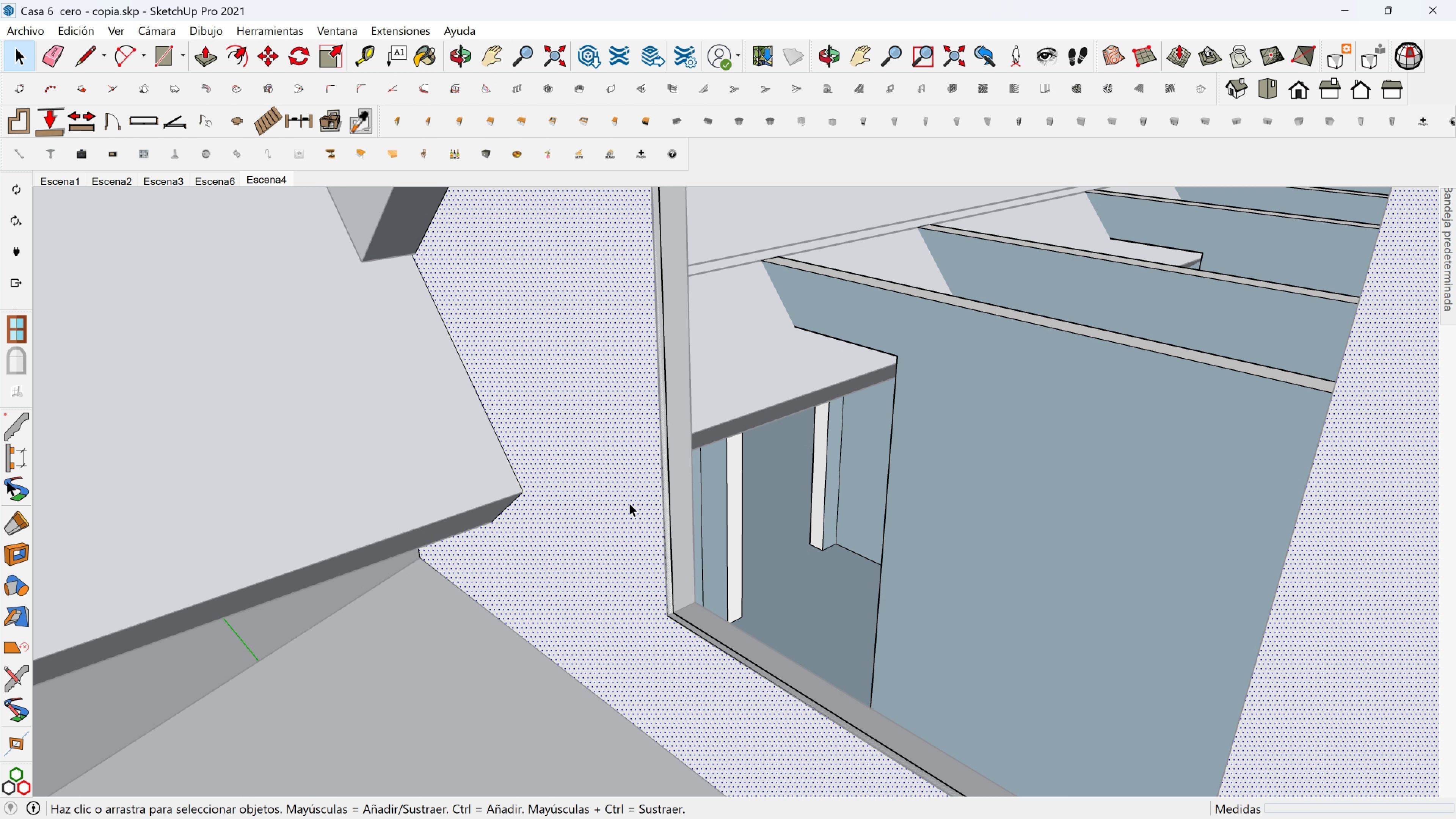 
triple_click([629, 503])
 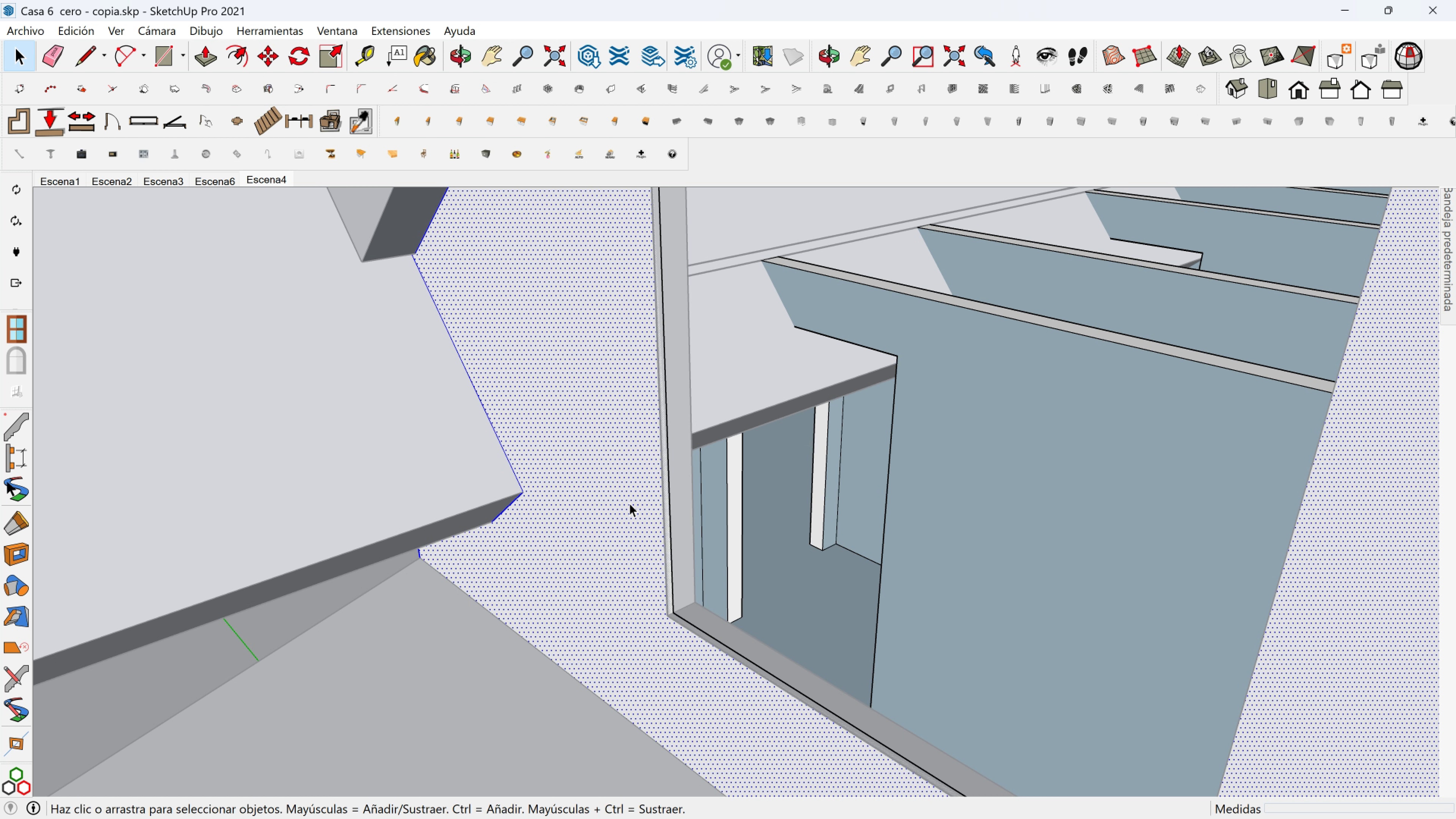 
triple_click([629, 503])
 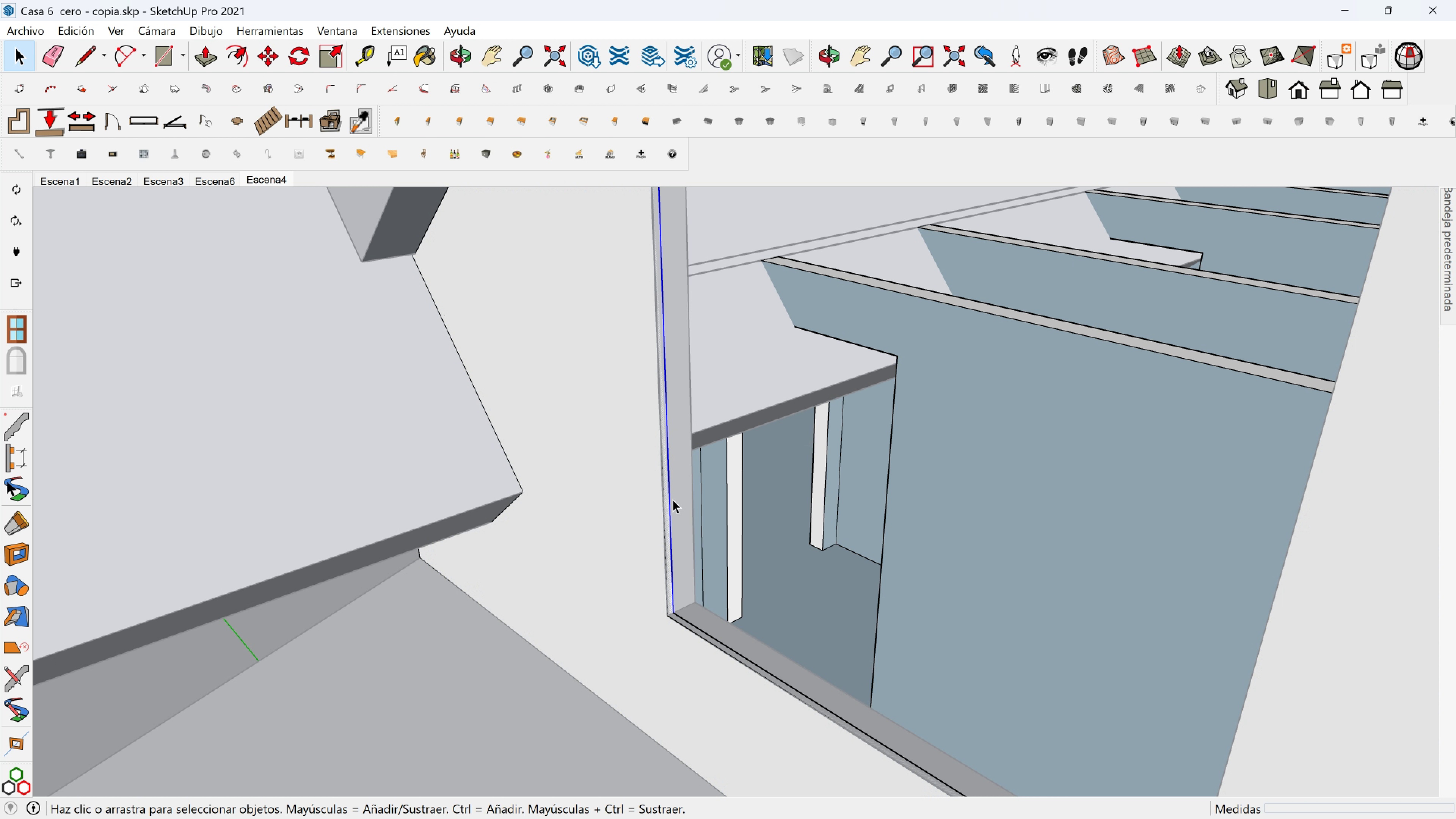 
left_click([669, 499])
 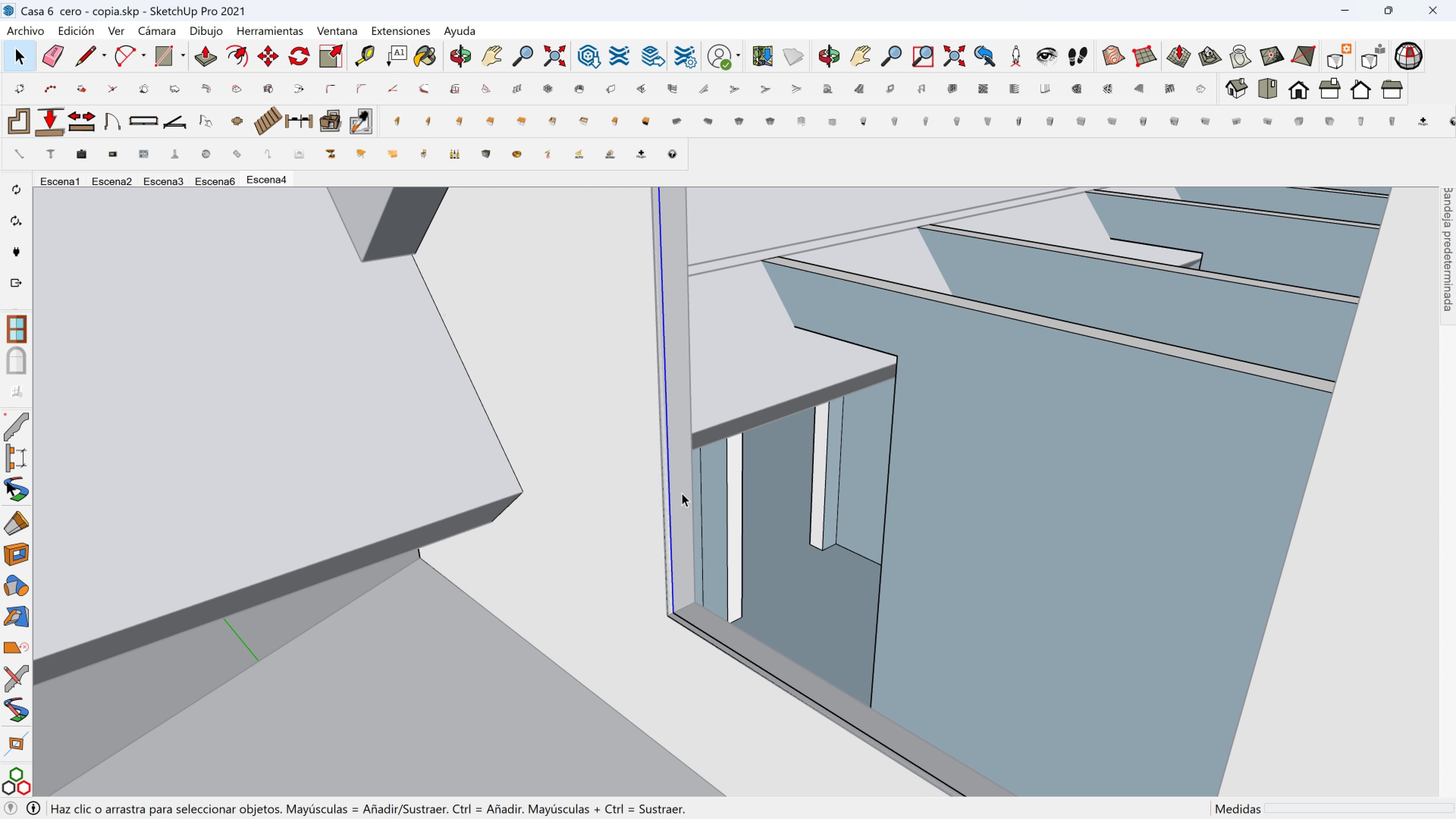 
key(Delete)
 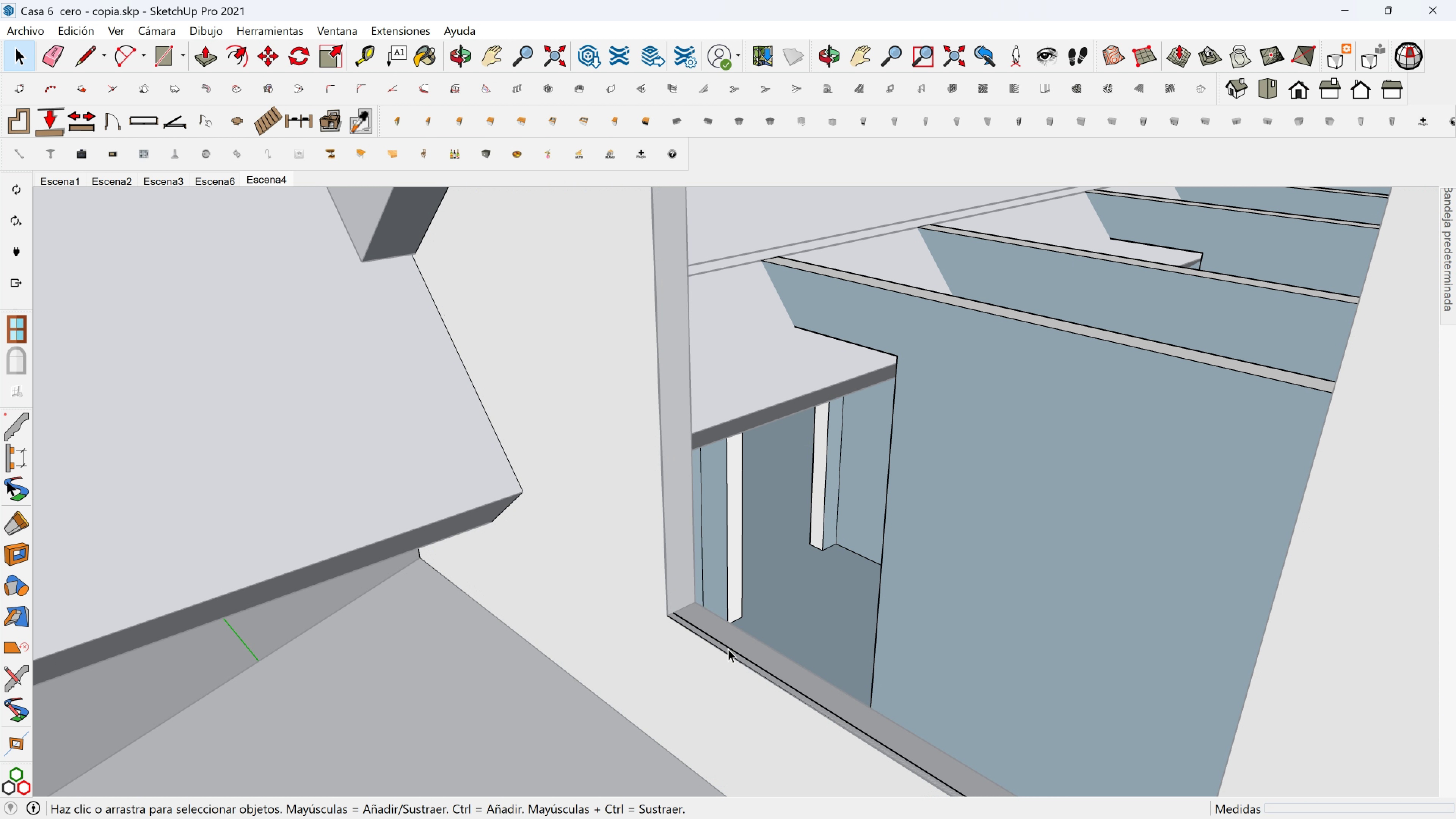 
left_click([728, 649])
 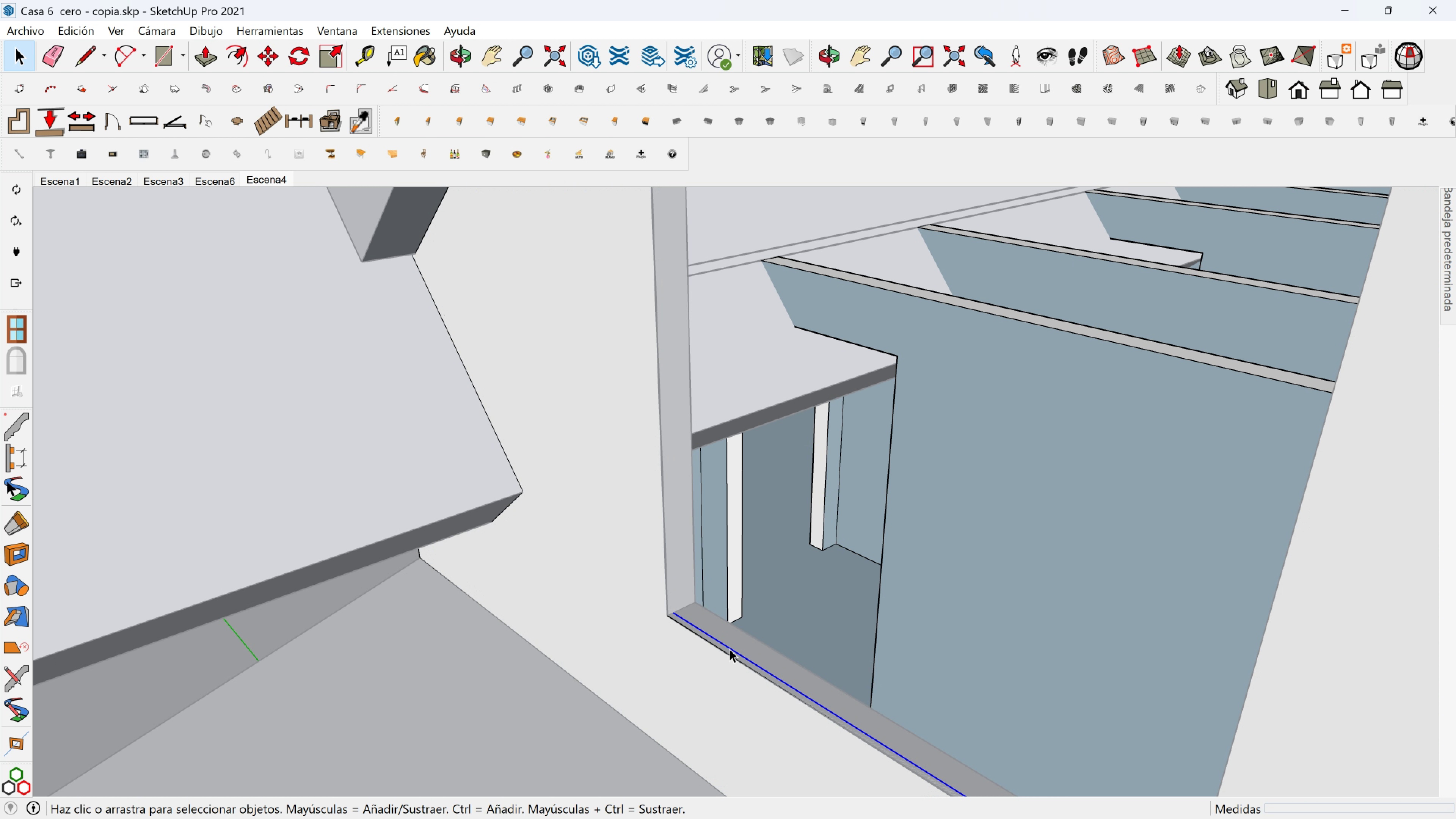 
key(Delete)
 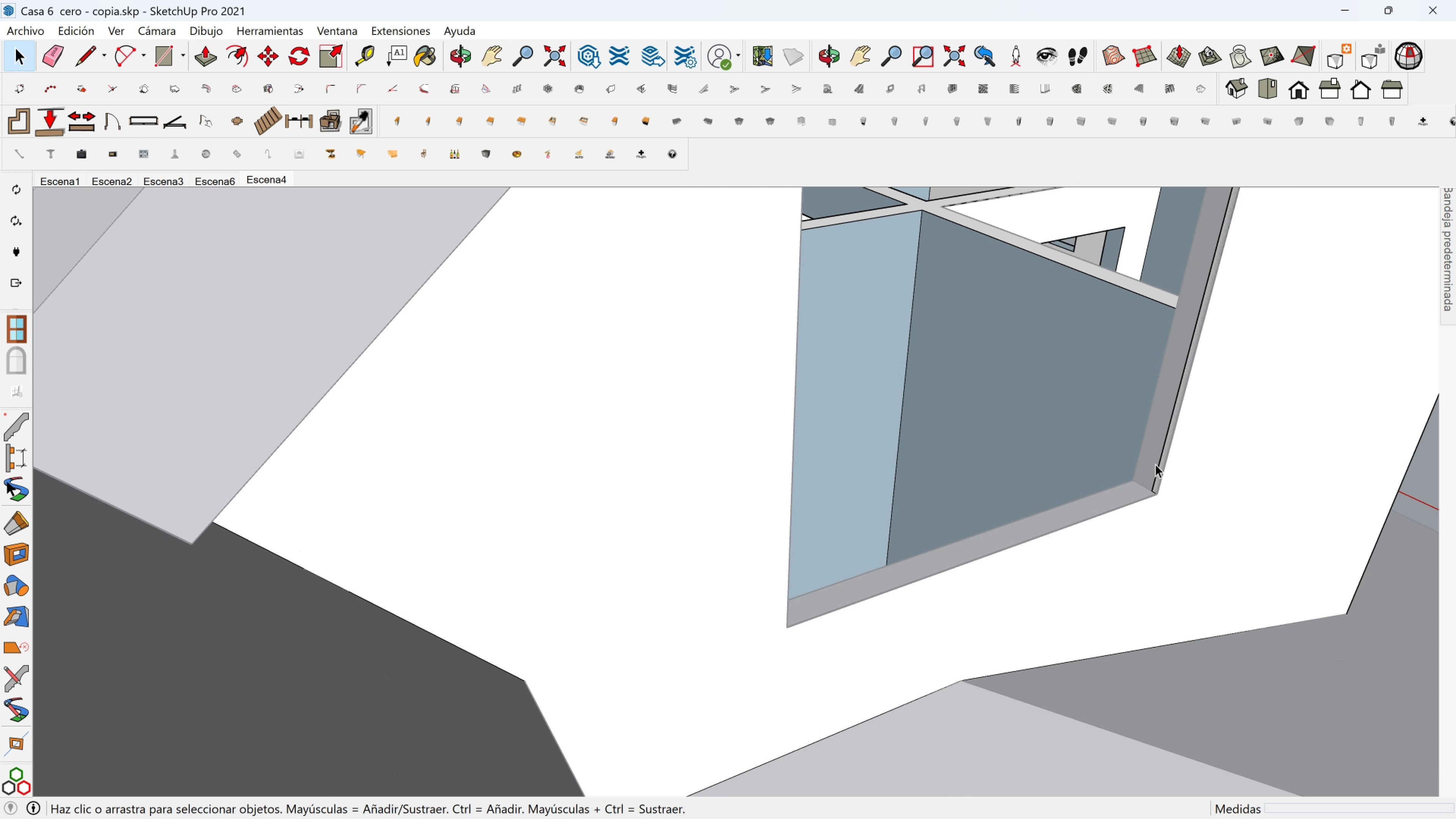 
left_click([1158, 464])
 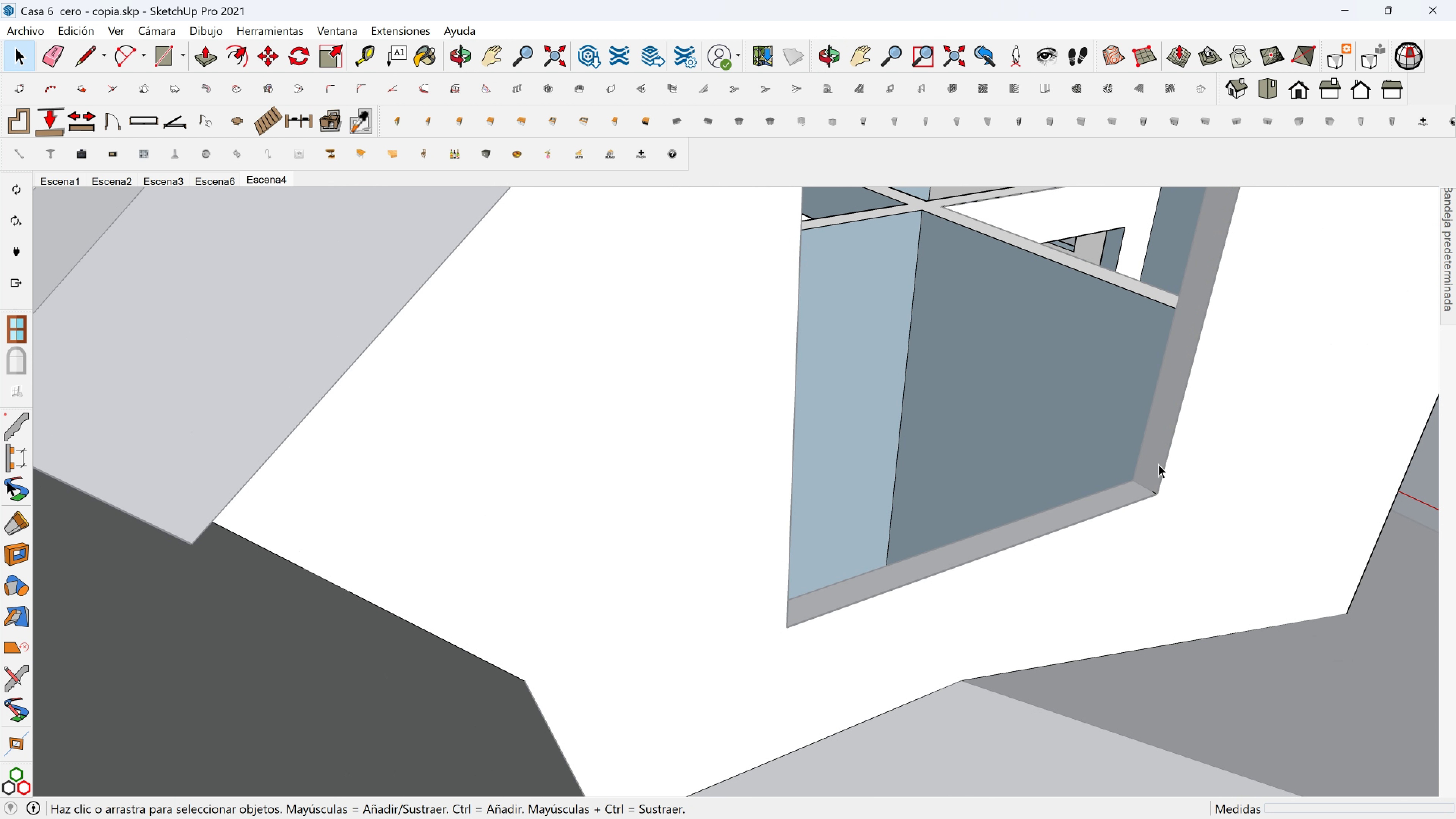 
key(Delete)
 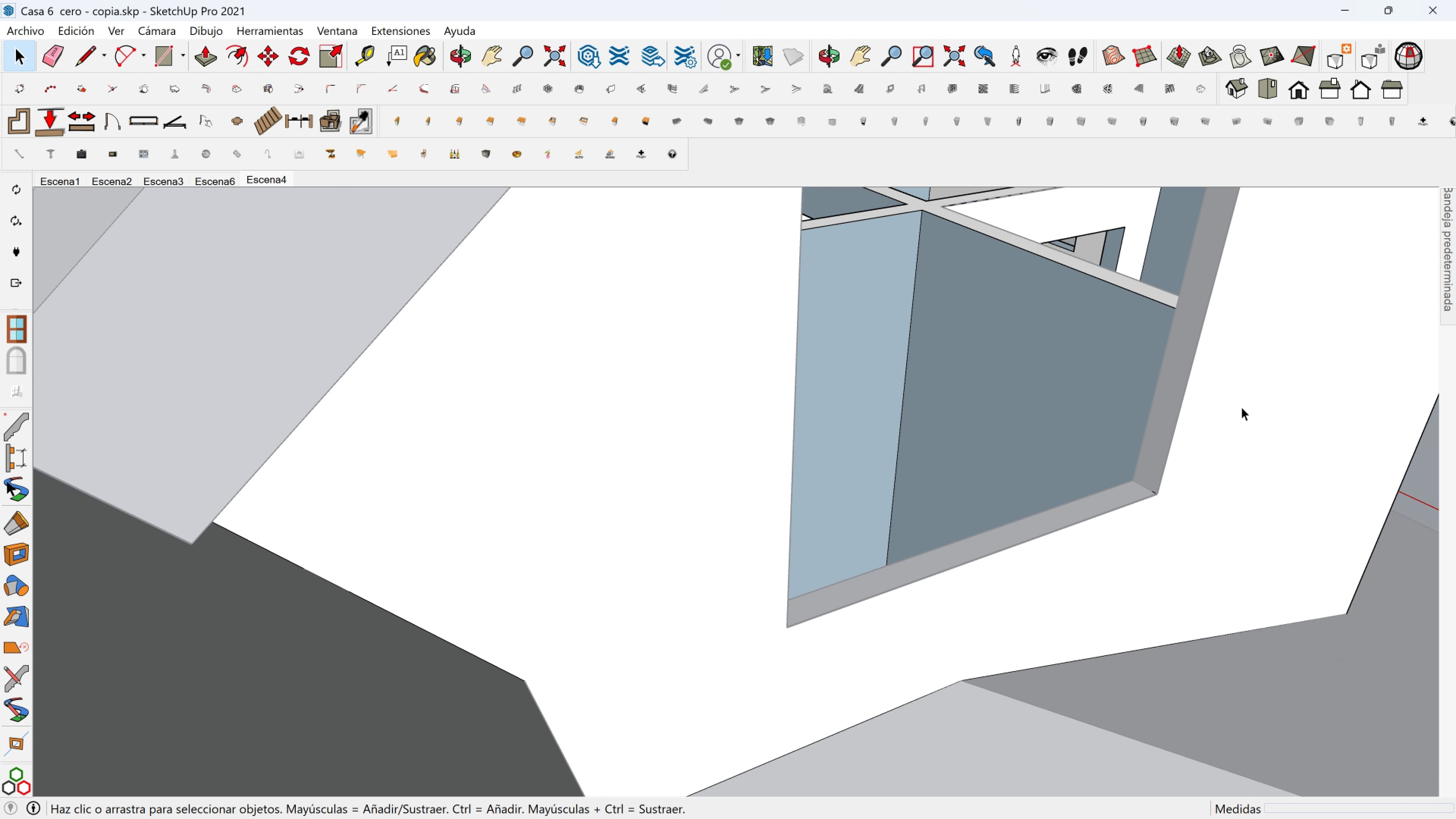 
hold_key(key=ShiftLeft, duration=0.37)
 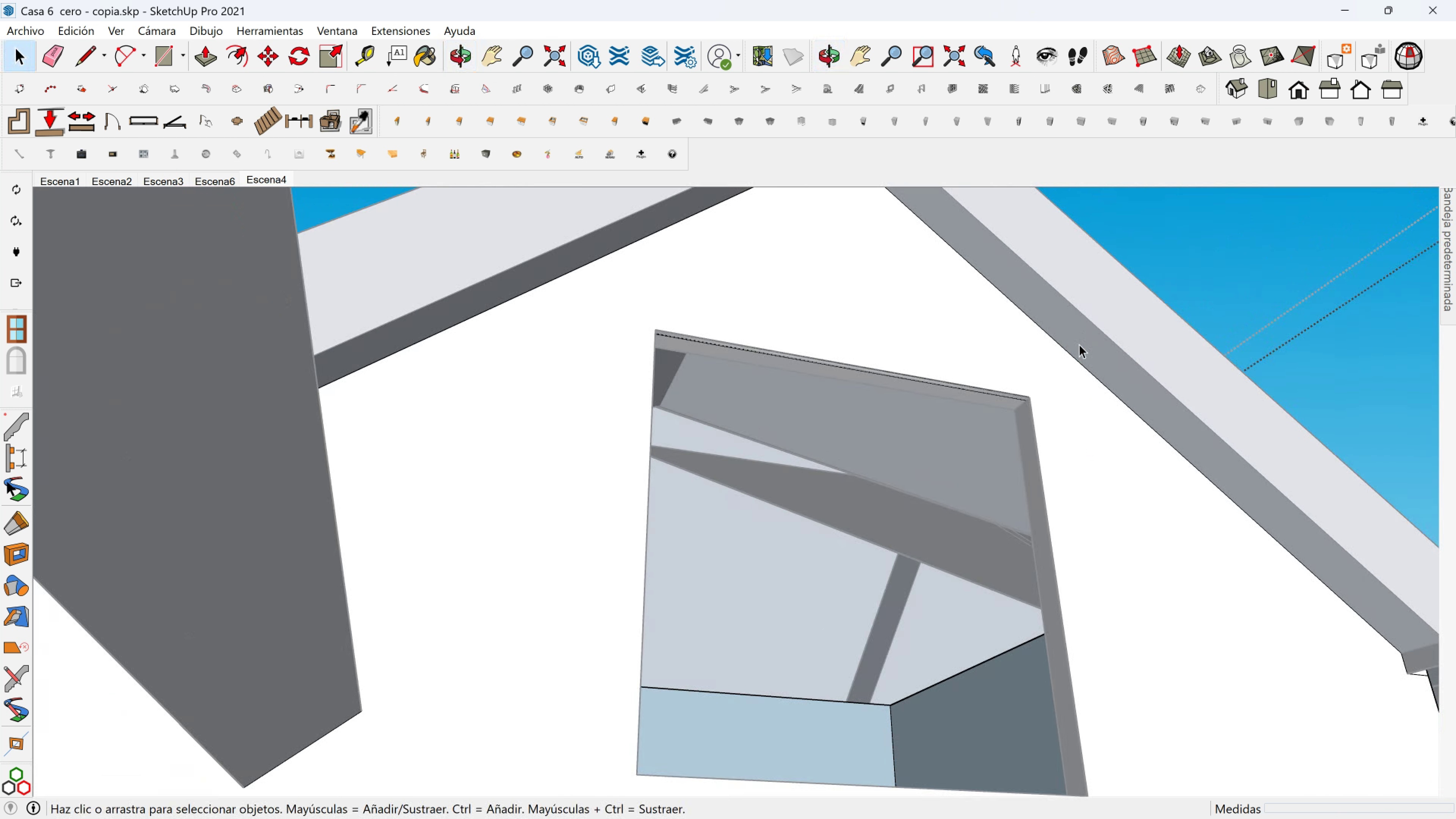 
scroll: coordinate [869, 372], scroll_direction: up, amount: 4.0
 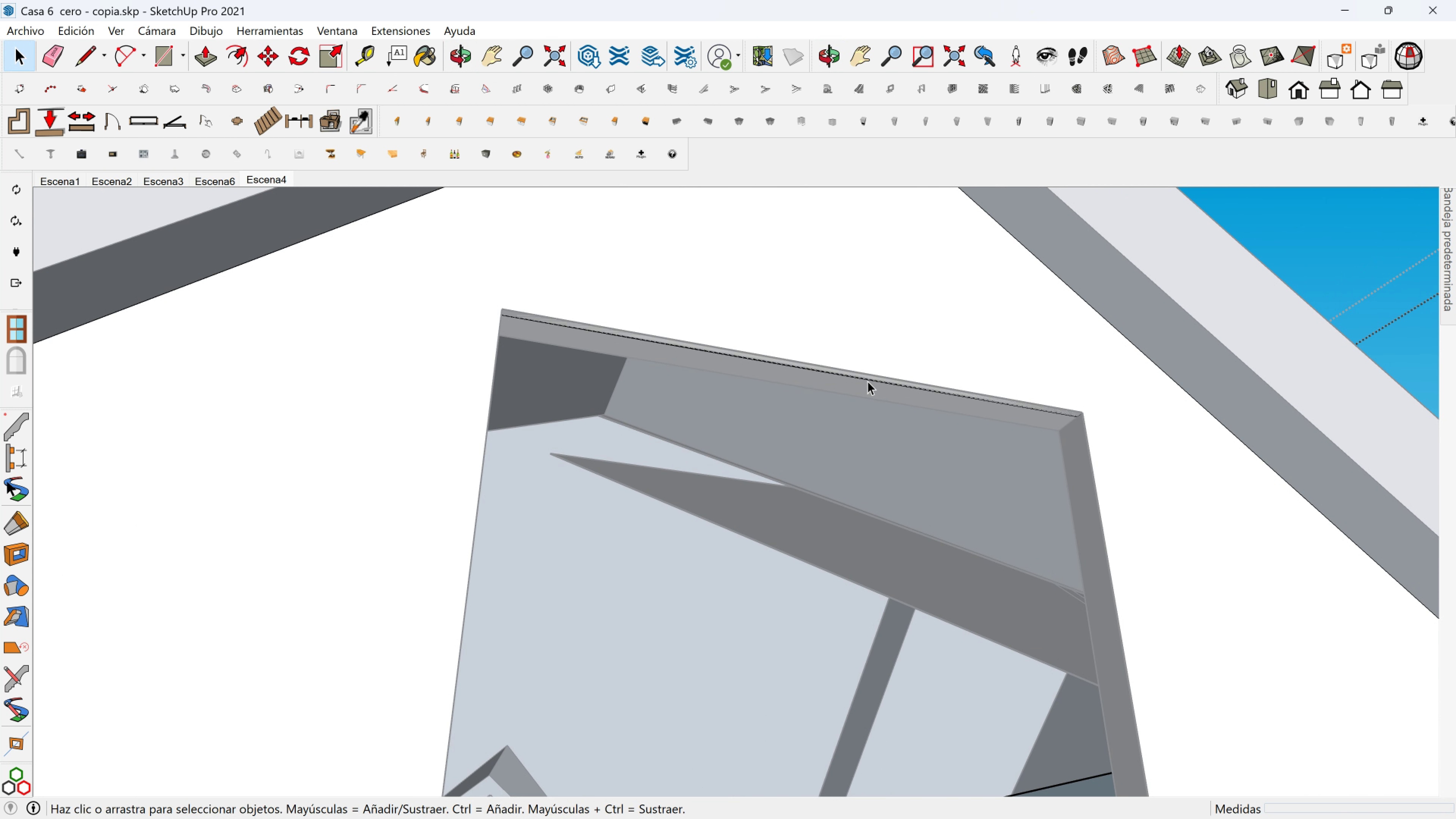 
left_click([868, 381])
 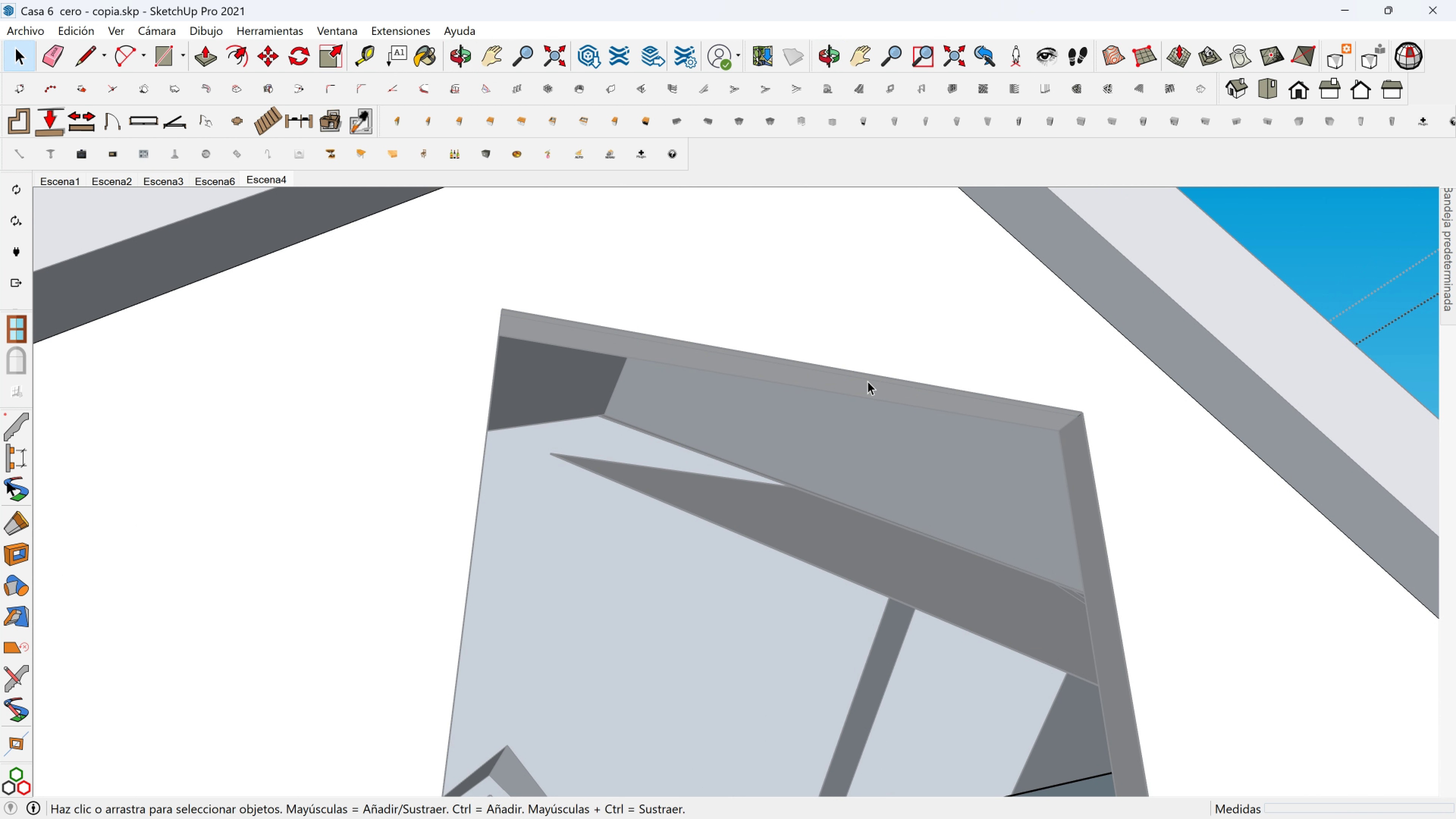 
key(Delete)
 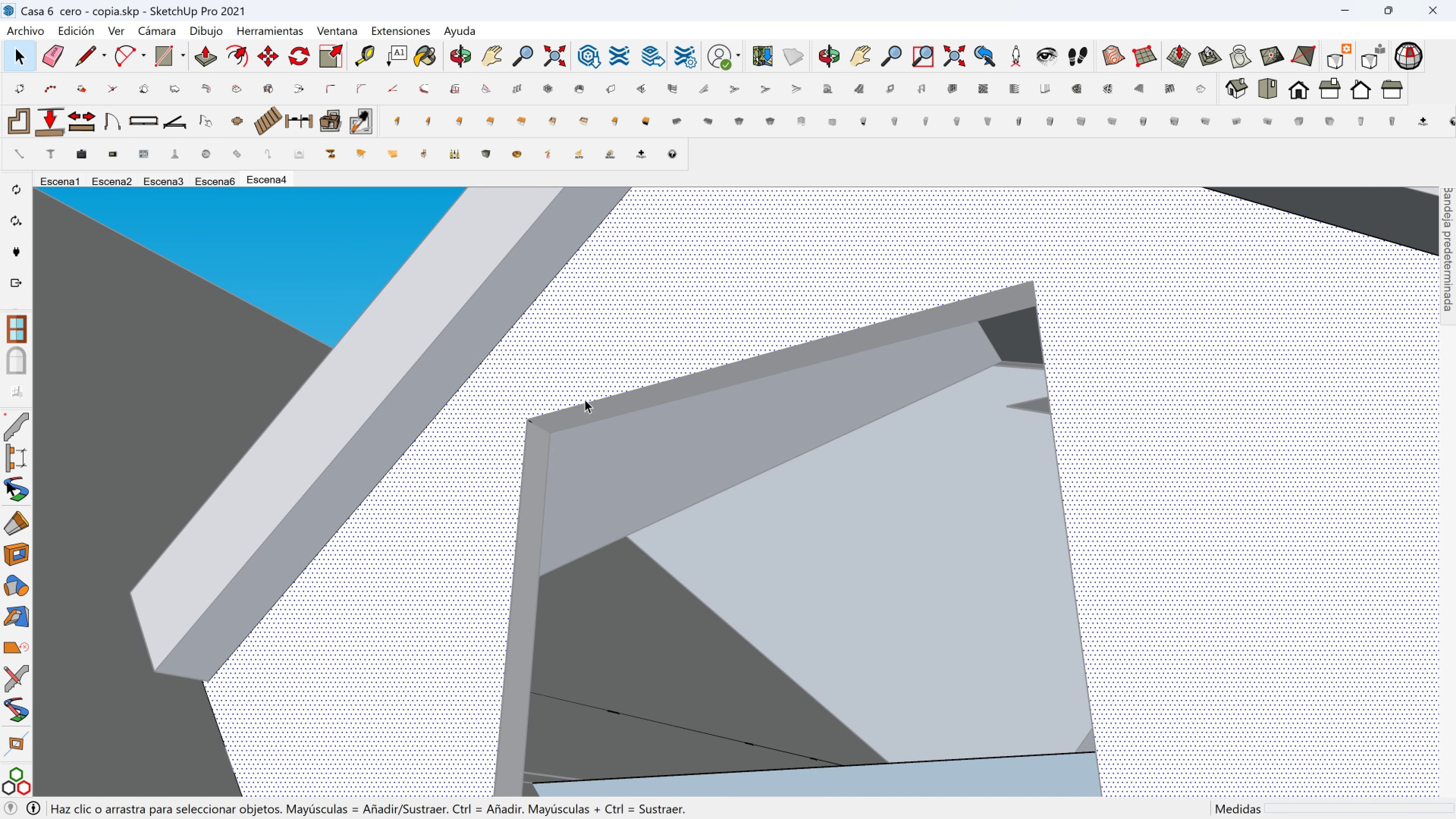 
double_click([566, 425])
 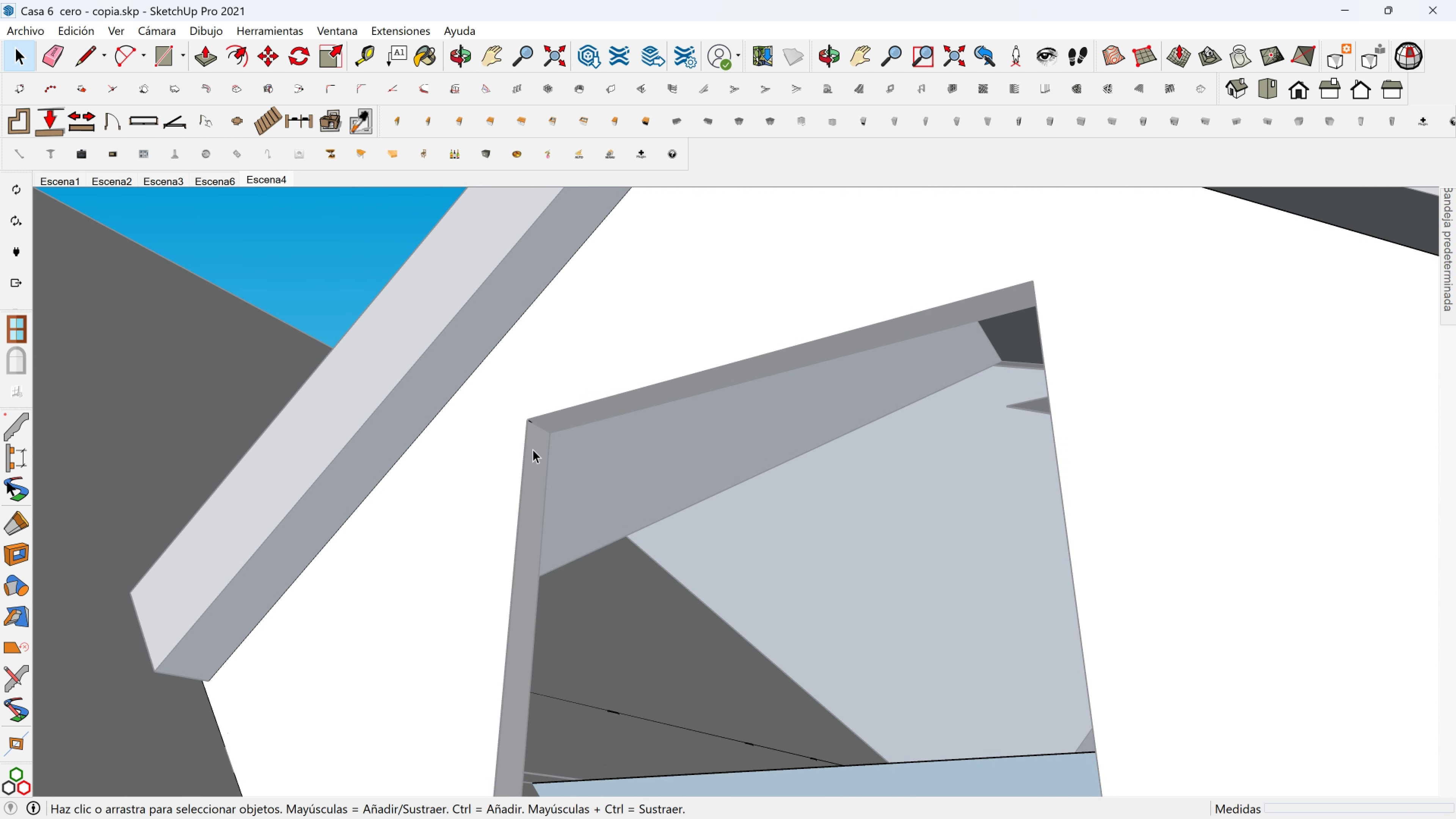 
triple_click([533, 449])
 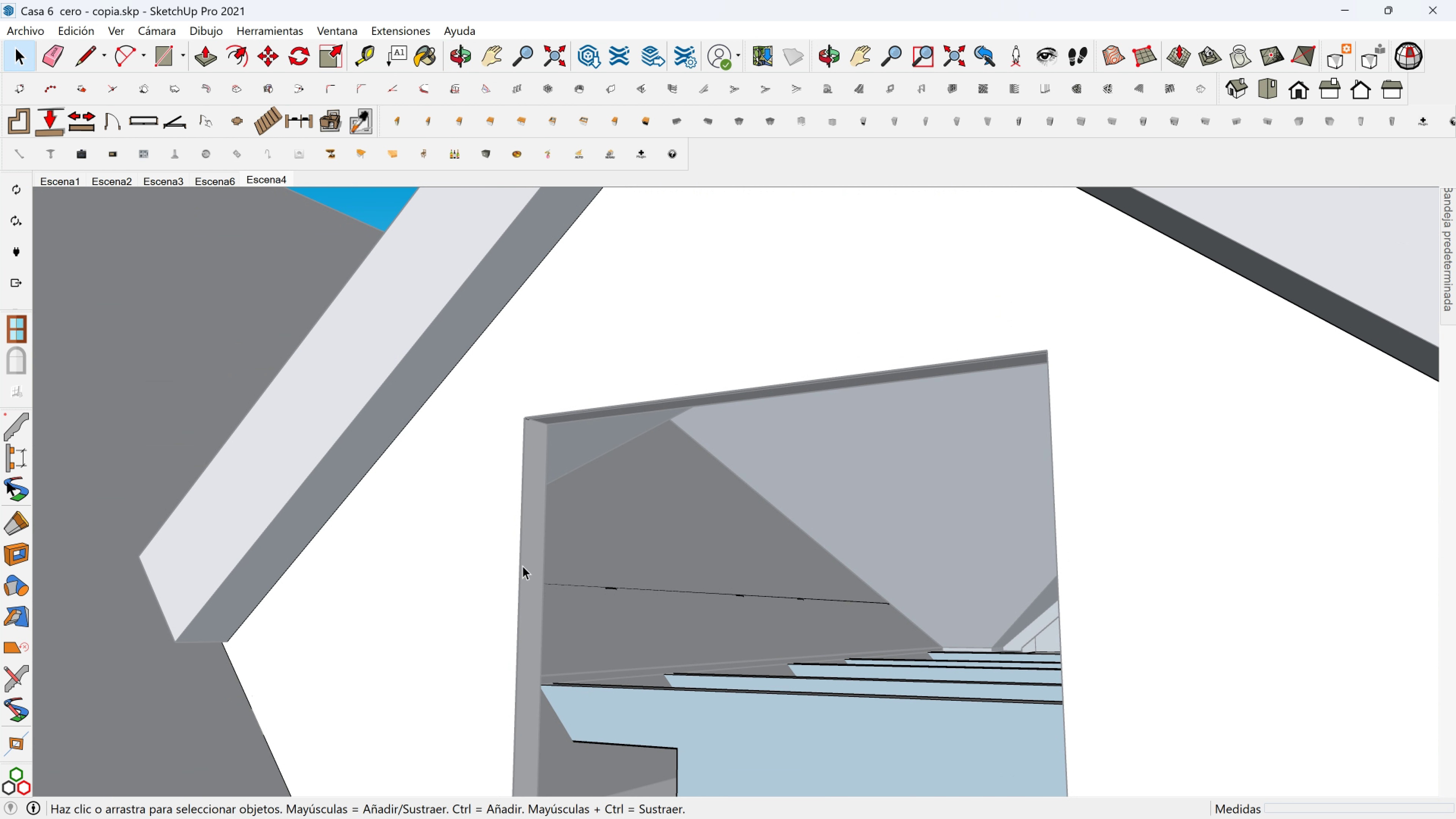 
key(Escape)
 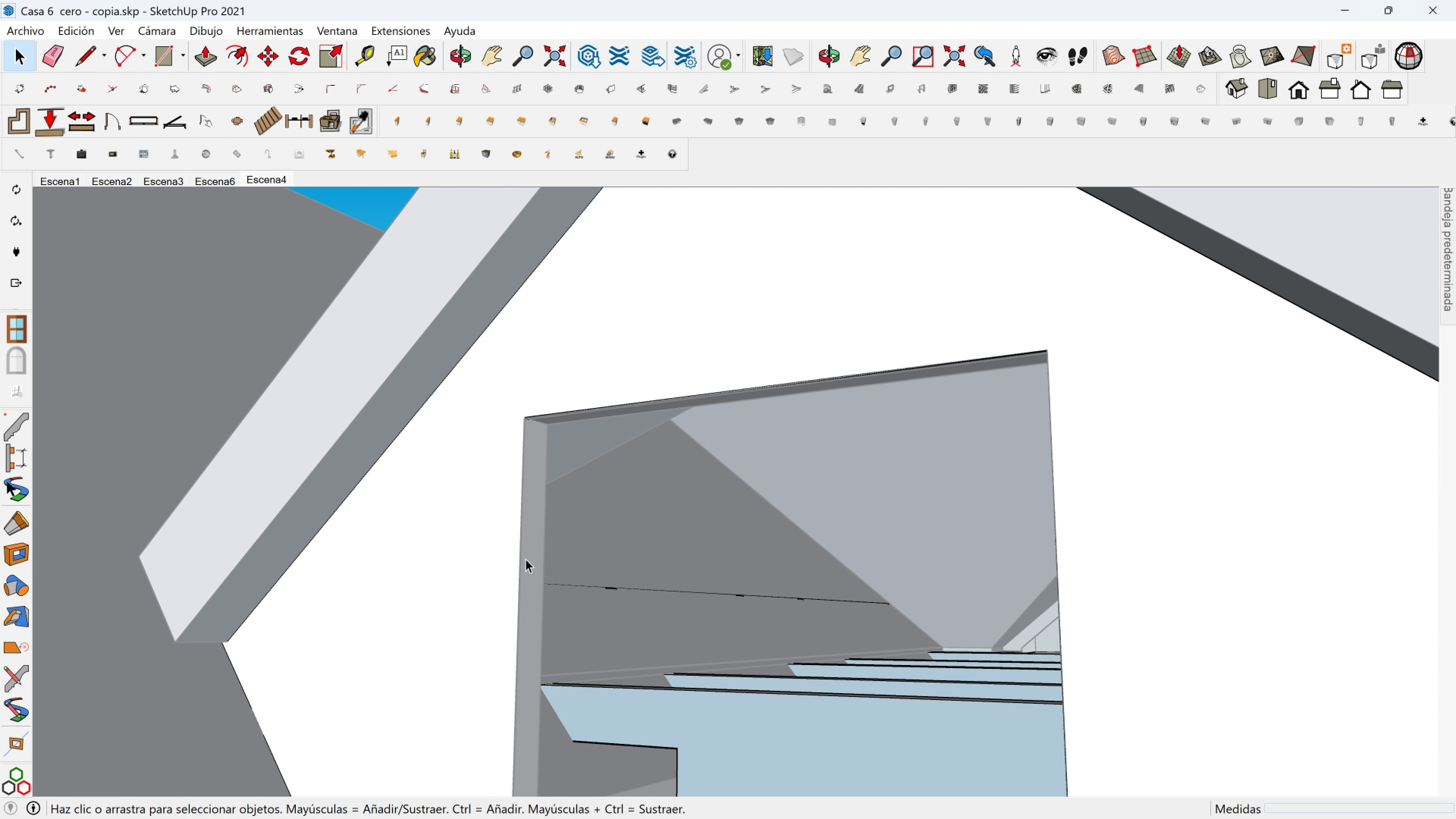 
scroll: coordinate [525, 559], scroll_direction: down, amount: 2.0
 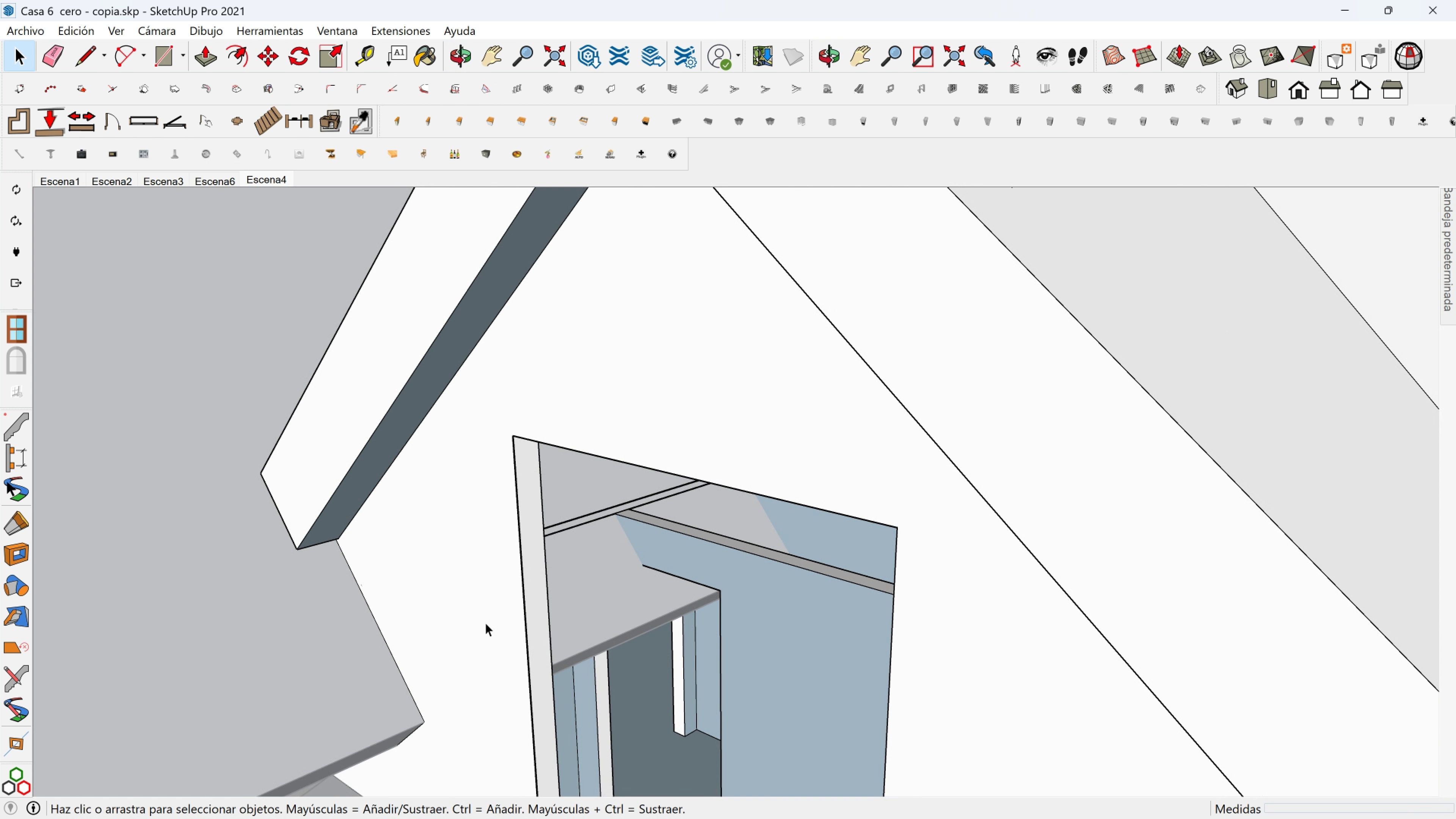 
key(Escape)
 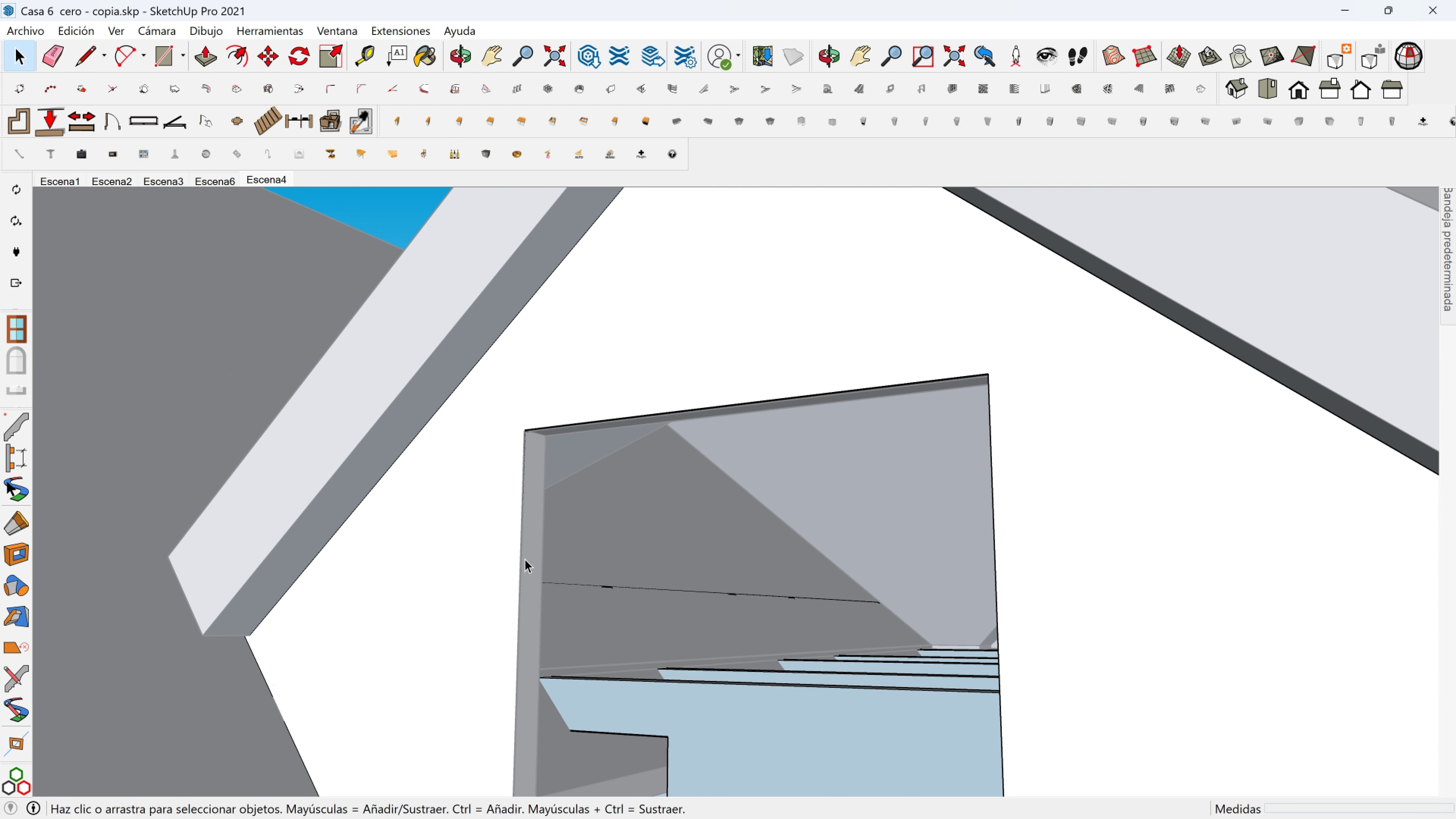 
key(Escape)
 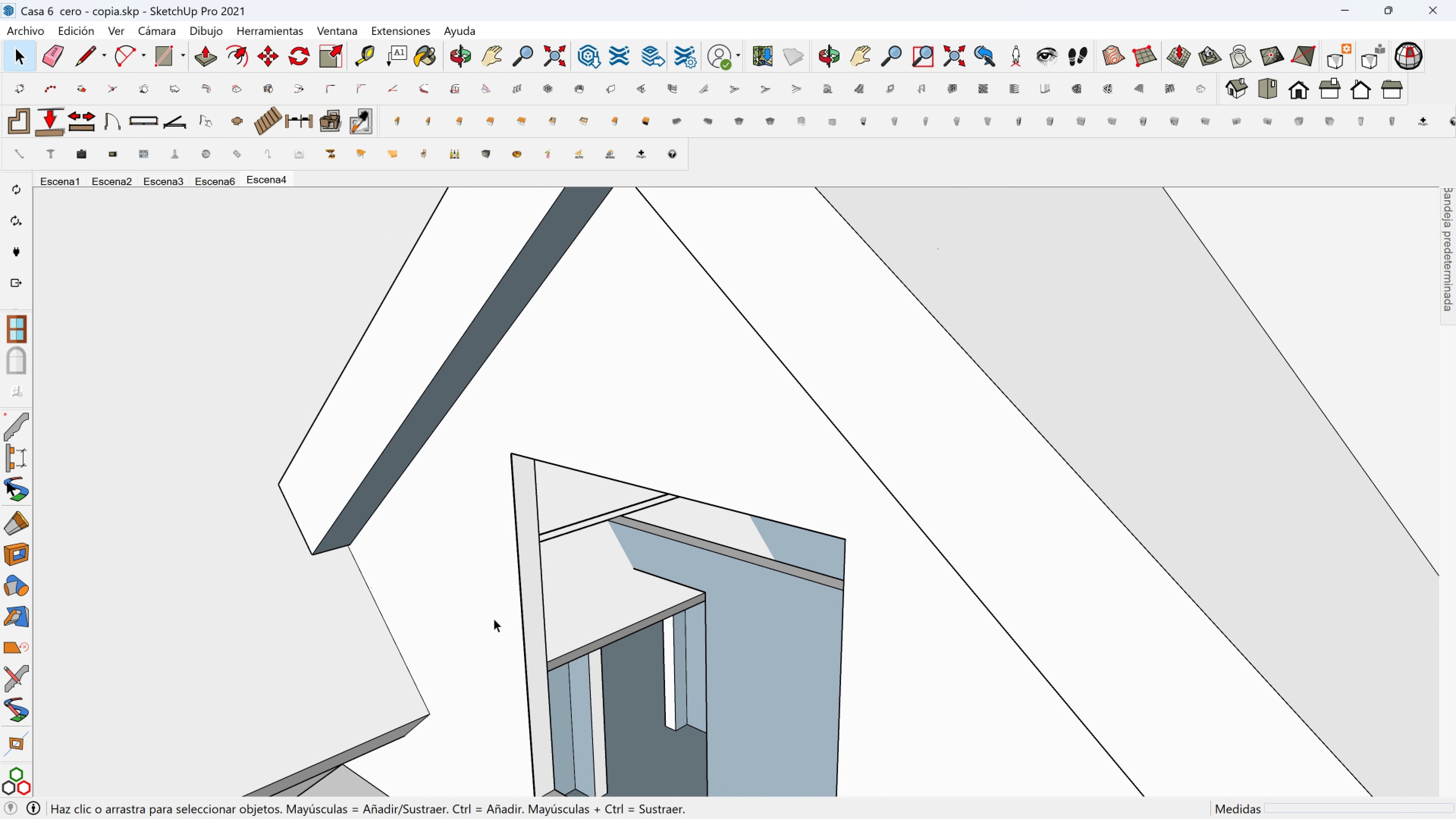 
scroll: coordinate [494, 610], scroll_direction: down, amount: 2.0
 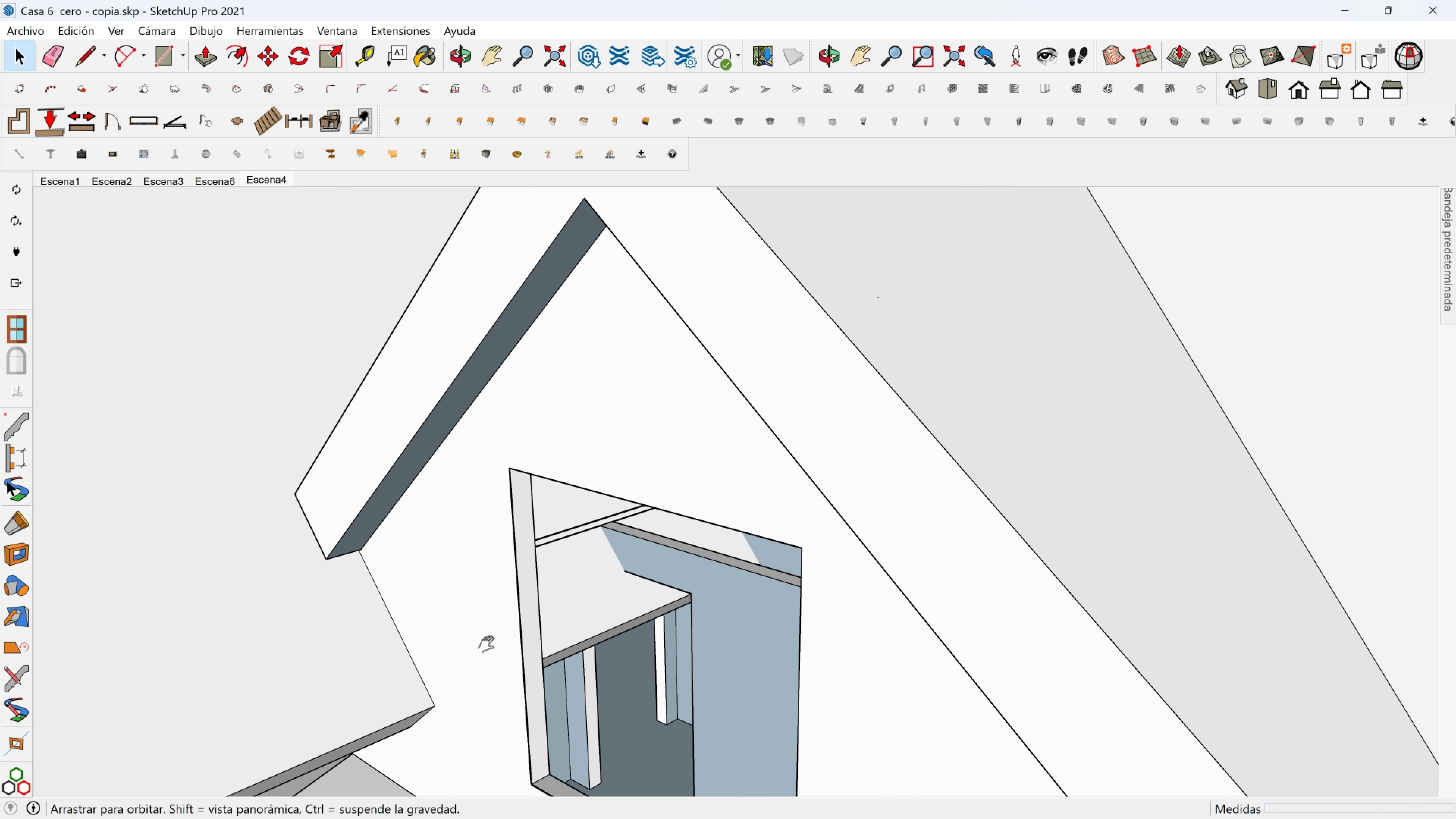 
hold_key(key=ShiftLeft, duration=0.33)
 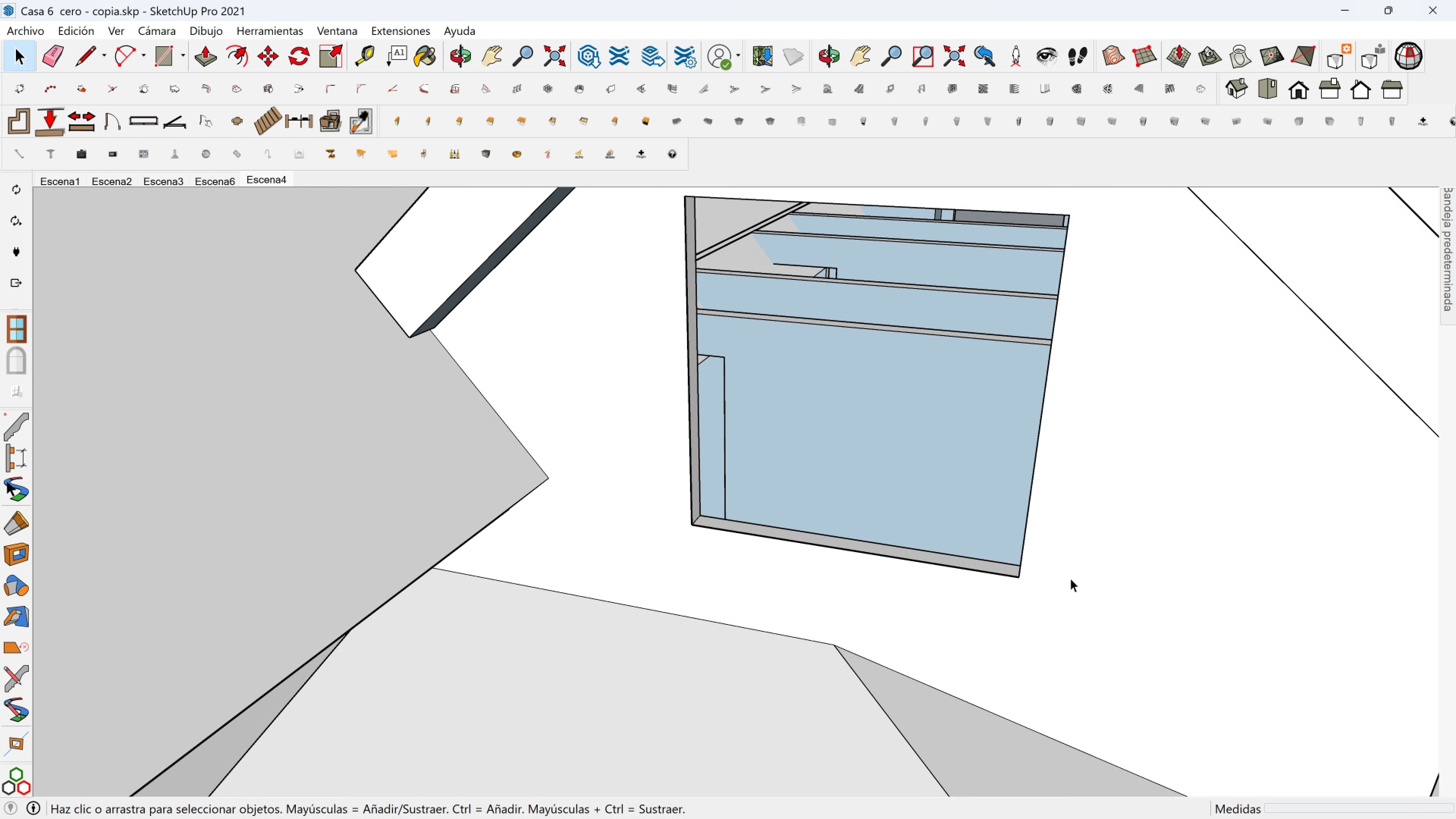 
scroll: coordinate [1071, 536], scroll_direction: down, amount: 6.0
 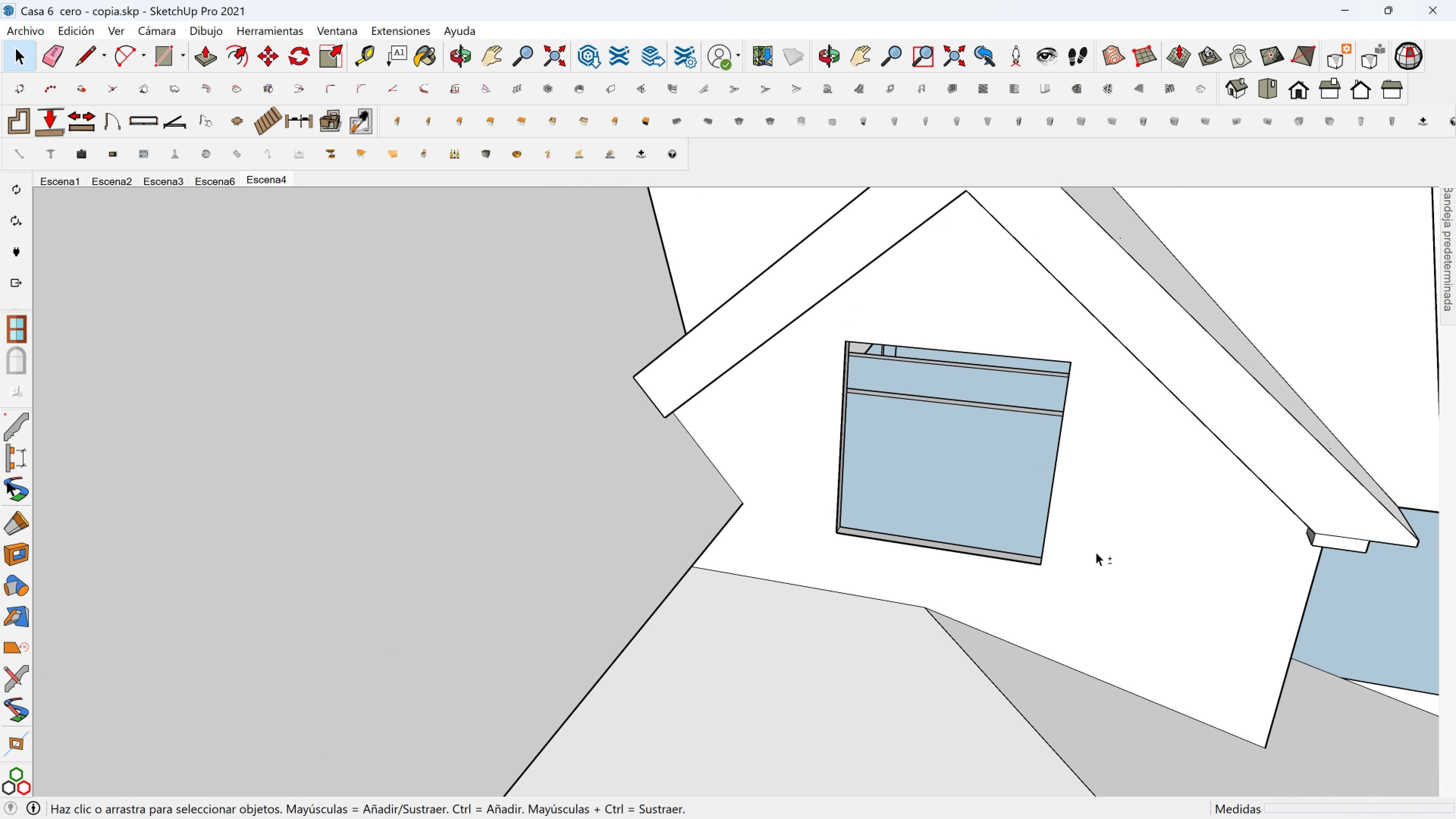 
key(Shift+ShiftLeft)
 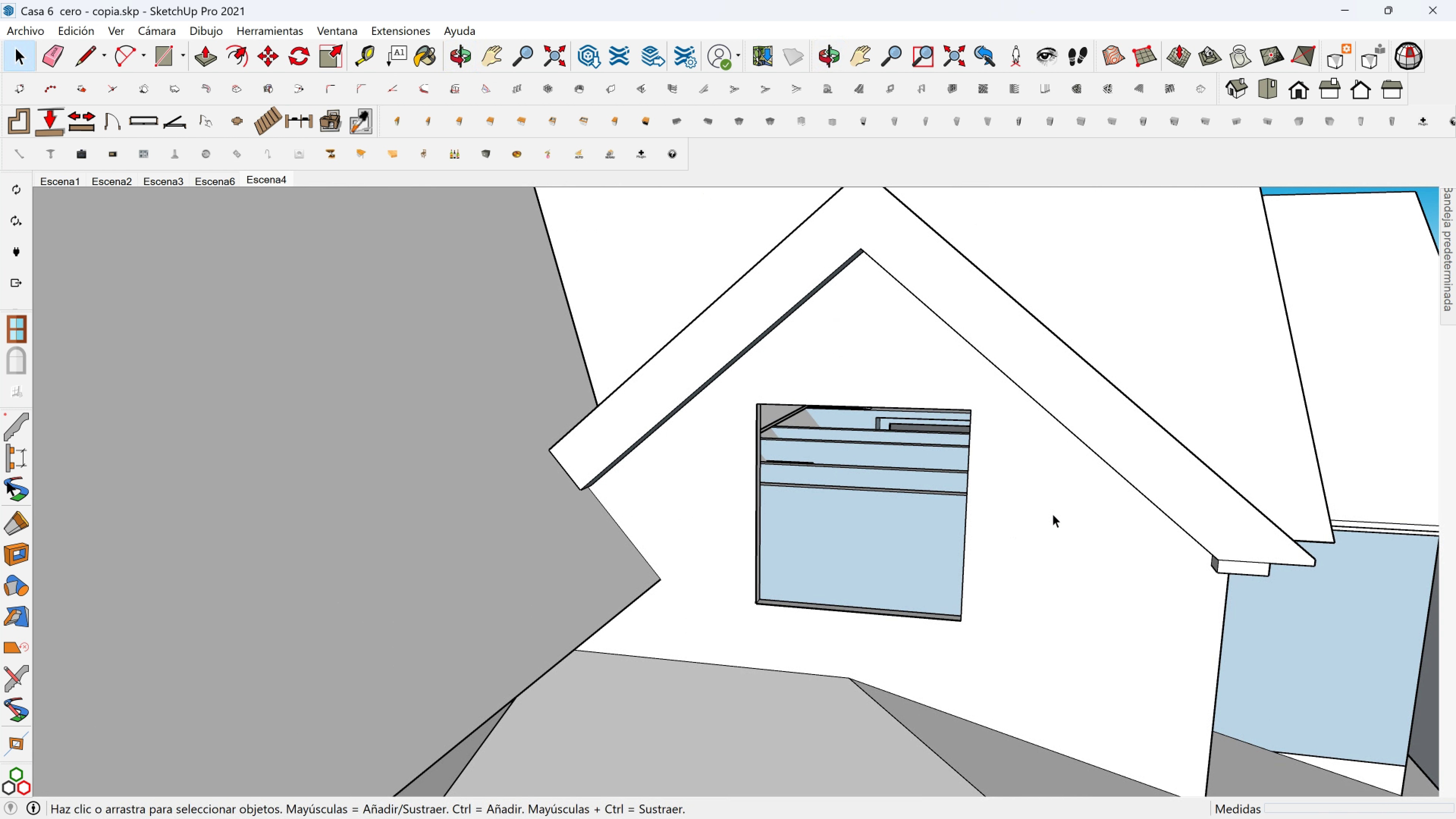 
scroll: coordinate [1021, 529], scroll_direction: down, amount: 6.0
 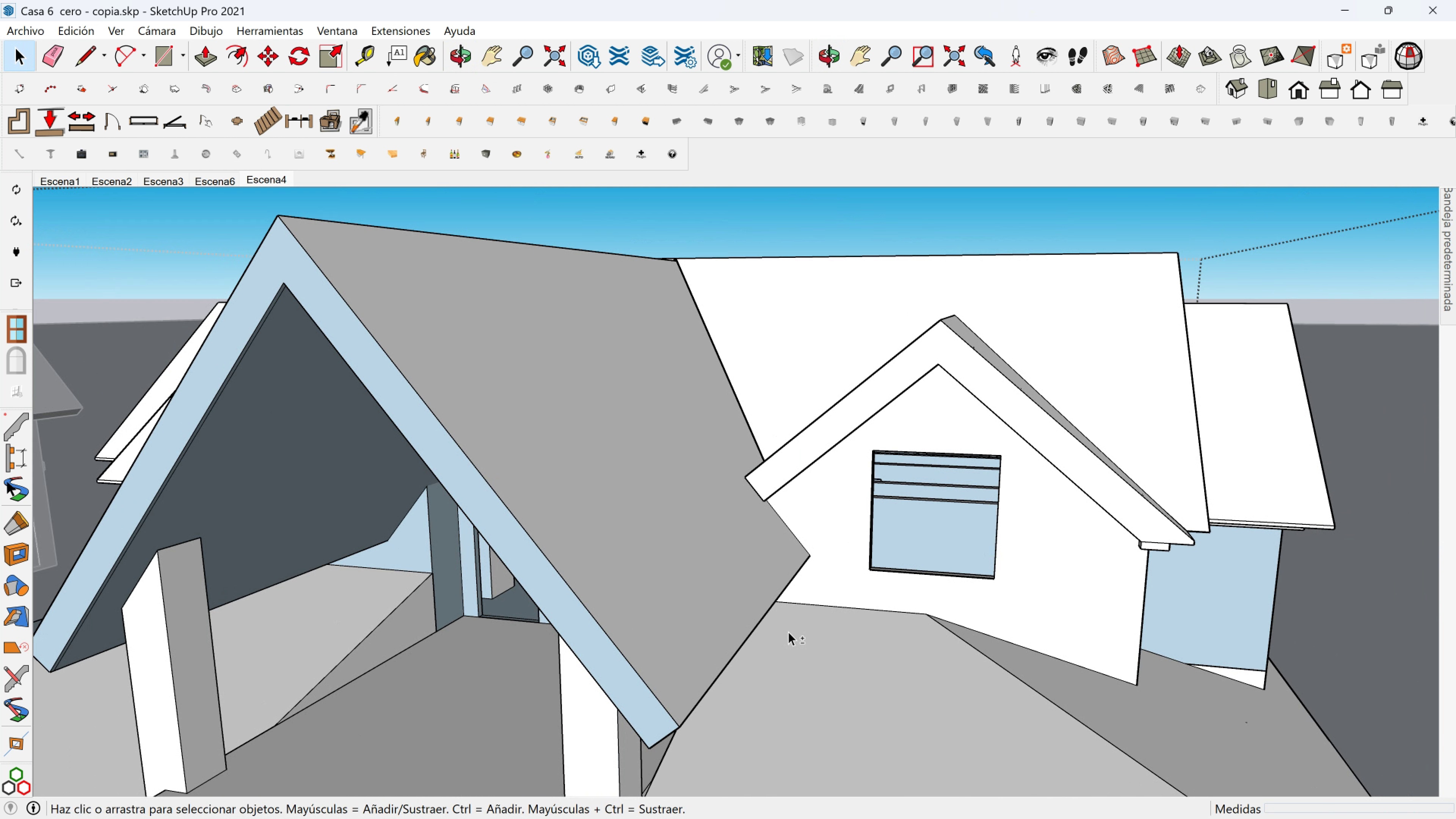 
hold_key(key=ShiftLeft, duration=0.47)
 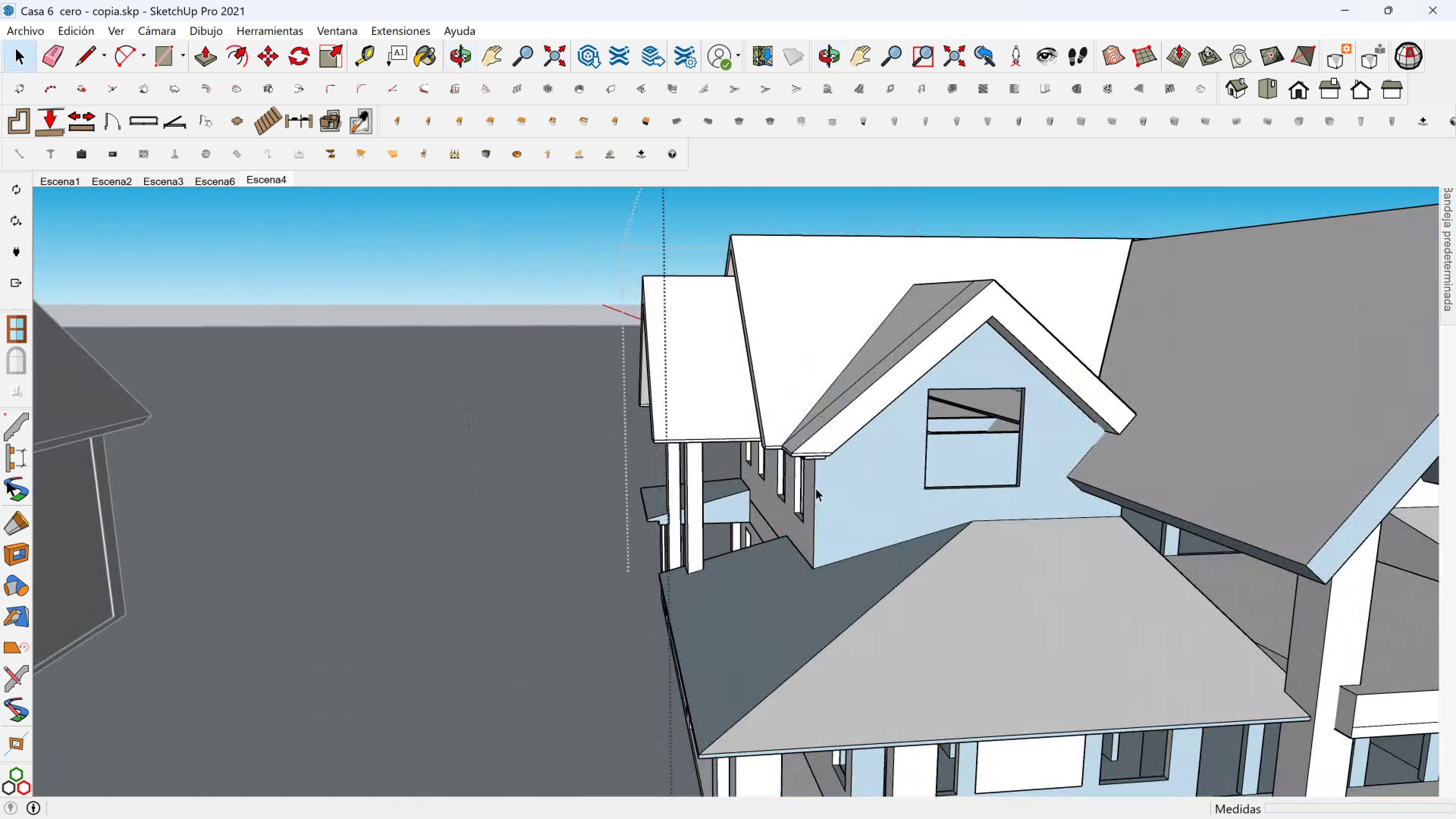 
hold_key(key=ShiftLeft, duration=0.9)
 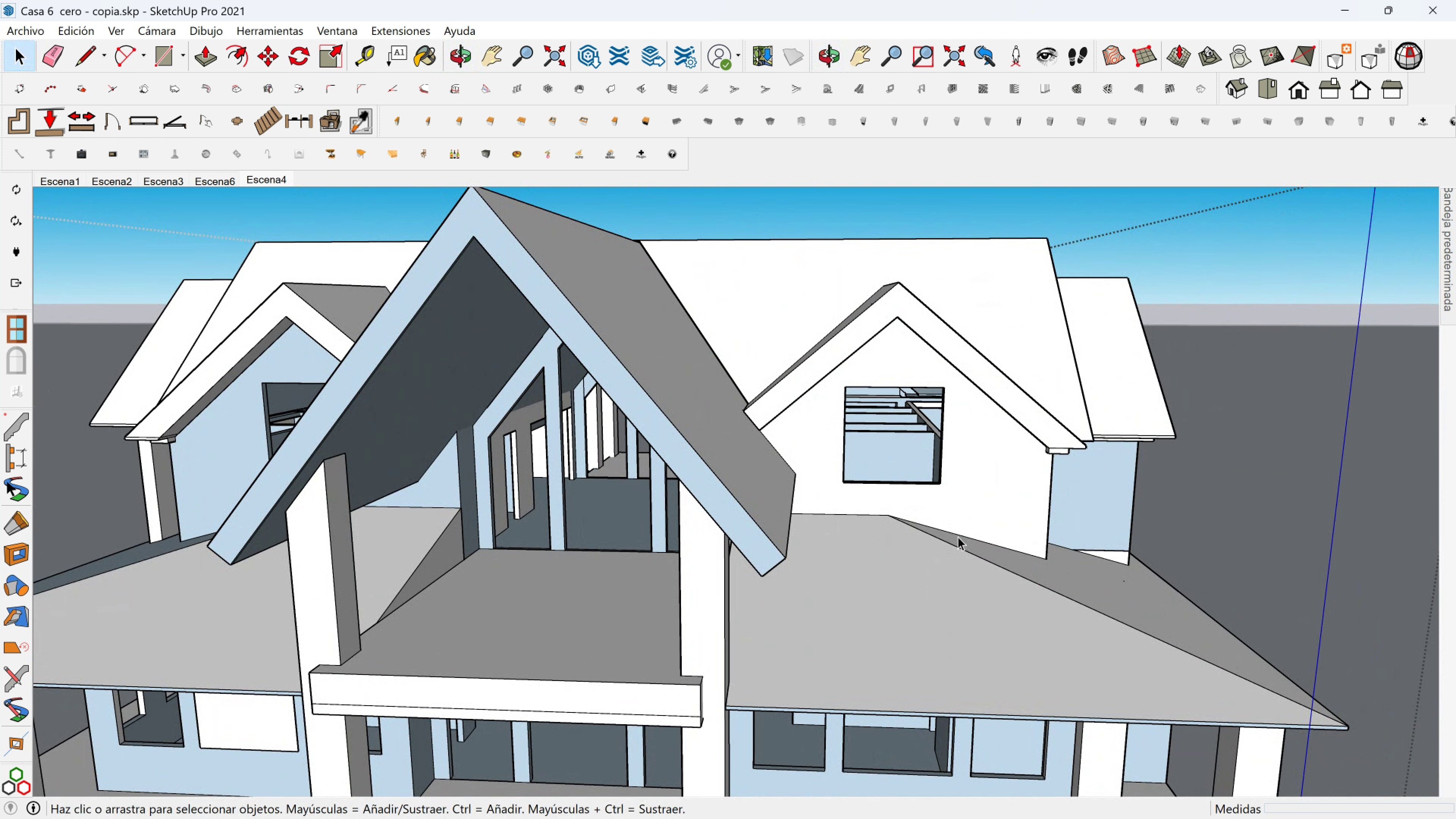 
scroll: coordinate [1042, 451], scroll_direction: up, amount: 4.0
 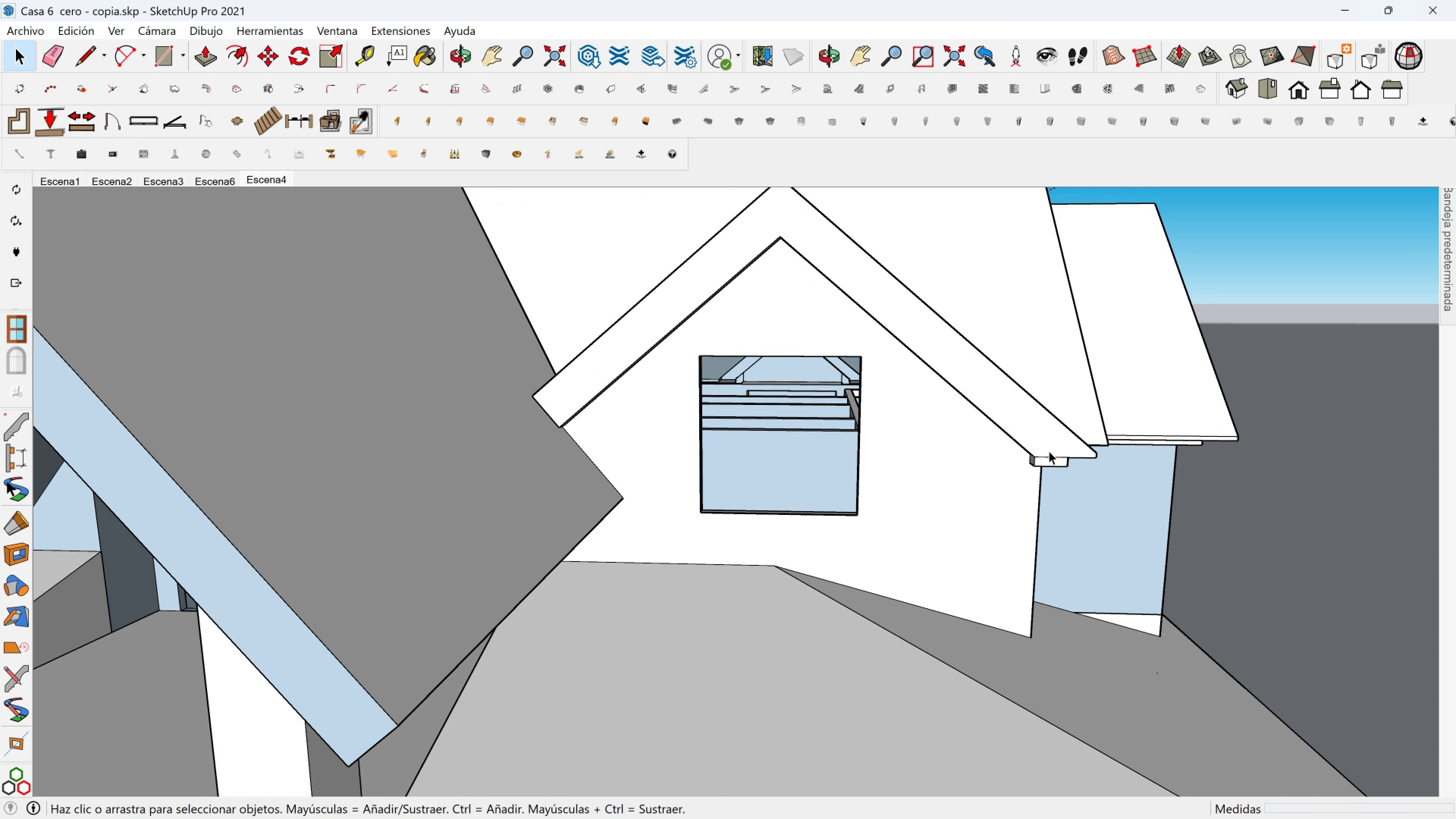 
left_click([1049, 451])
 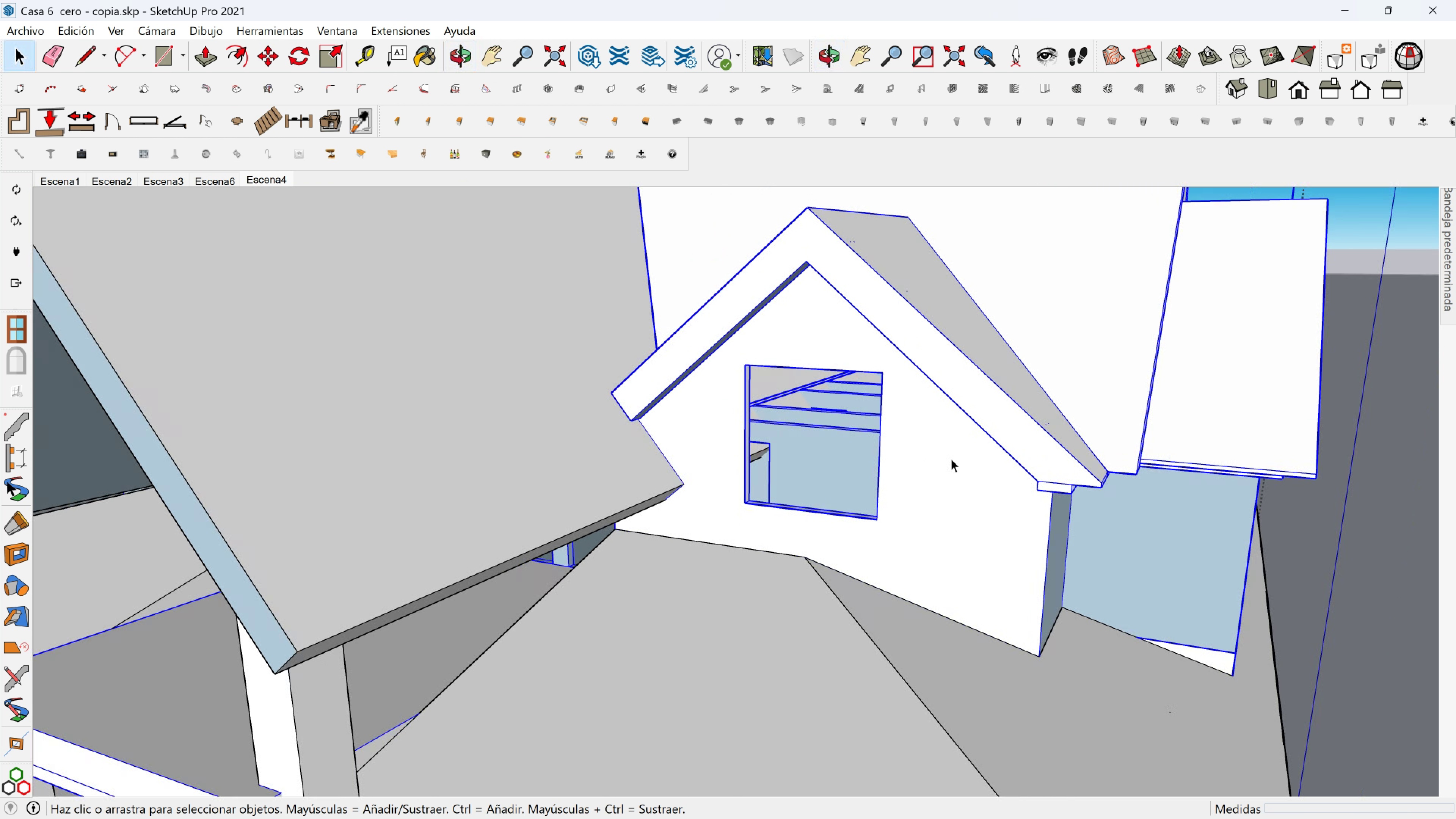 
scroll: coordinate [1081, 464], scroll_direction: up, amount: 4.0
 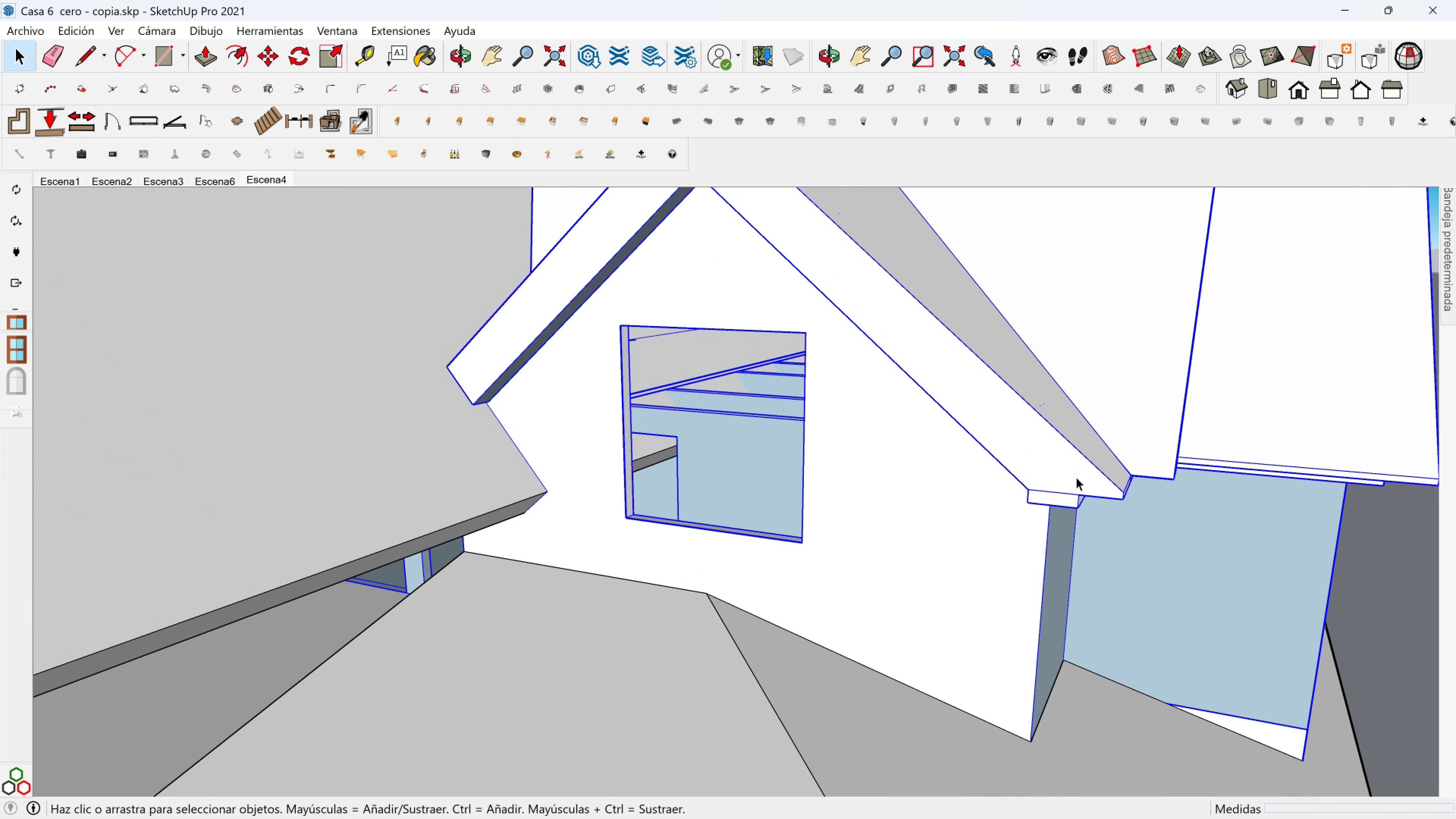 
double_click([1076, 477])
 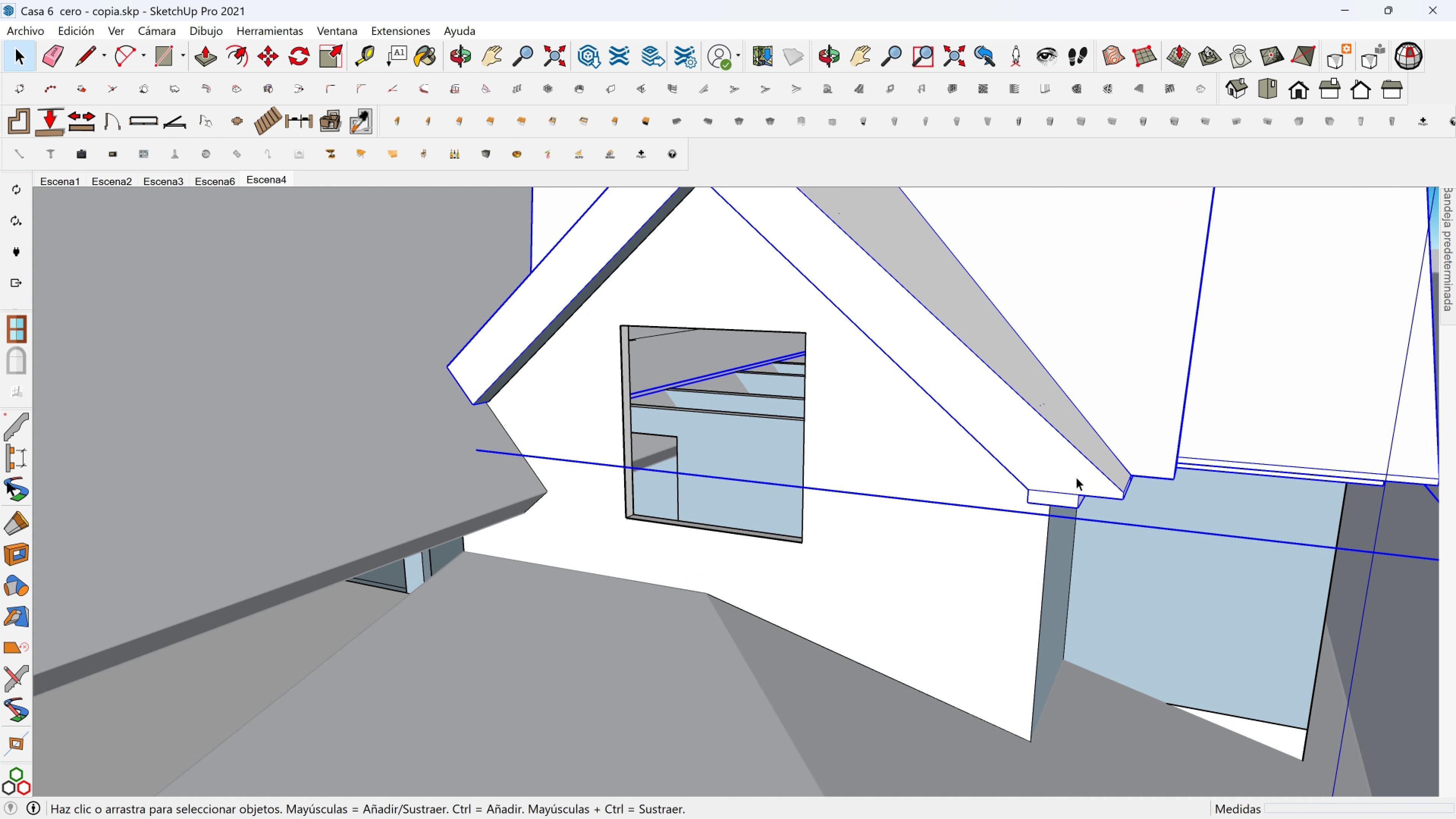 
triple_click([1076, 477])
 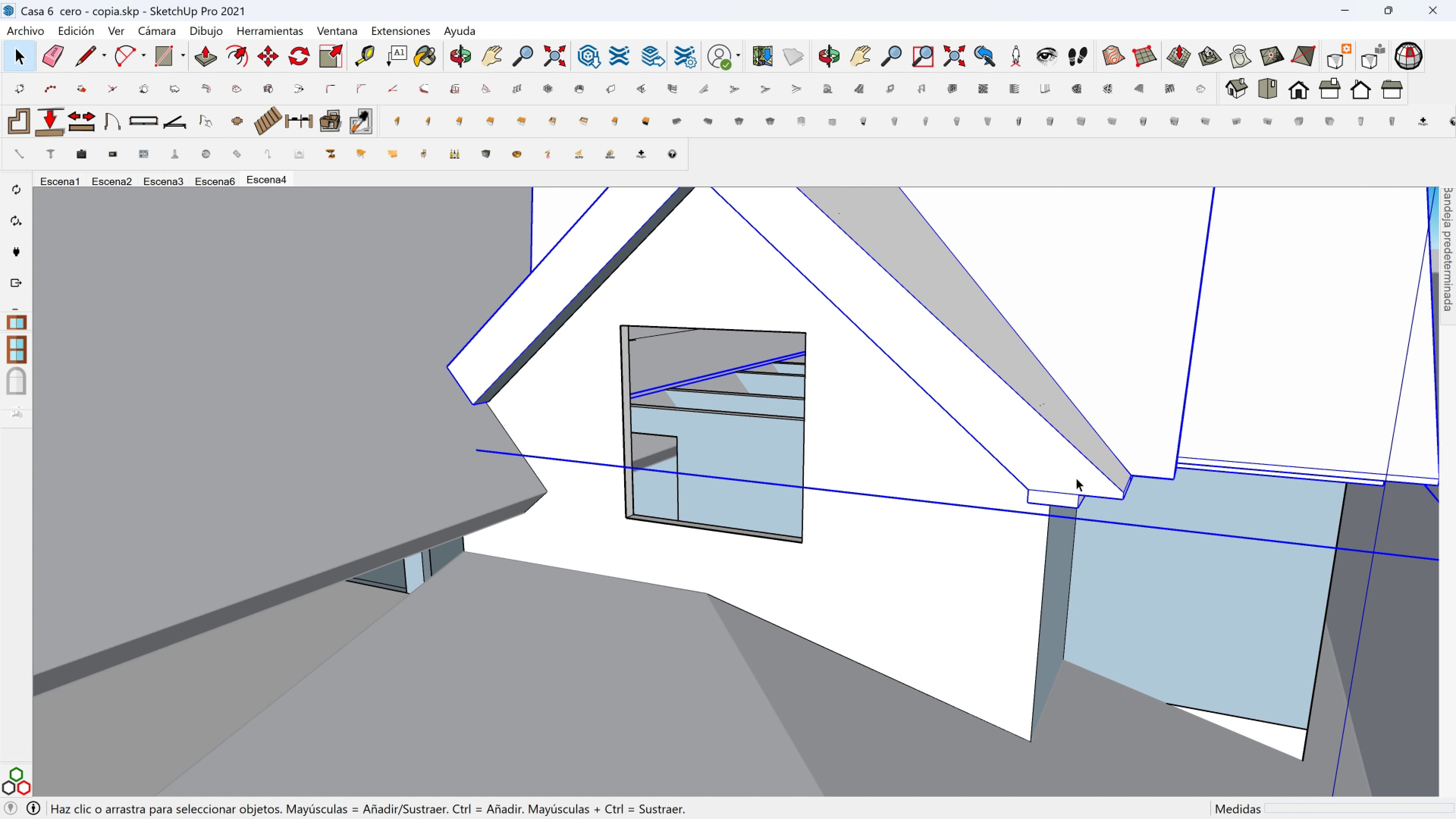 
double_click([1076, 478])
 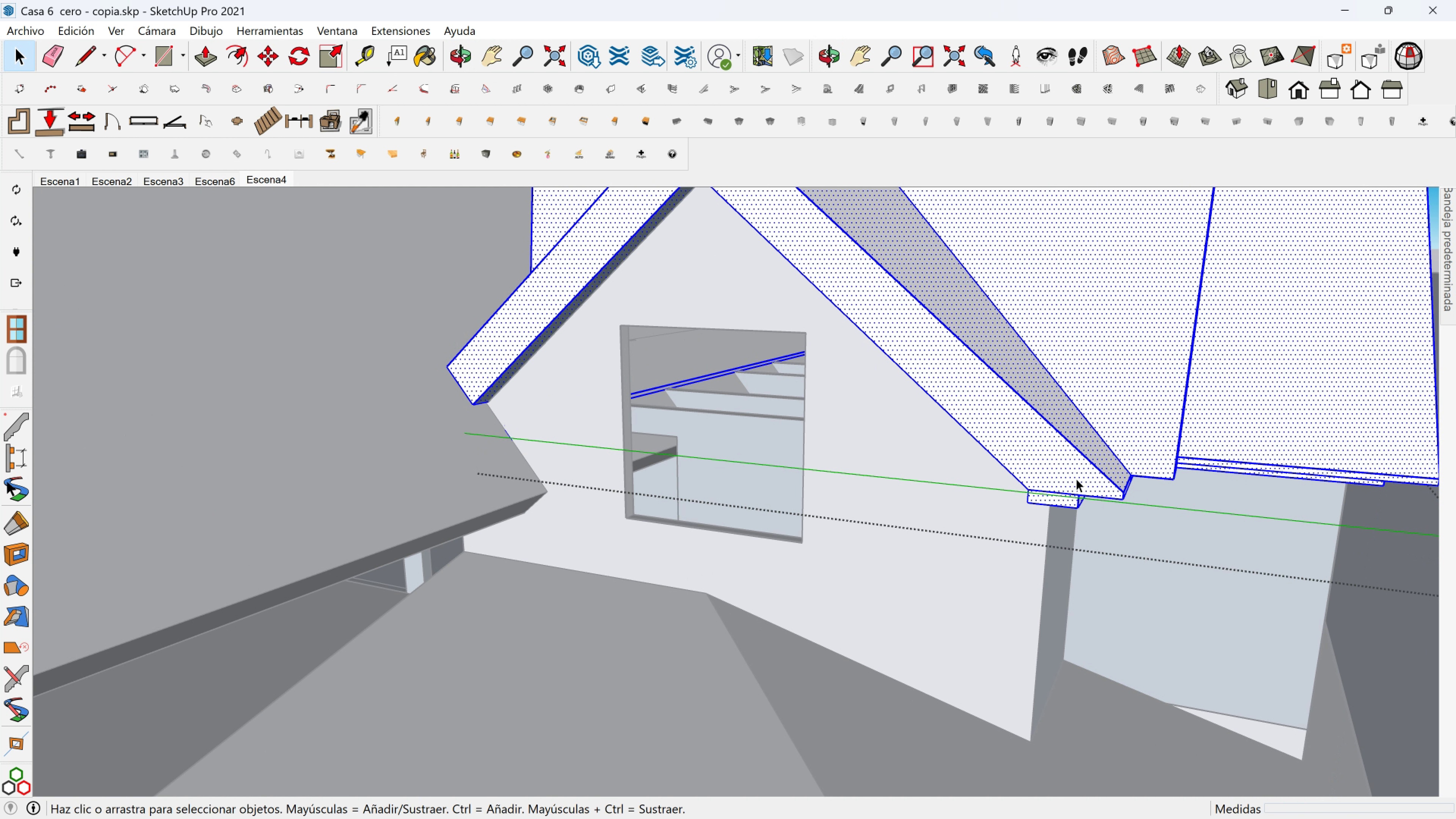 
triple_click([1076, 479])
 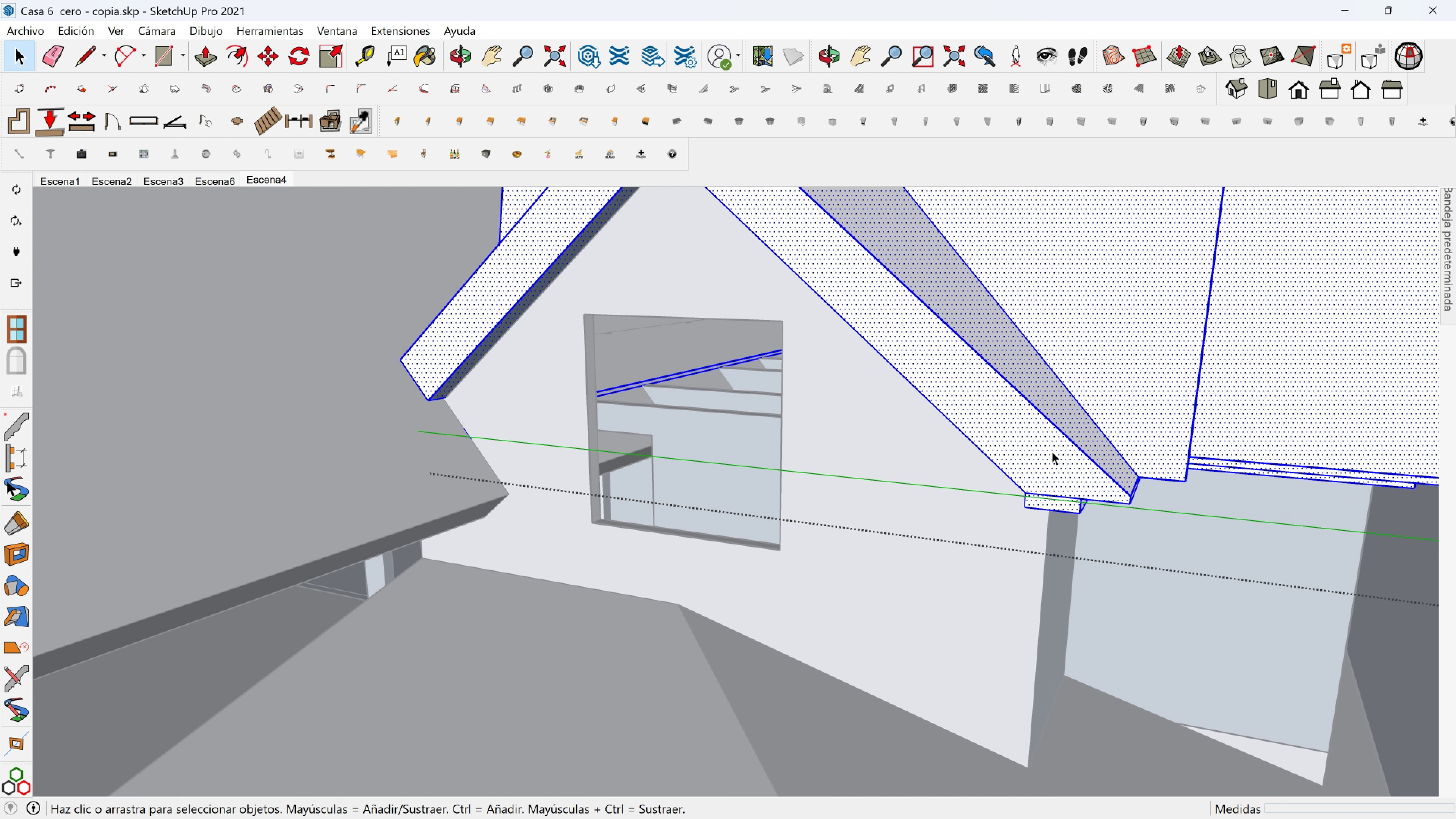 
scroll: coordinate [1050, 455], scroll_direction: up, amount: 3.0
 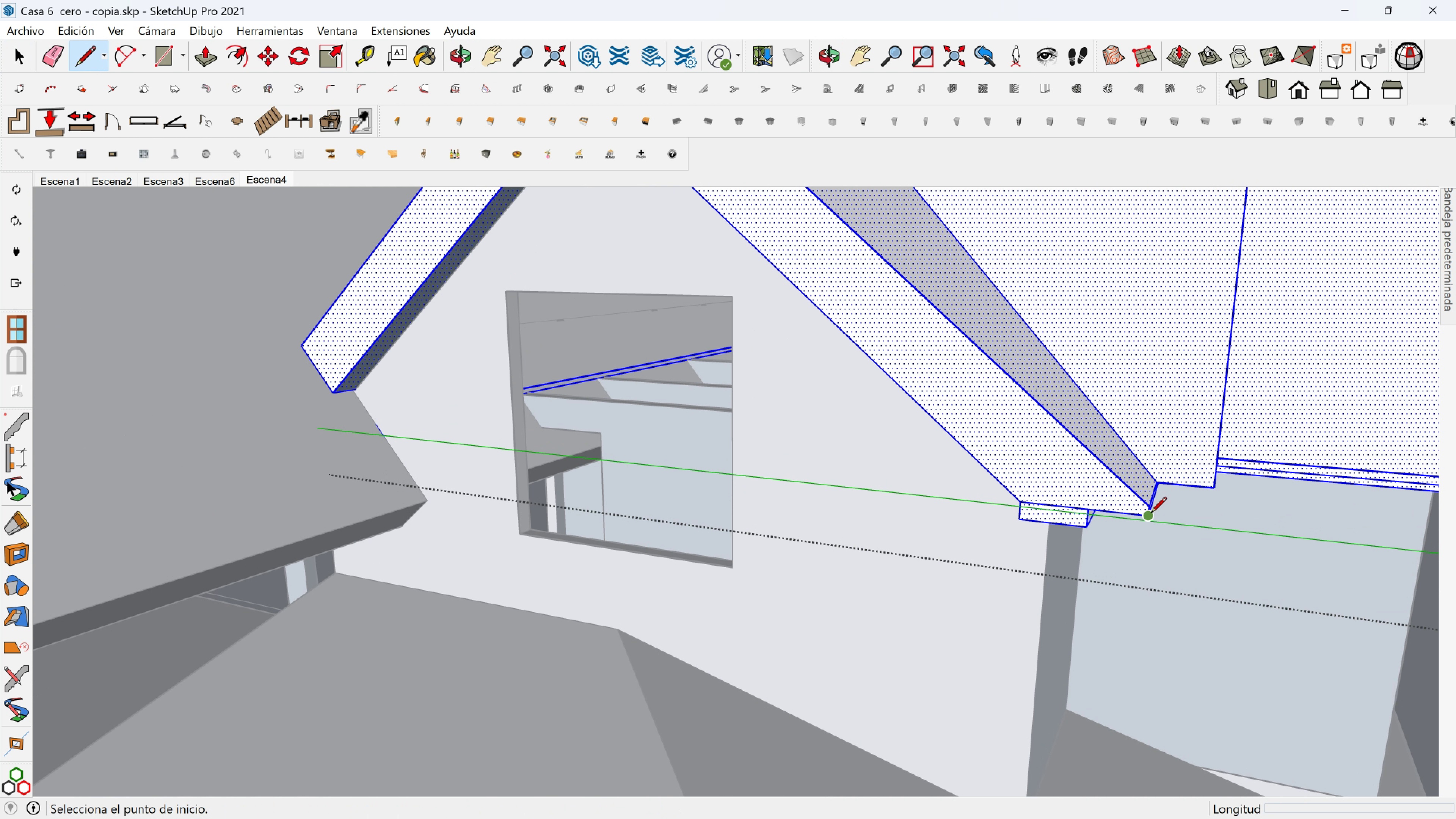 
left_click([1145, 508])
 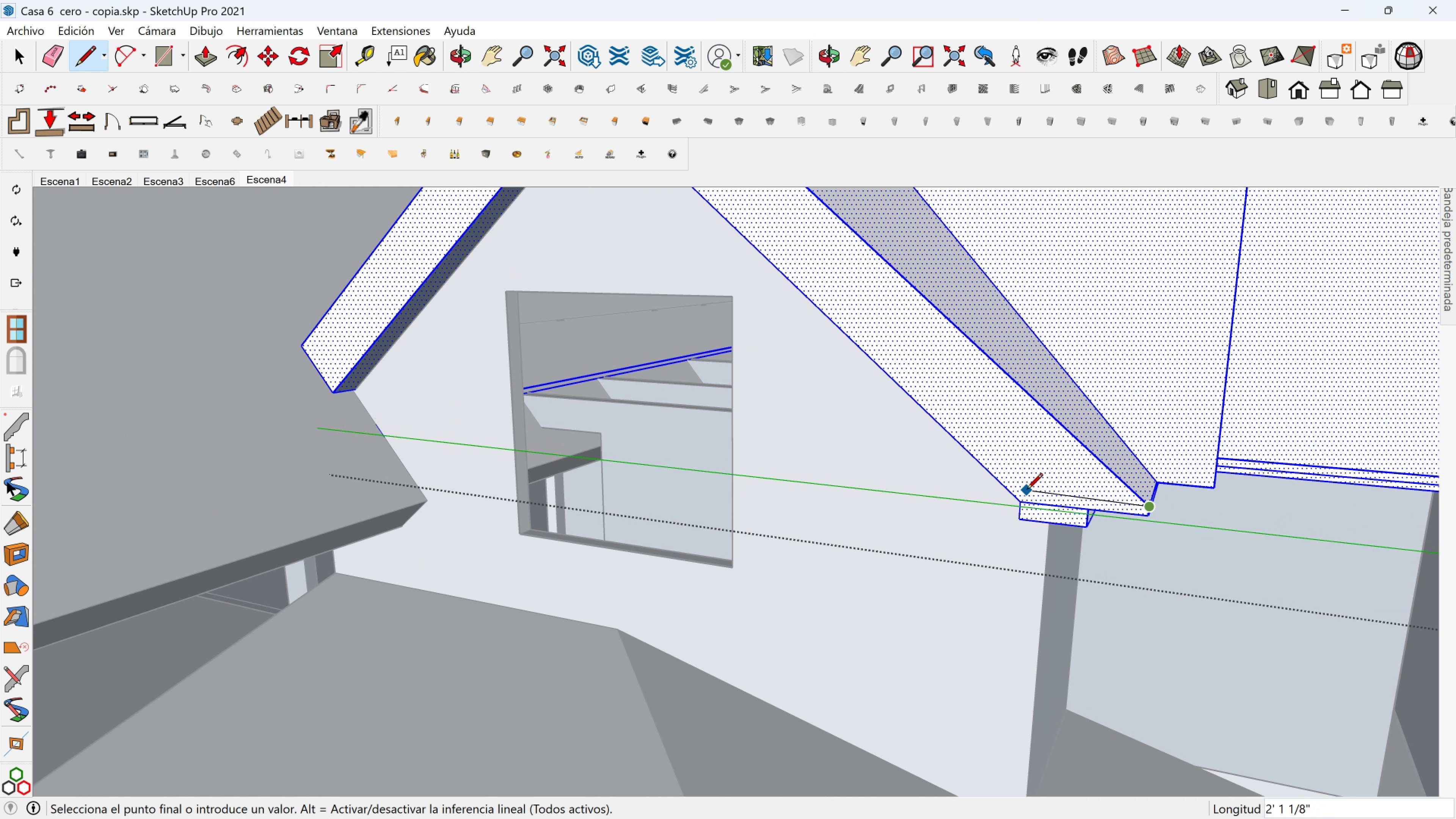 
hold_key(key=ShiftLeft, duration=1.45)
left_click([1001, 485])
 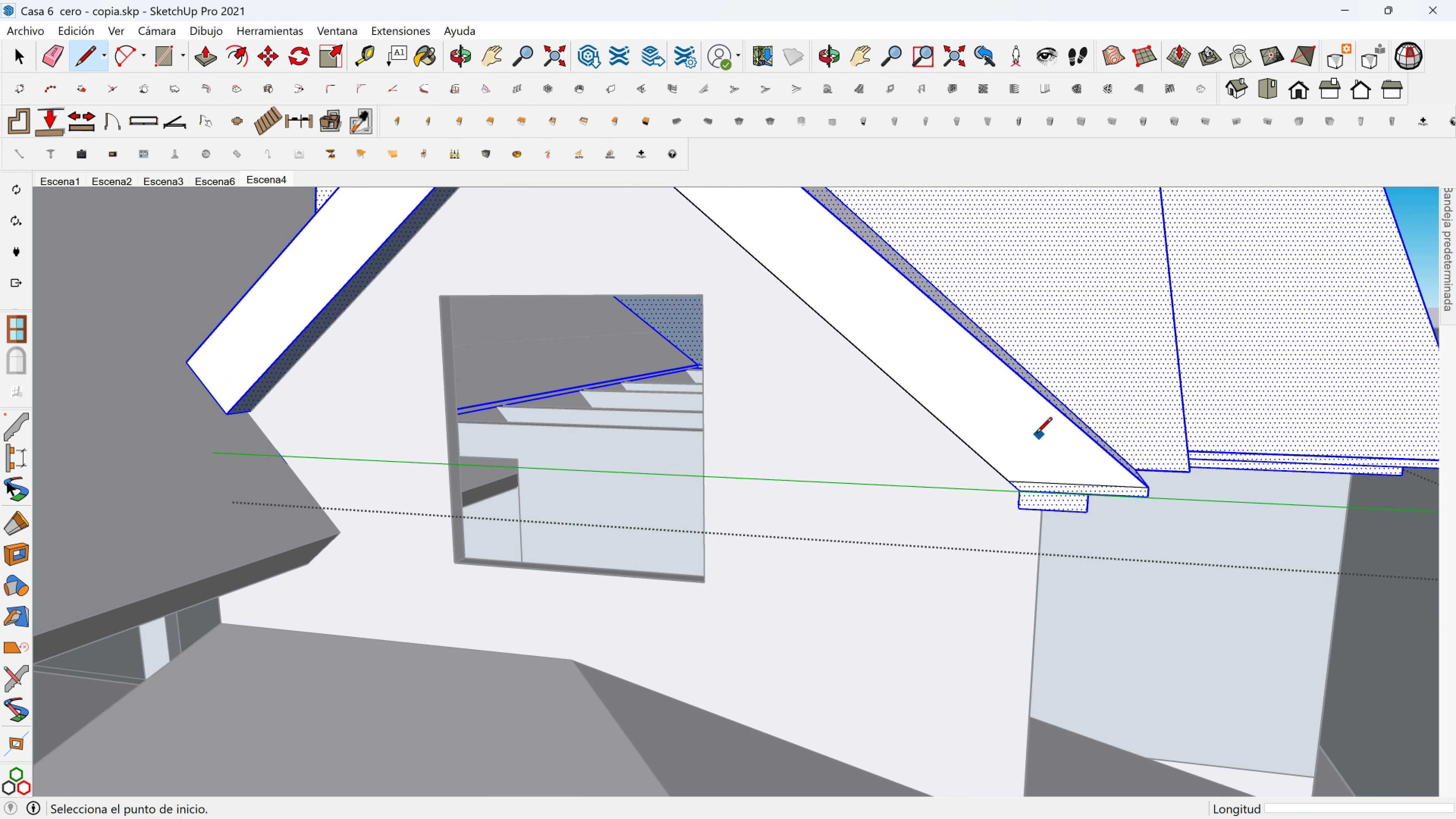 
key(Space)
 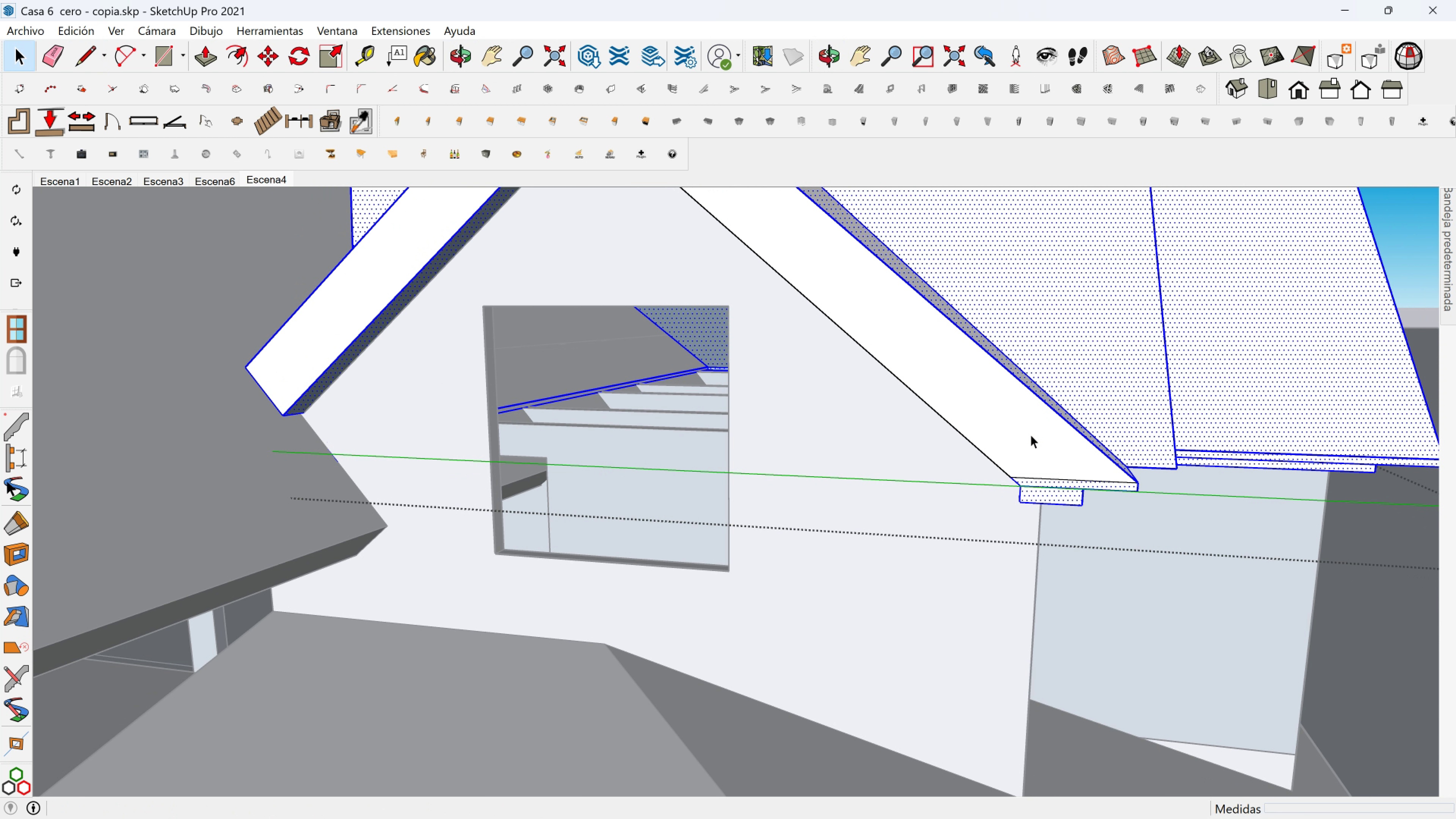 
scroll: coordinate [882, 472], scroll_direction: down, amount: 7.0
 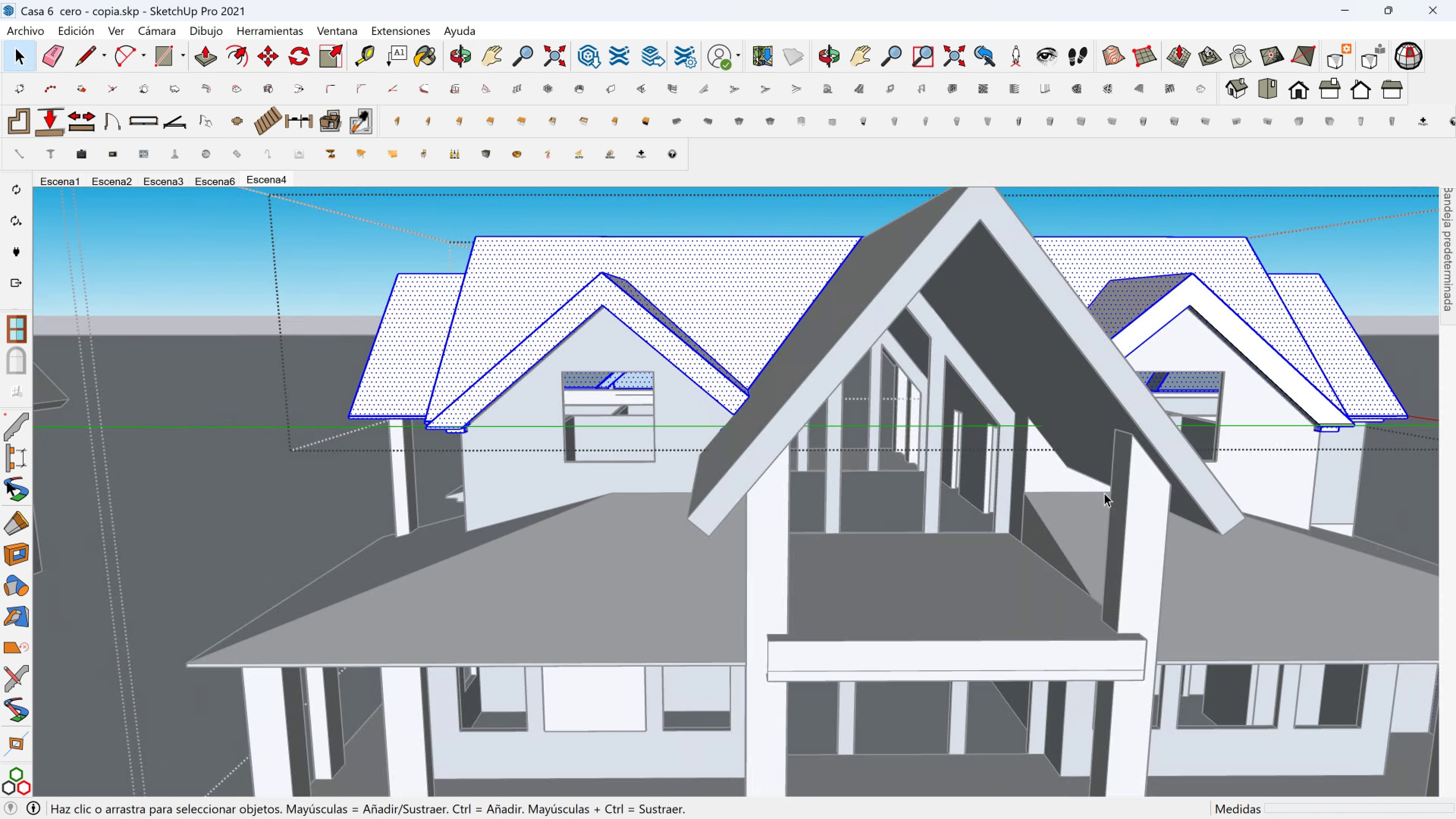 
key(Space)
 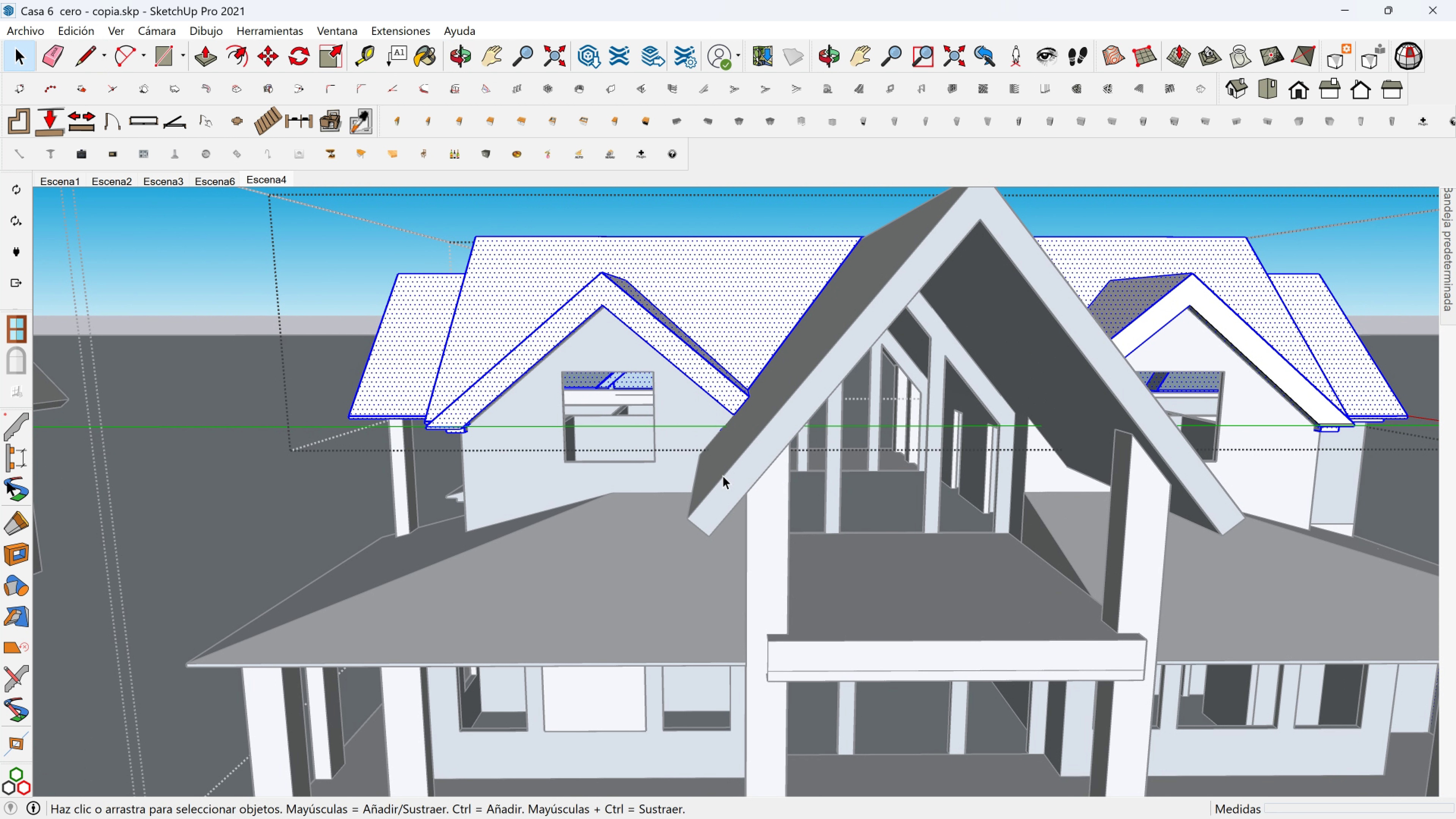 
key(Escape)
 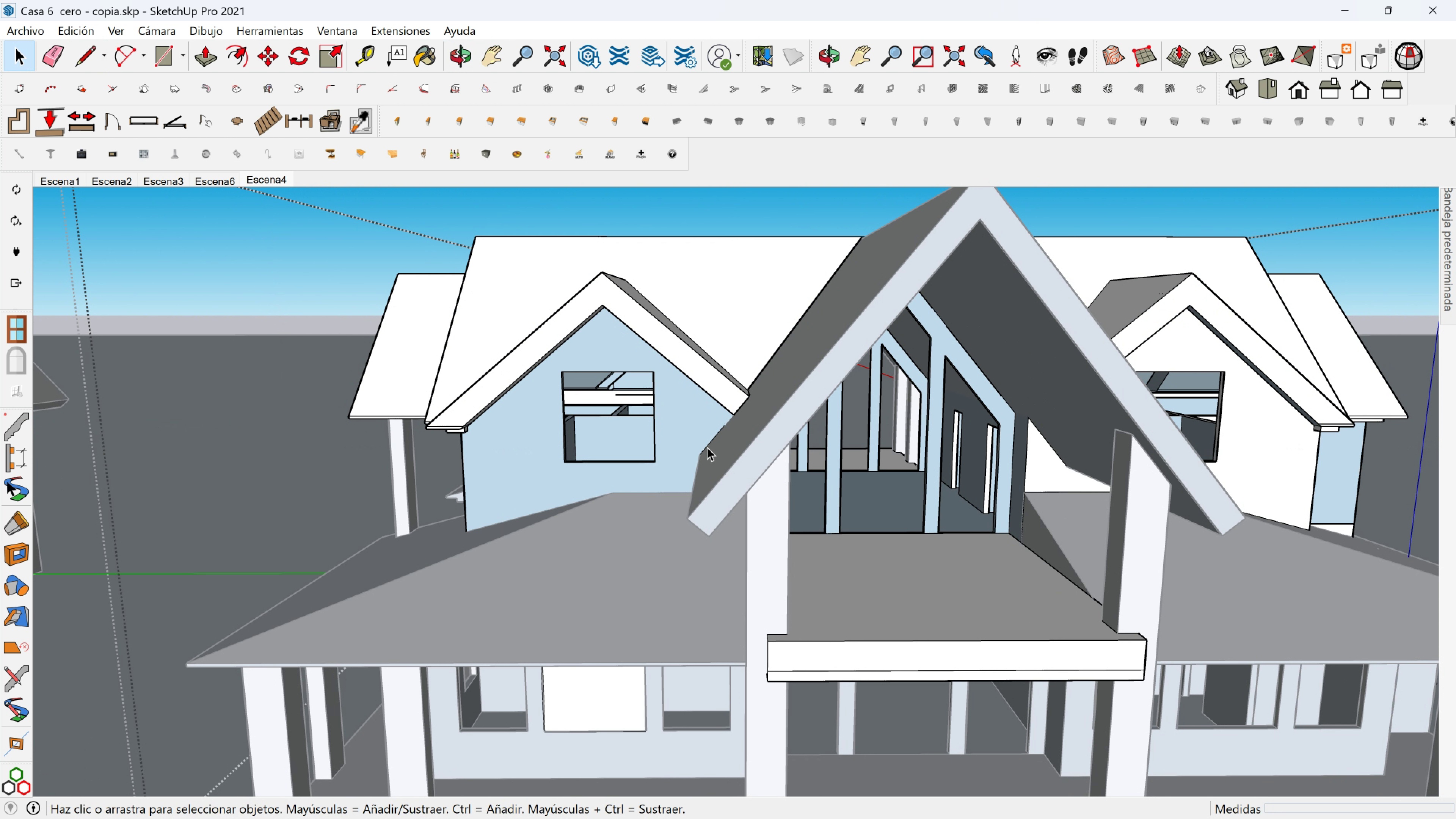 
key(Shift+ShiftLeft)
 